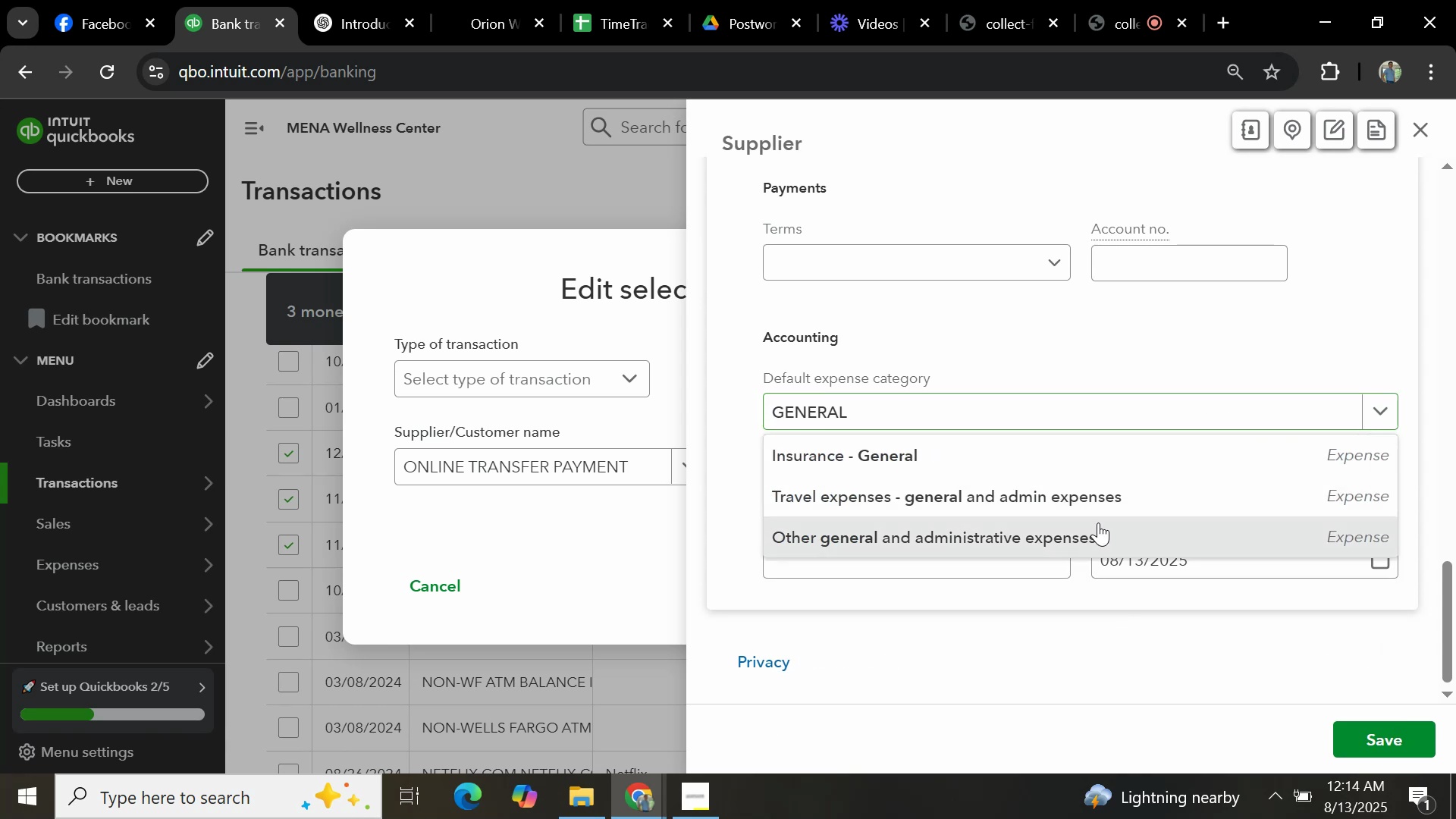 
left_click([1363, 736])
 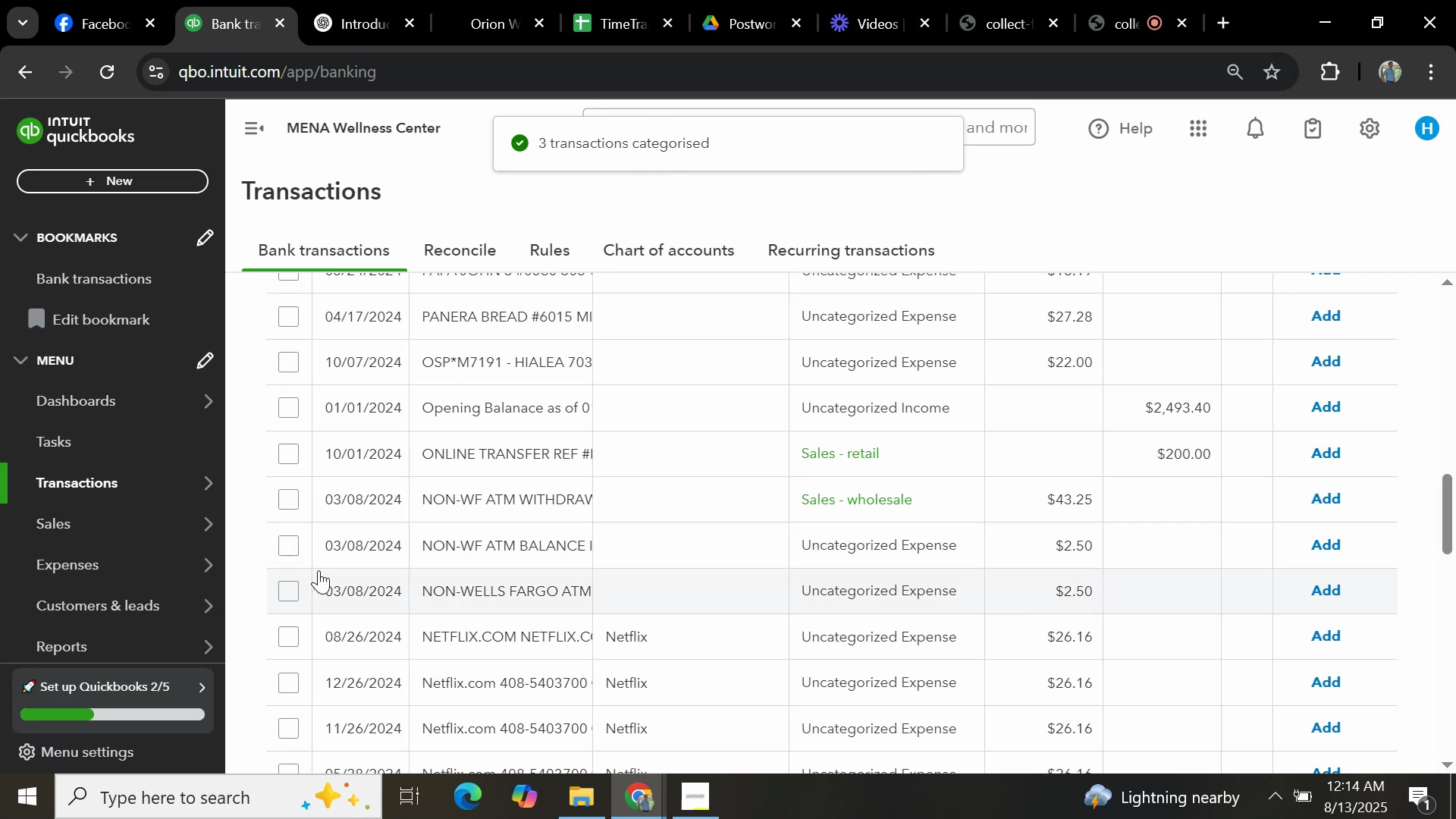 
wait(11.21)
 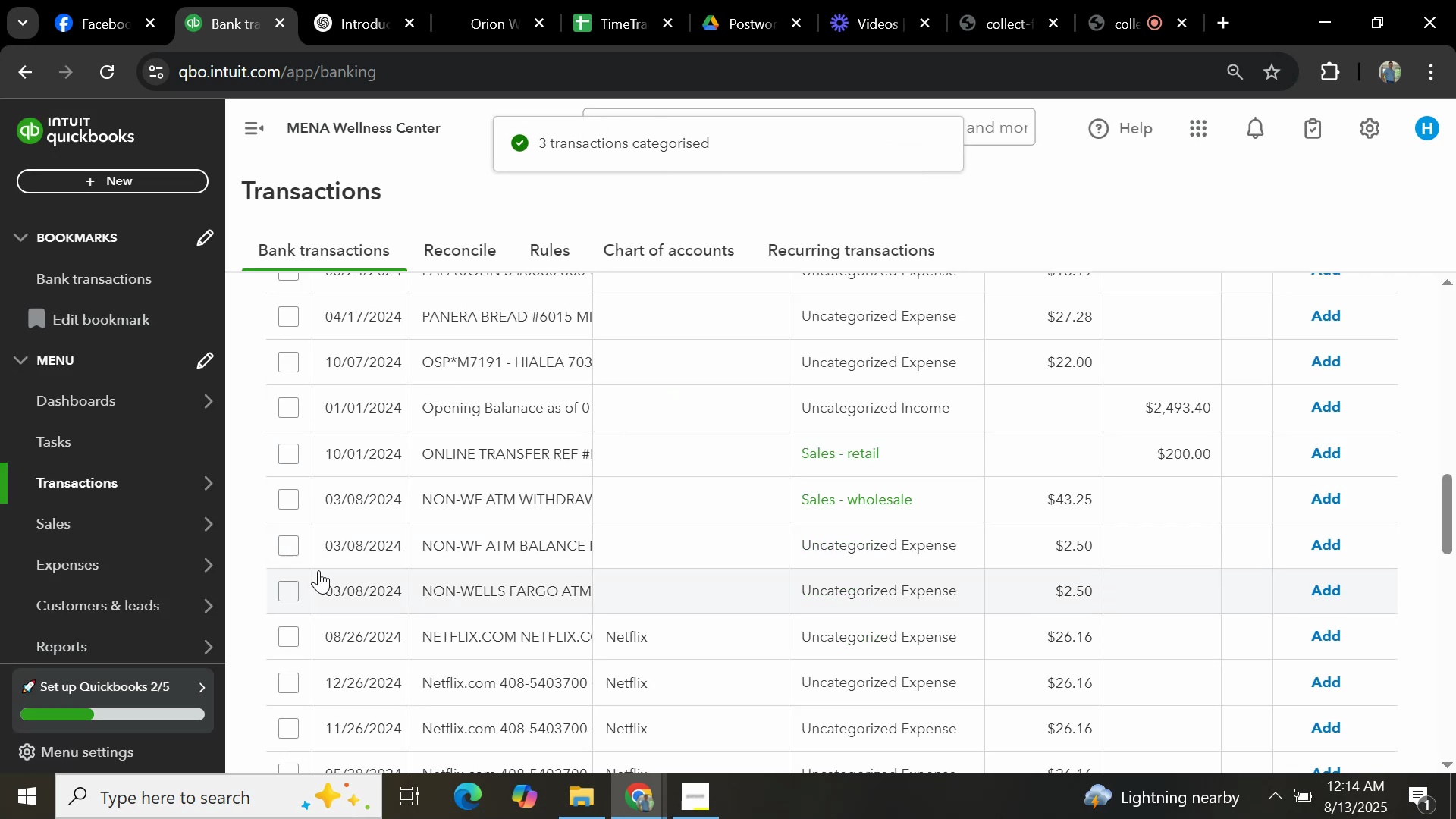 
scroll: coordinate [896, 405], scroll_direction: up, amount: 11.0
 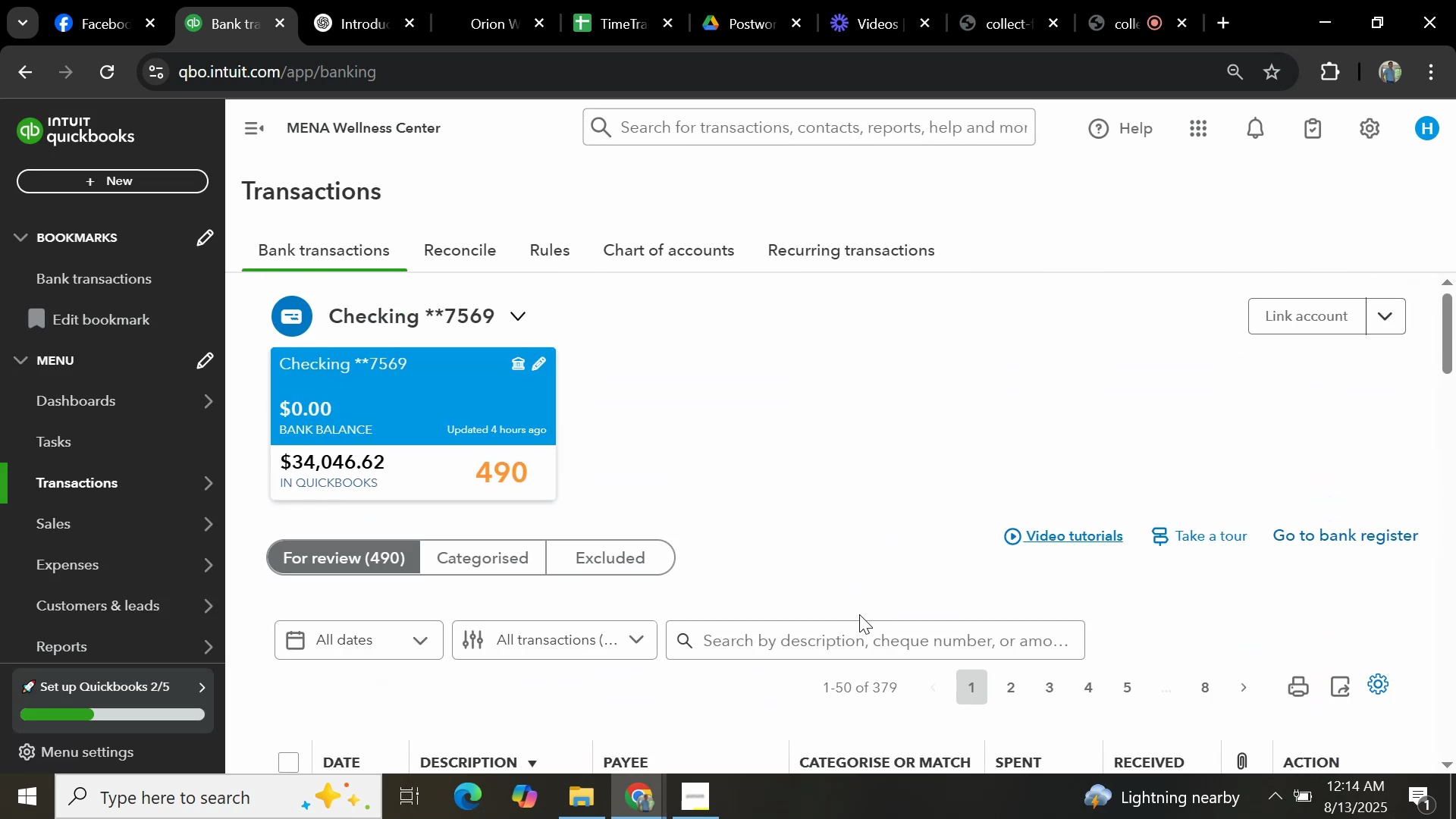 
left_click([837, 632])
 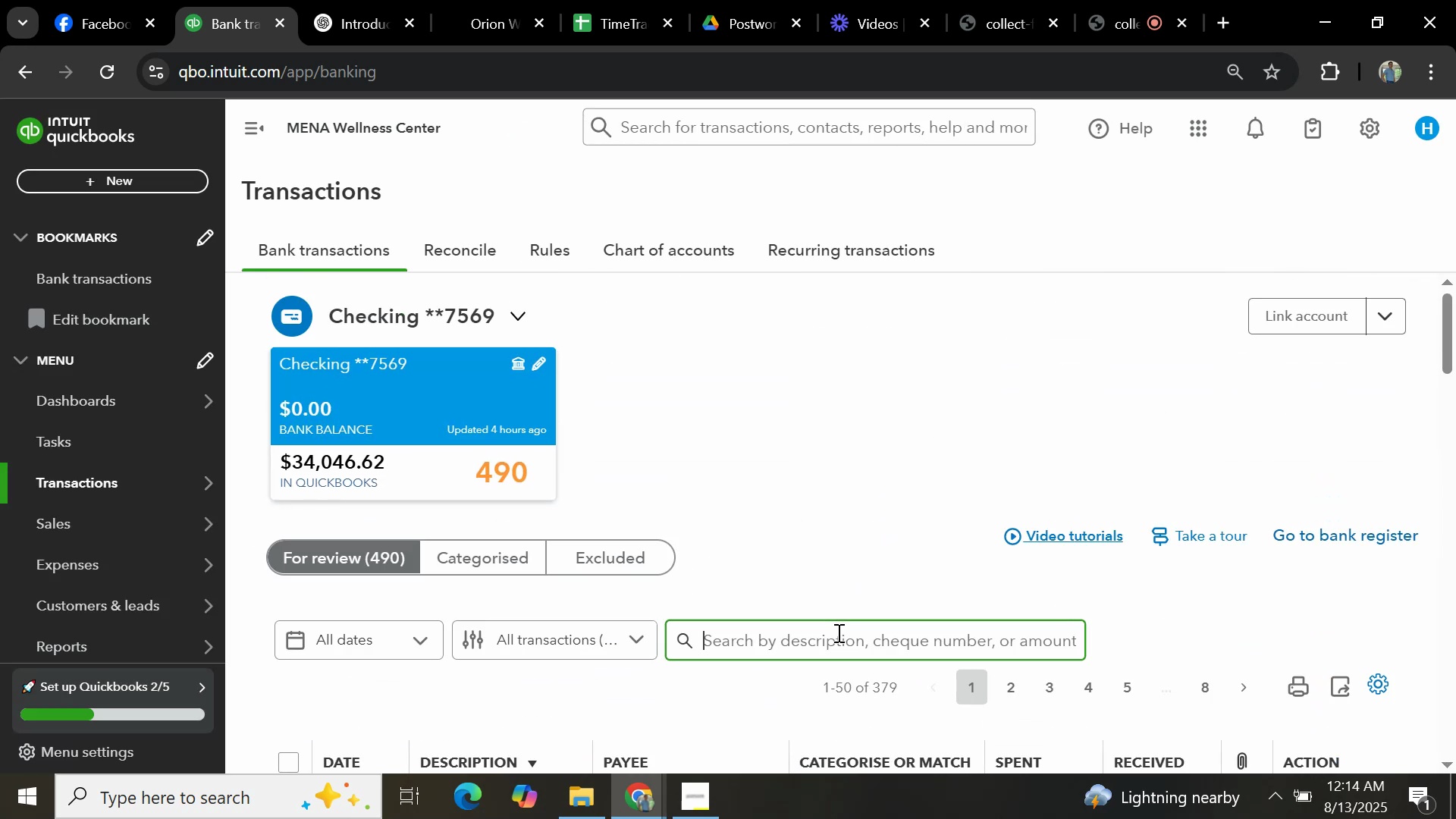 
type(NETFLIX)
 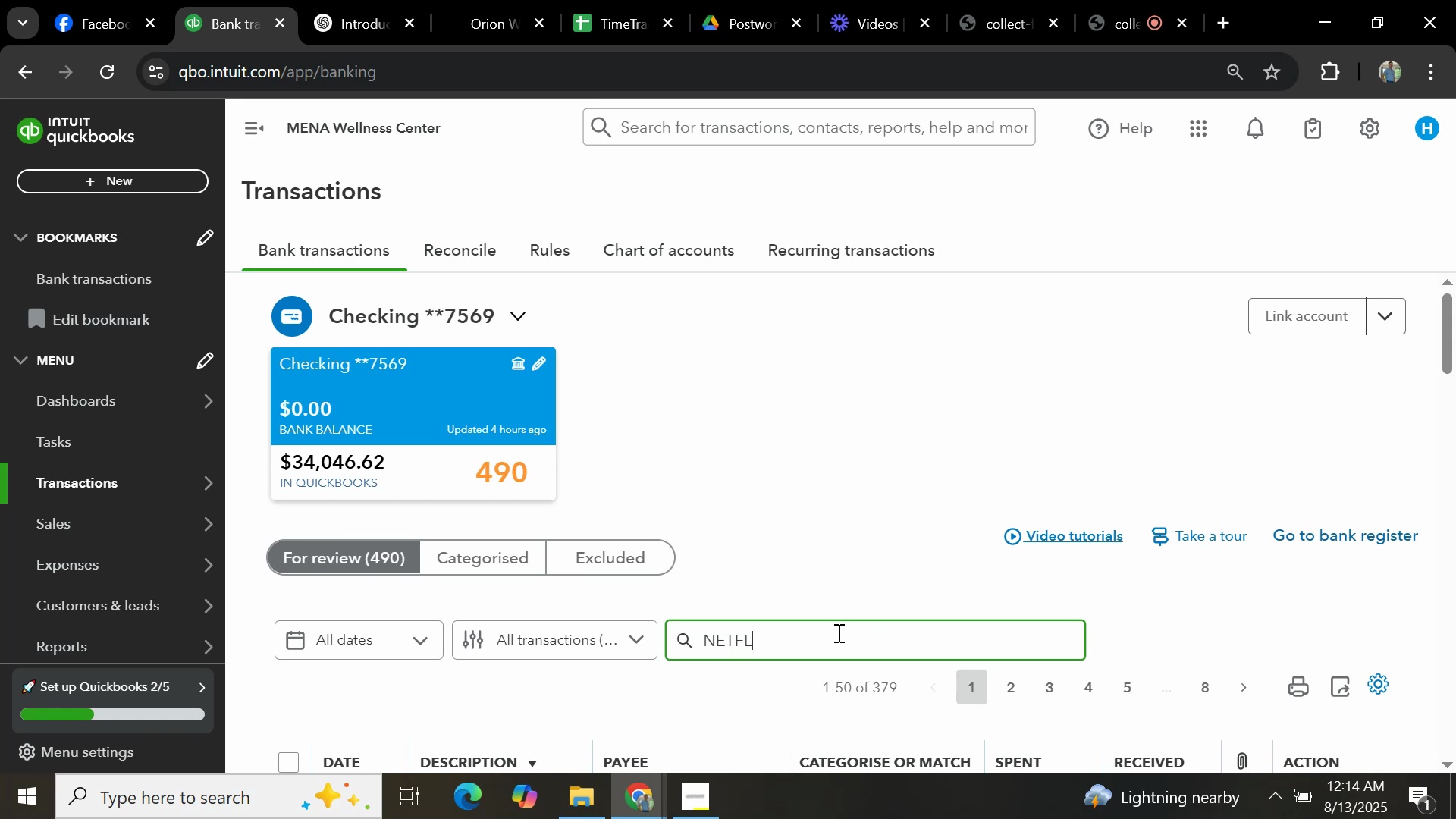 
key(Enter)
 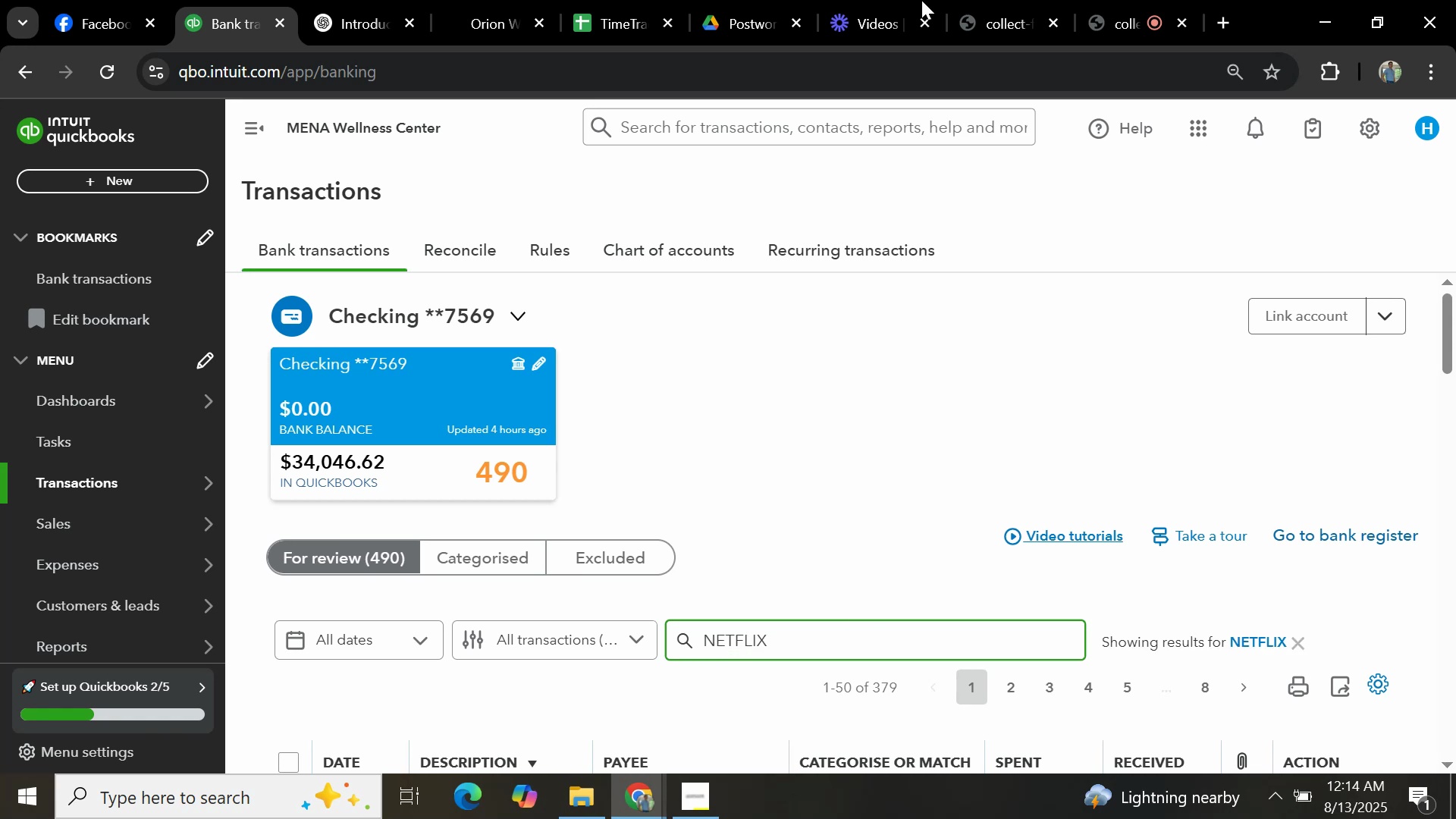 
scroll: coordinate [822, 410], scroll_direction: down, amount: 4.0
 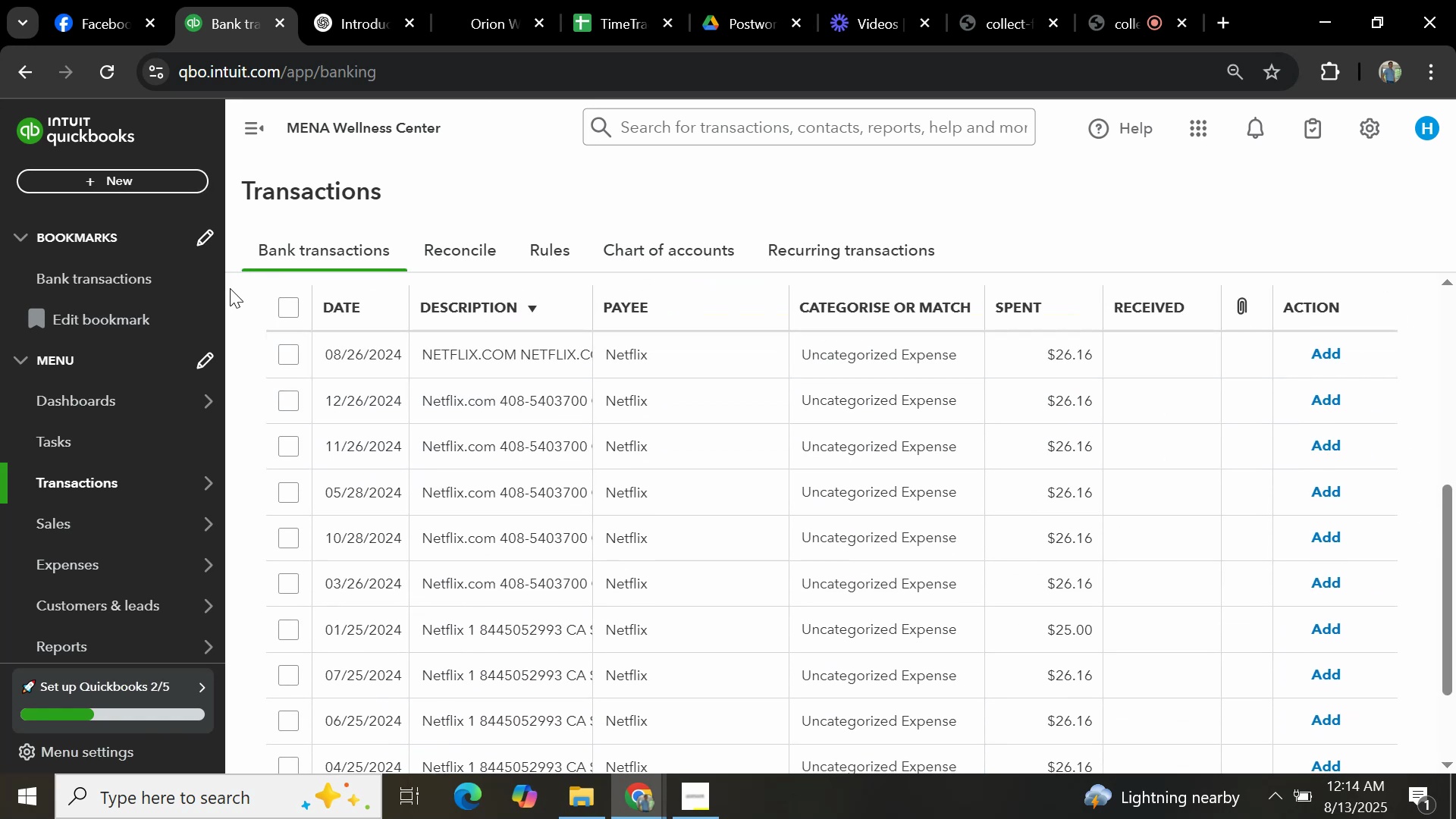 
left_click([290, 309])
 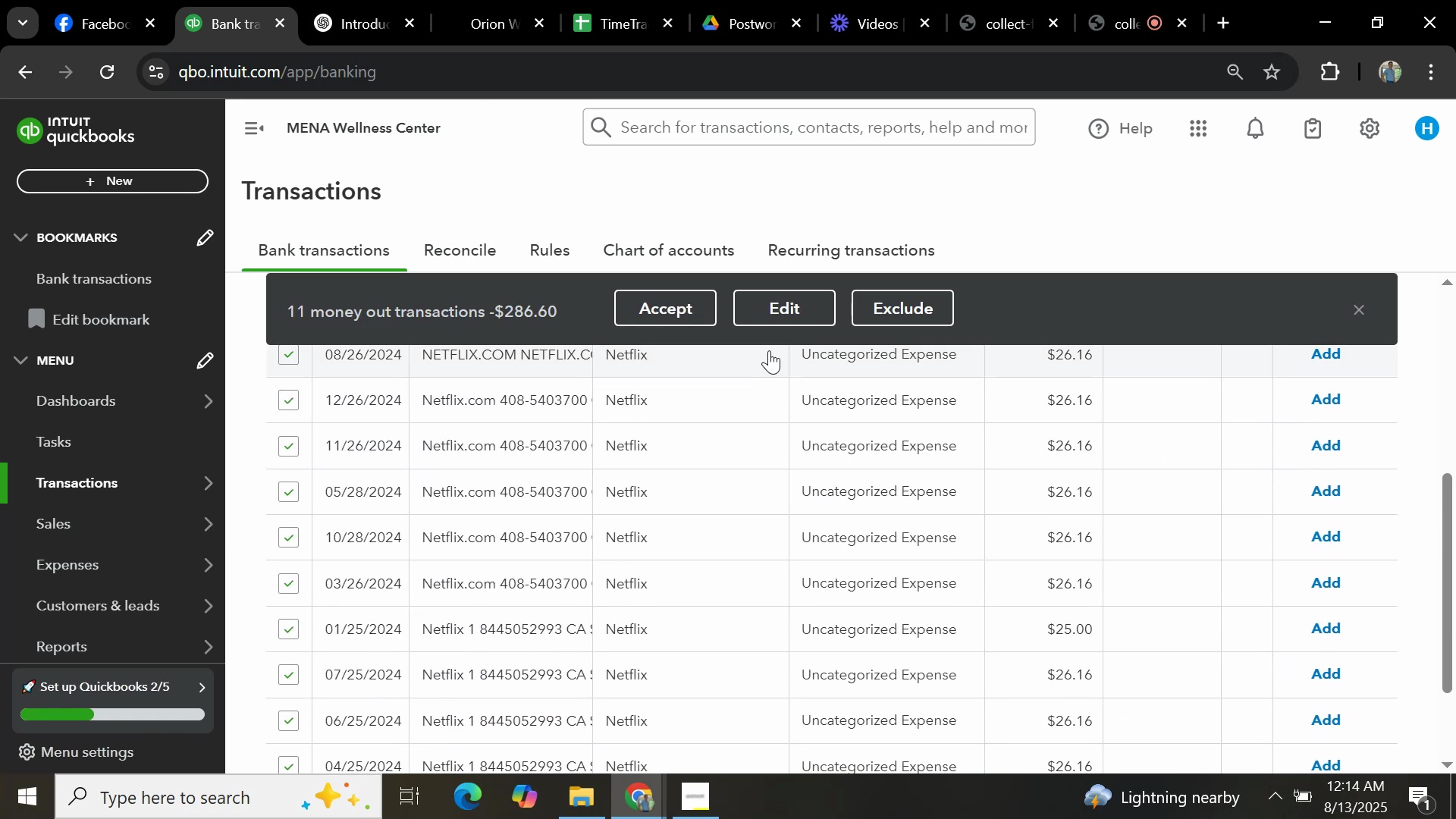 
left_click([791, 311])
 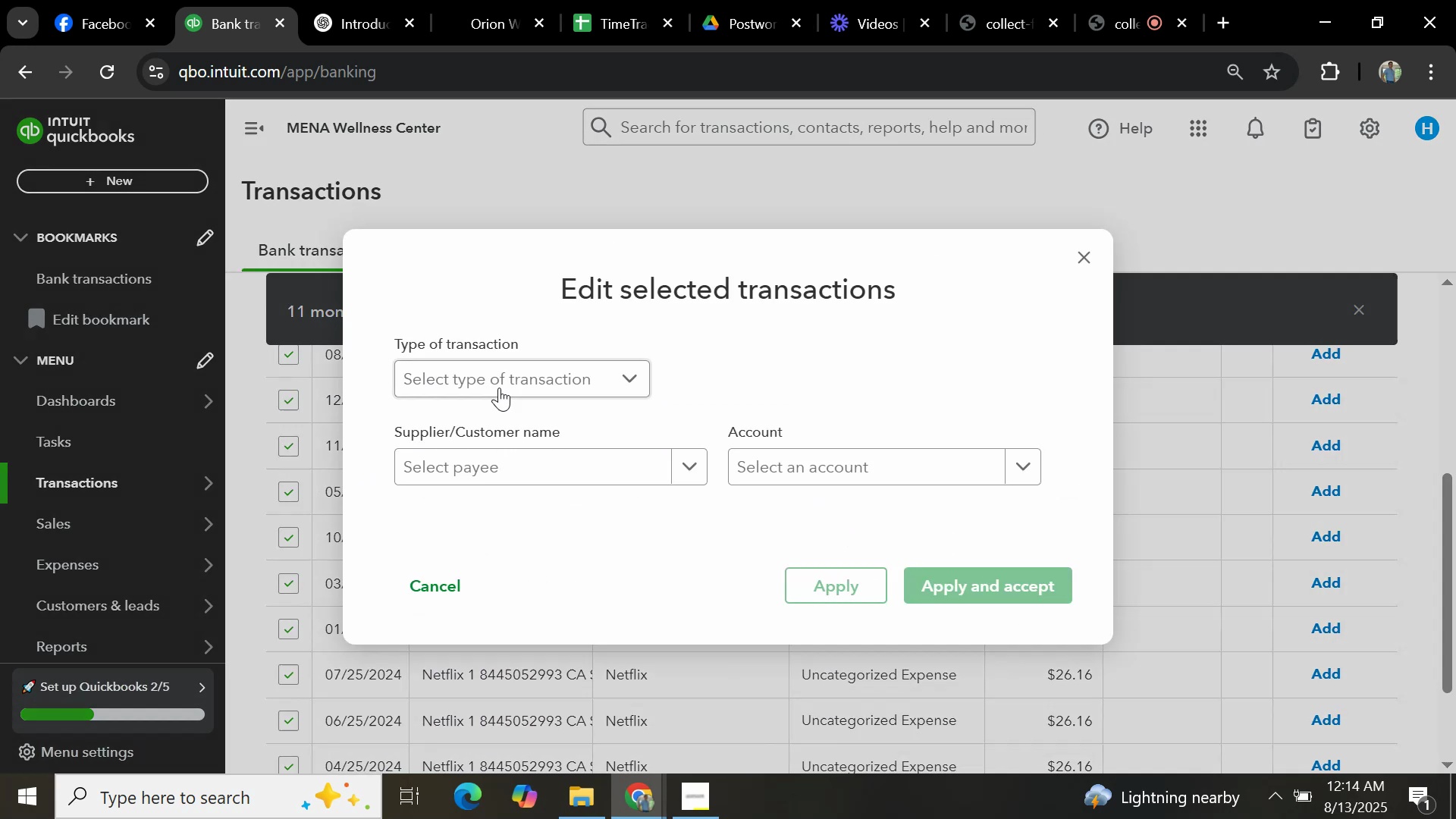 
left_click([511, 381])
 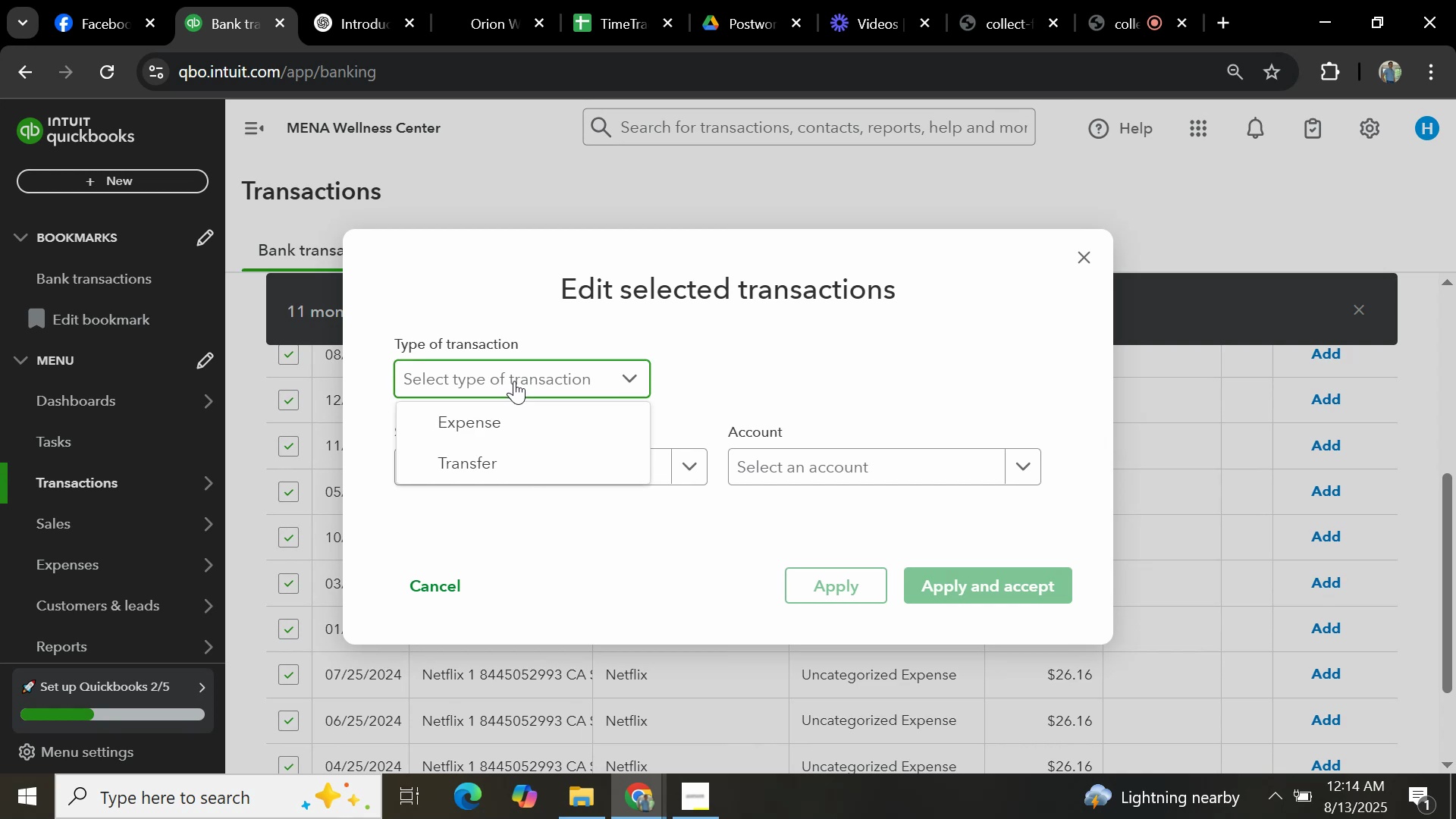 
left_click([507, 419])
 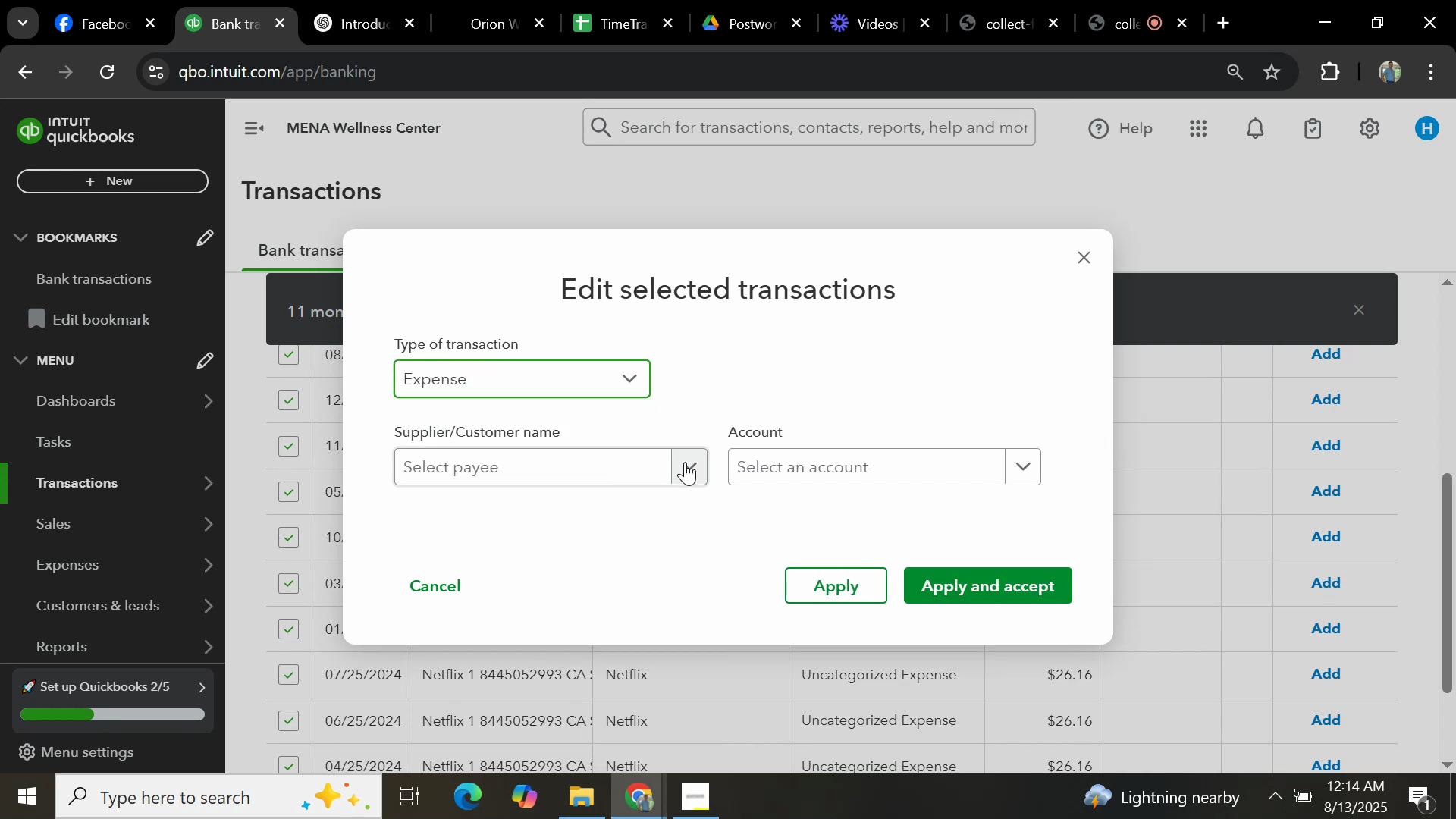 
left_click([686, 462])
 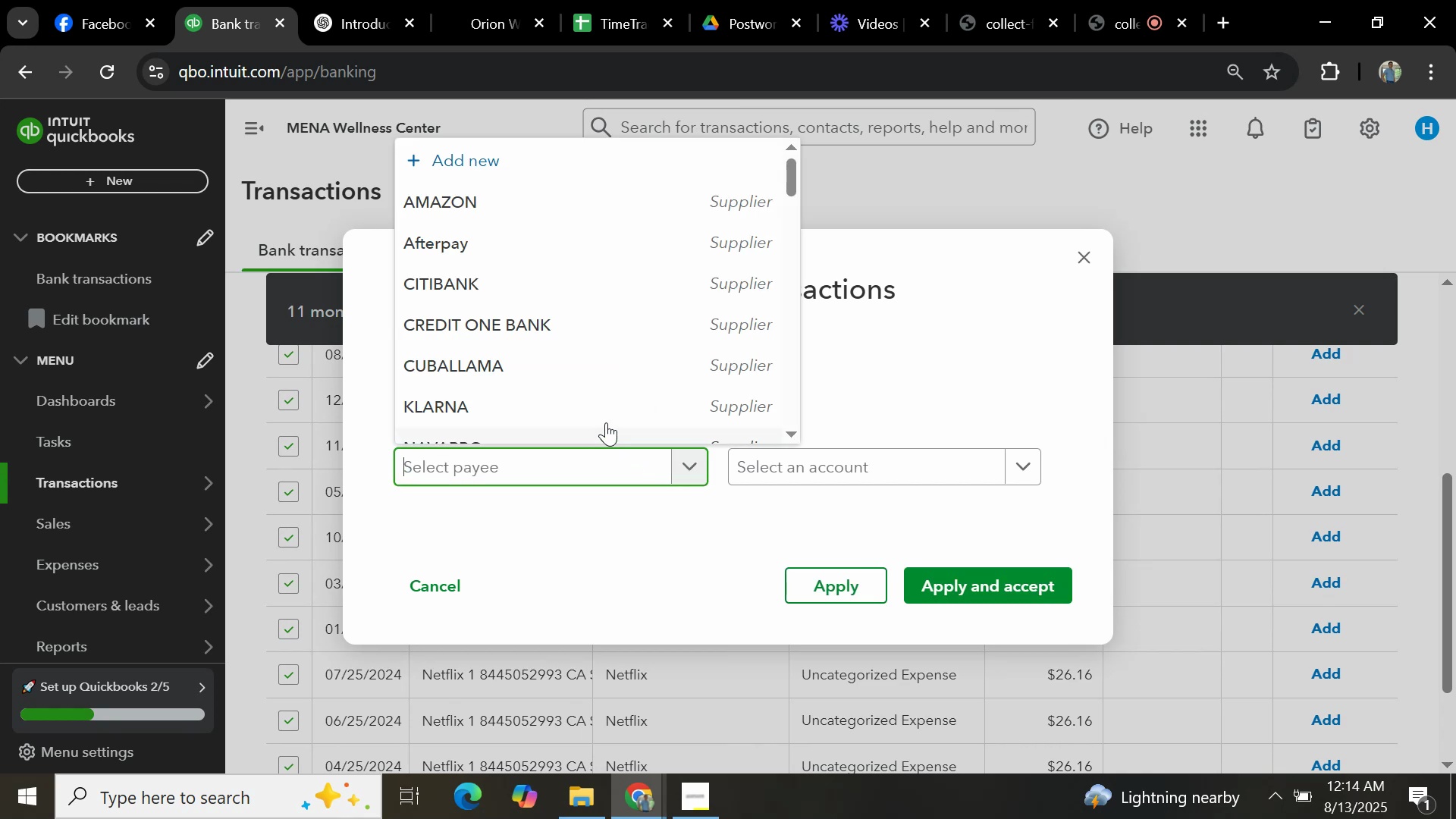 
scroll: coordinate [565, 380], scroll_direction: down, amount: 13.0
 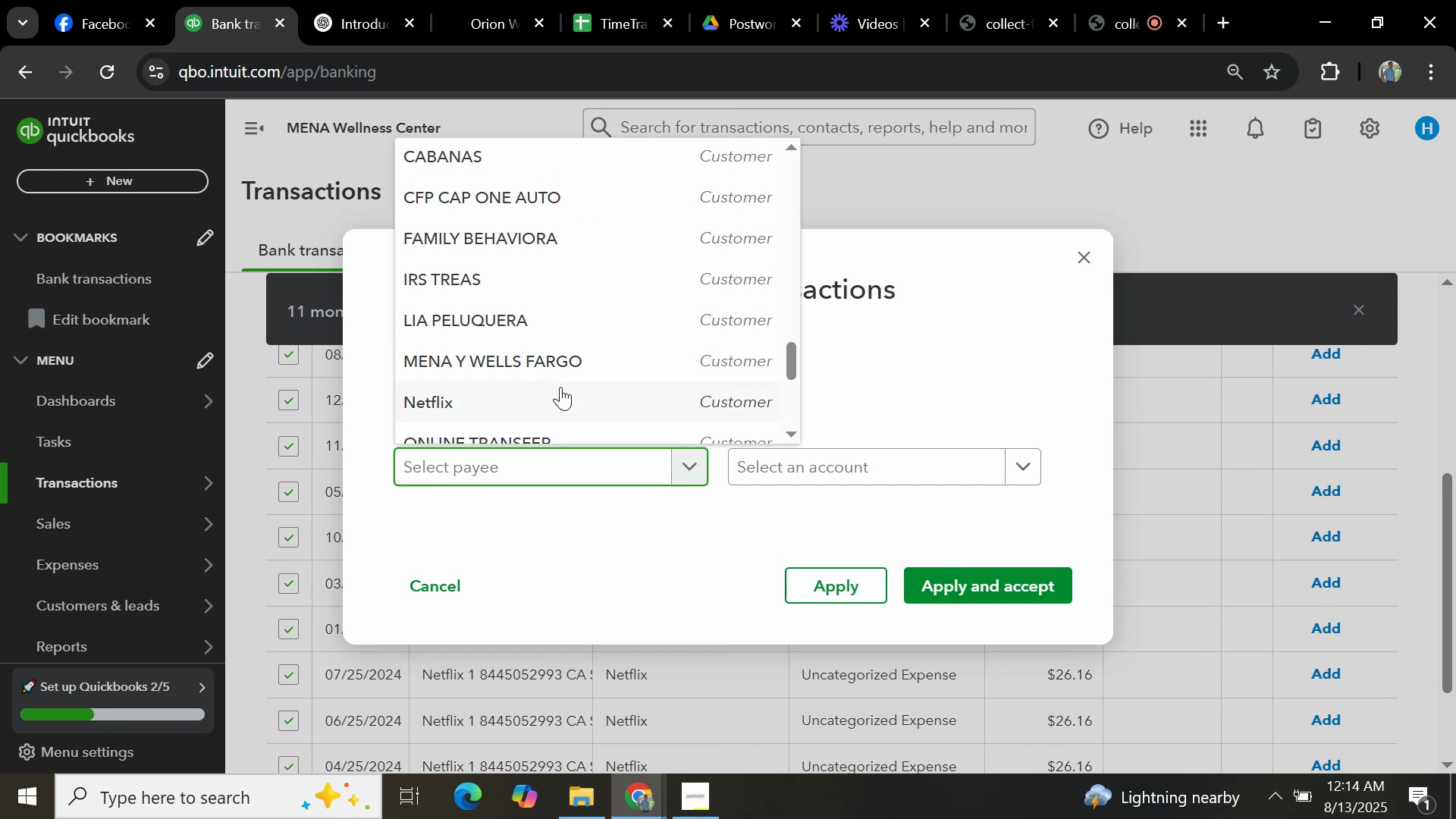 
left_click([548, 400])
 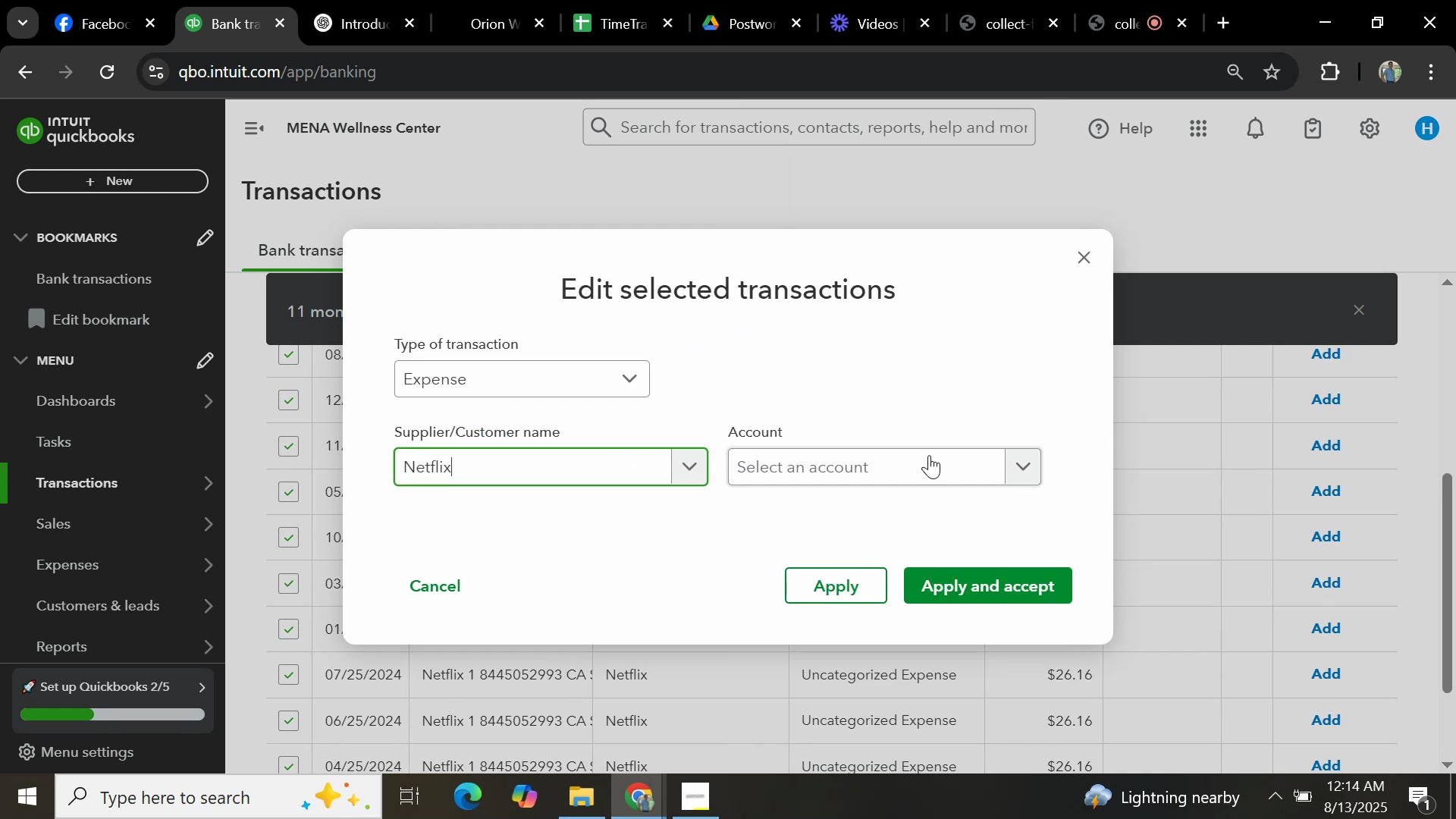 
left_click([1017, 470])
 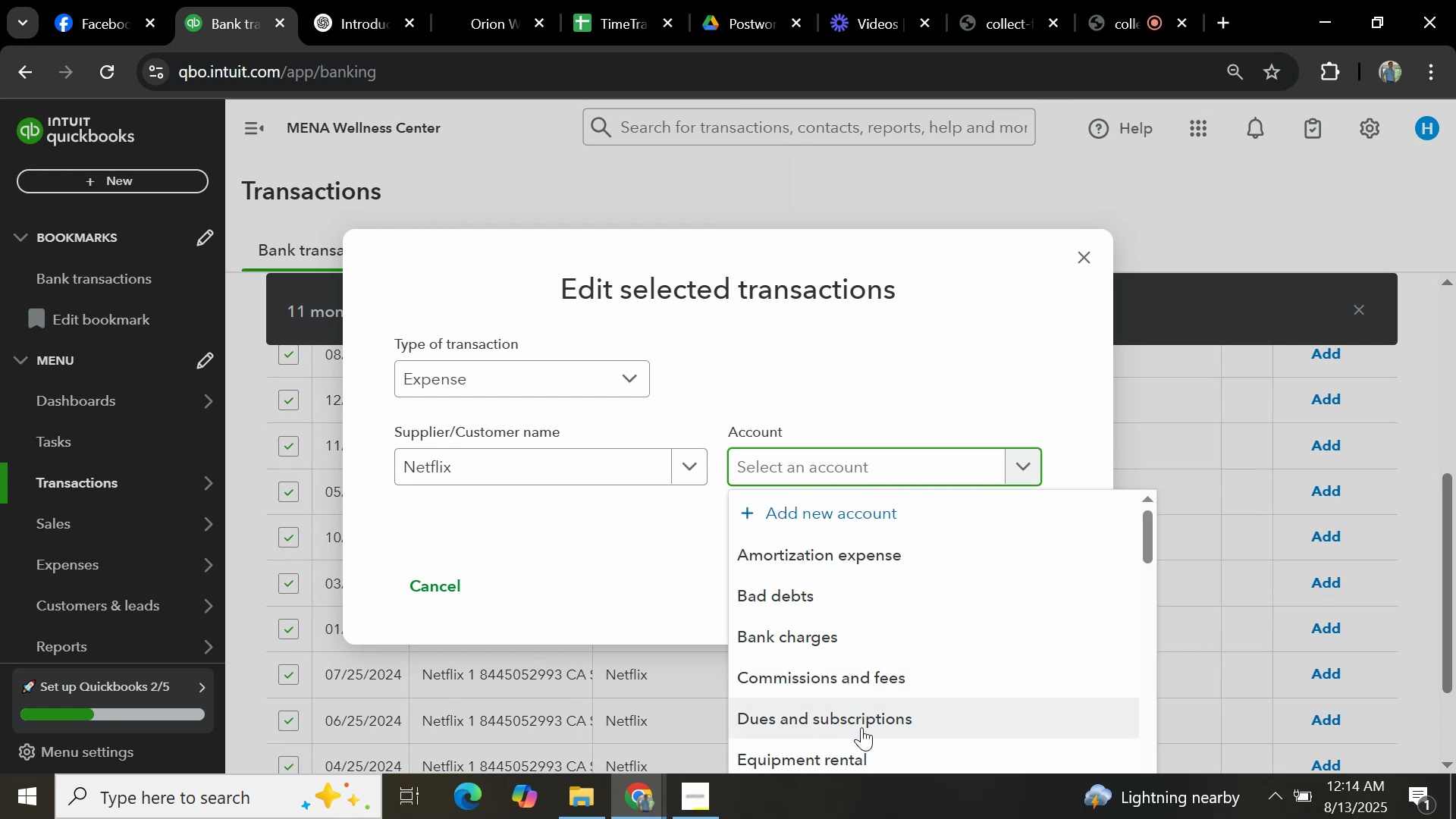 
left_click([864, 723])
 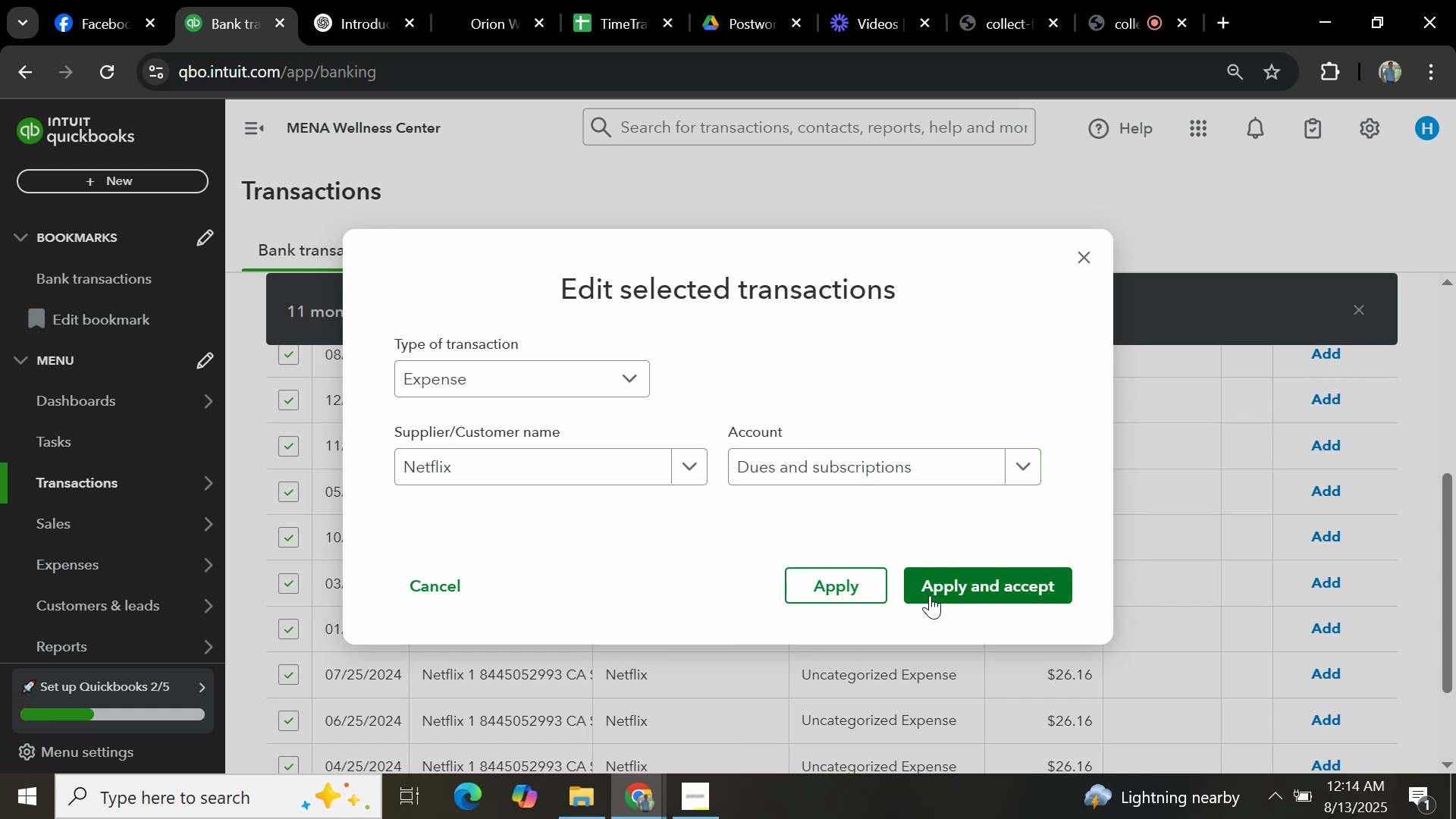 
left_click([941, 591])
 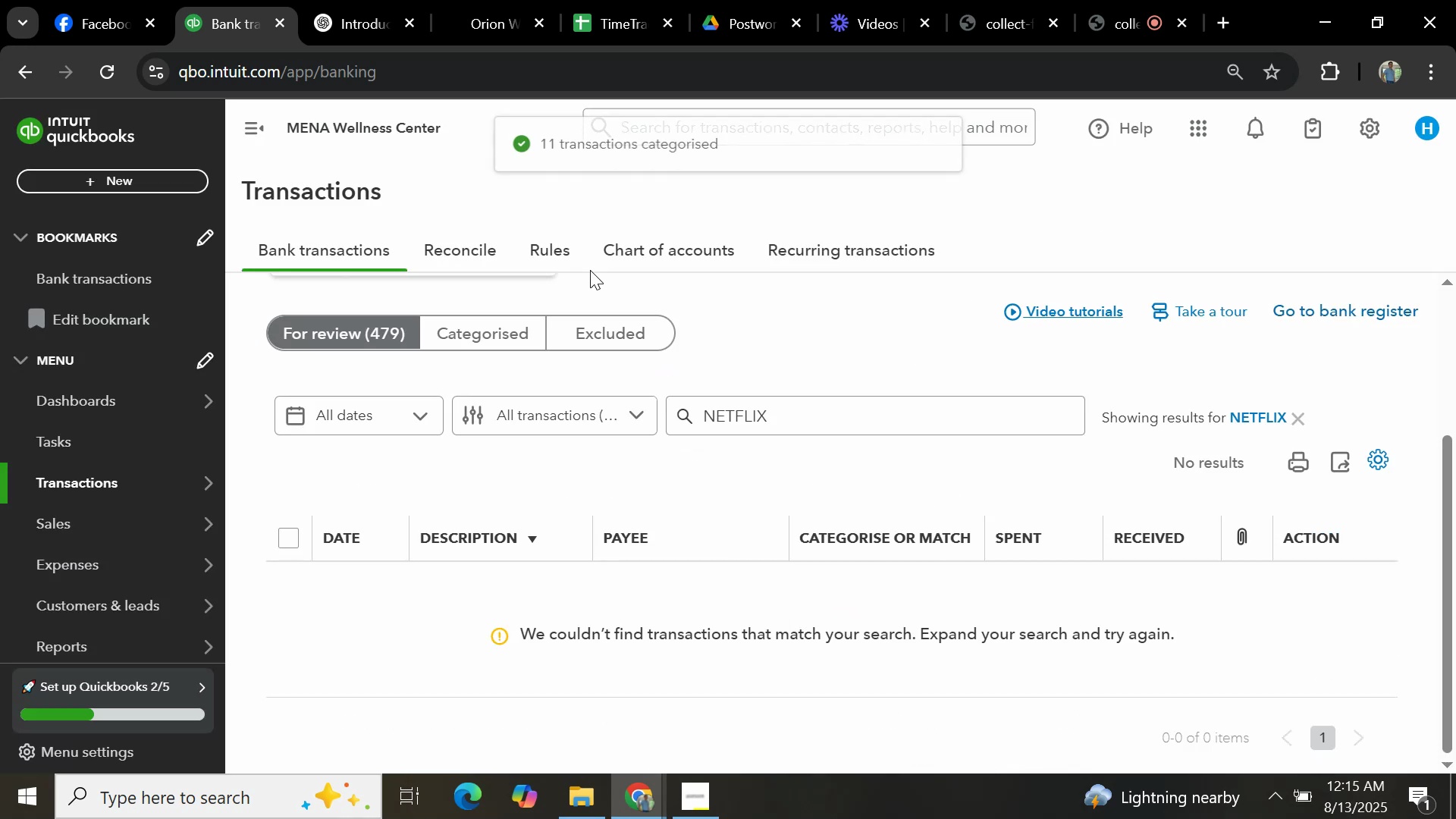 
left_click([1298, 418])
 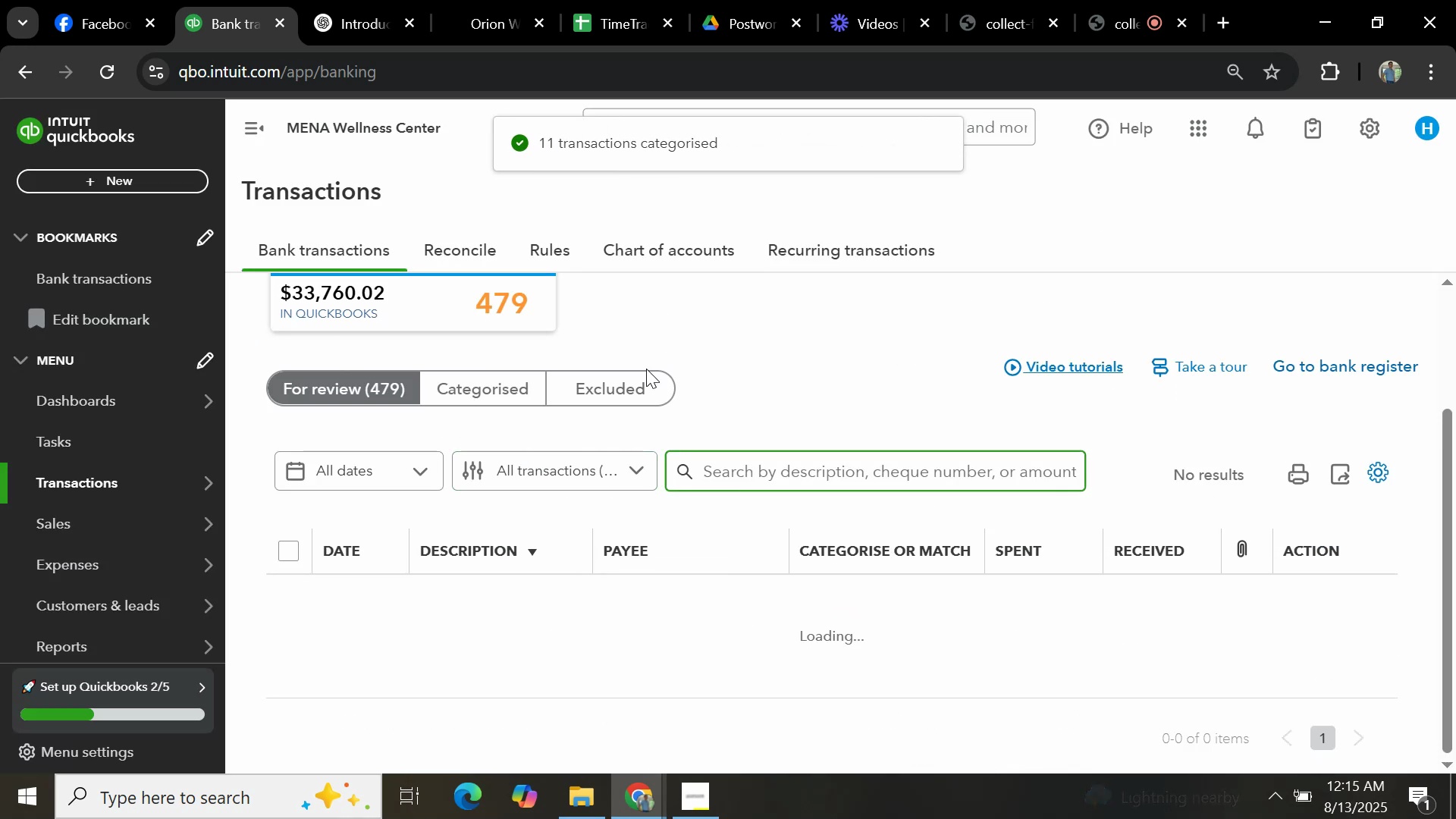 
scroll: coordinate [595, 532], scroll_direction: down, amount: 9.0
 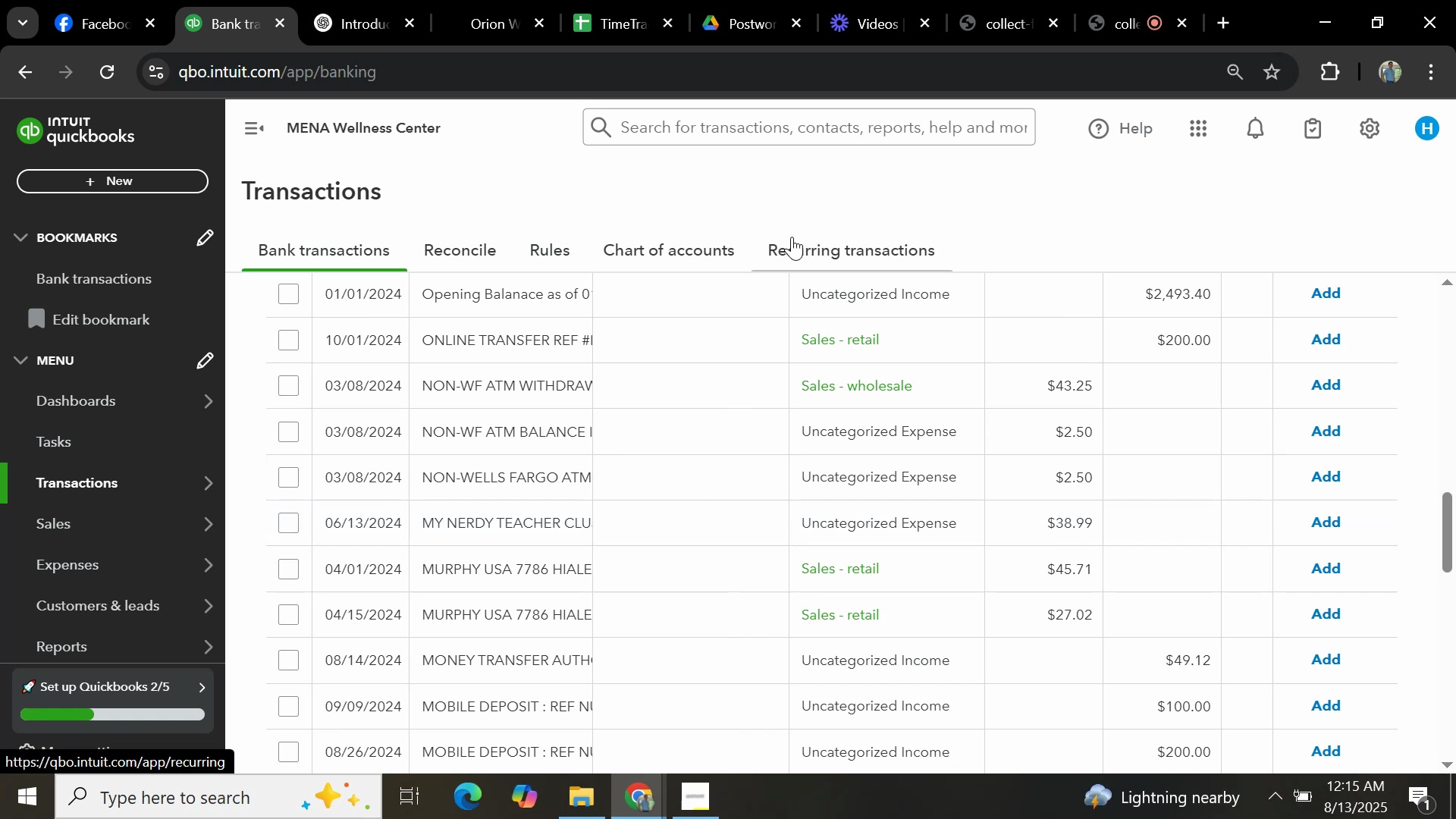 
wait(9.21)
 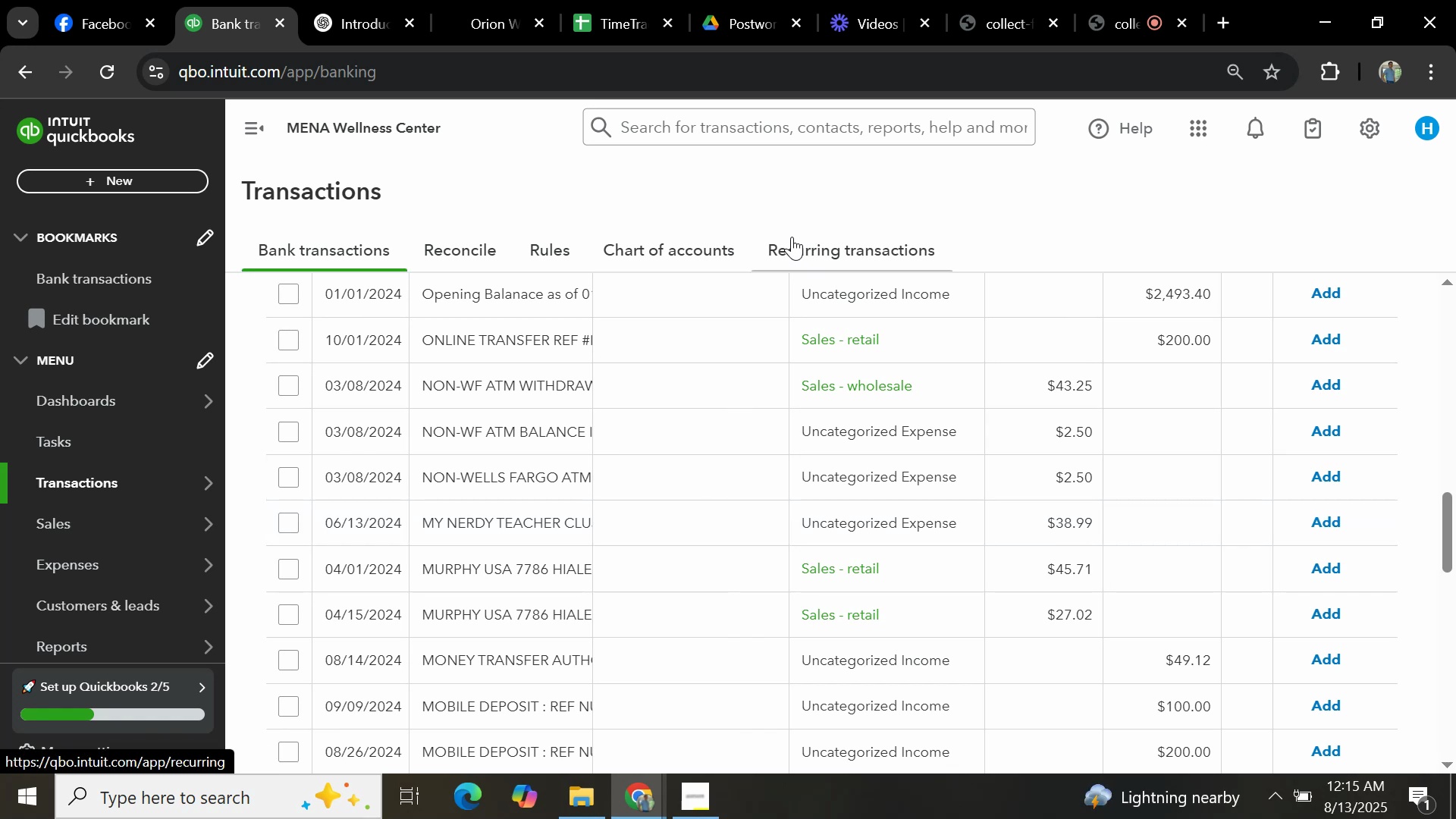 
left_click([290, 609])
 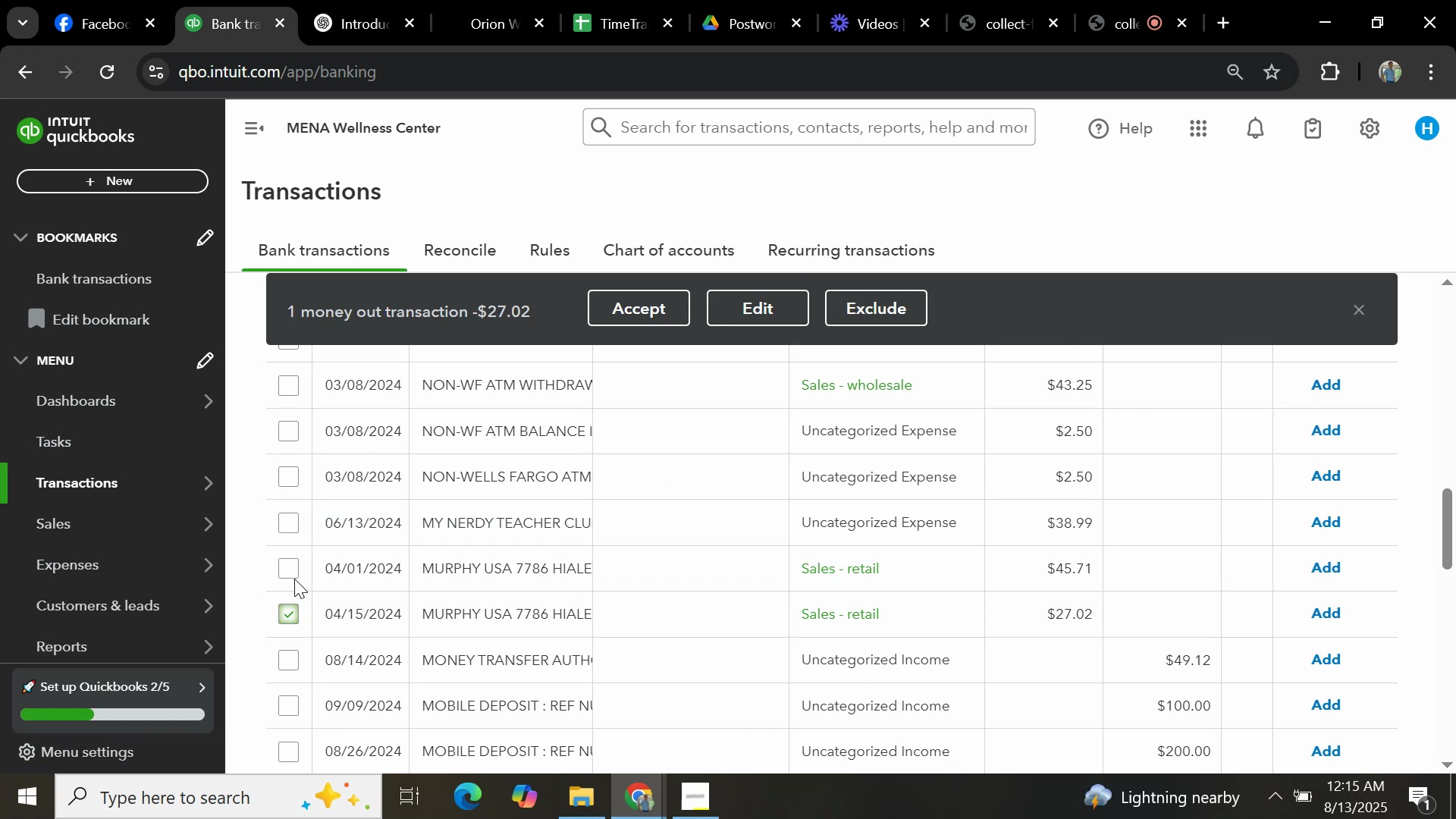 
left_click([290, 568])
 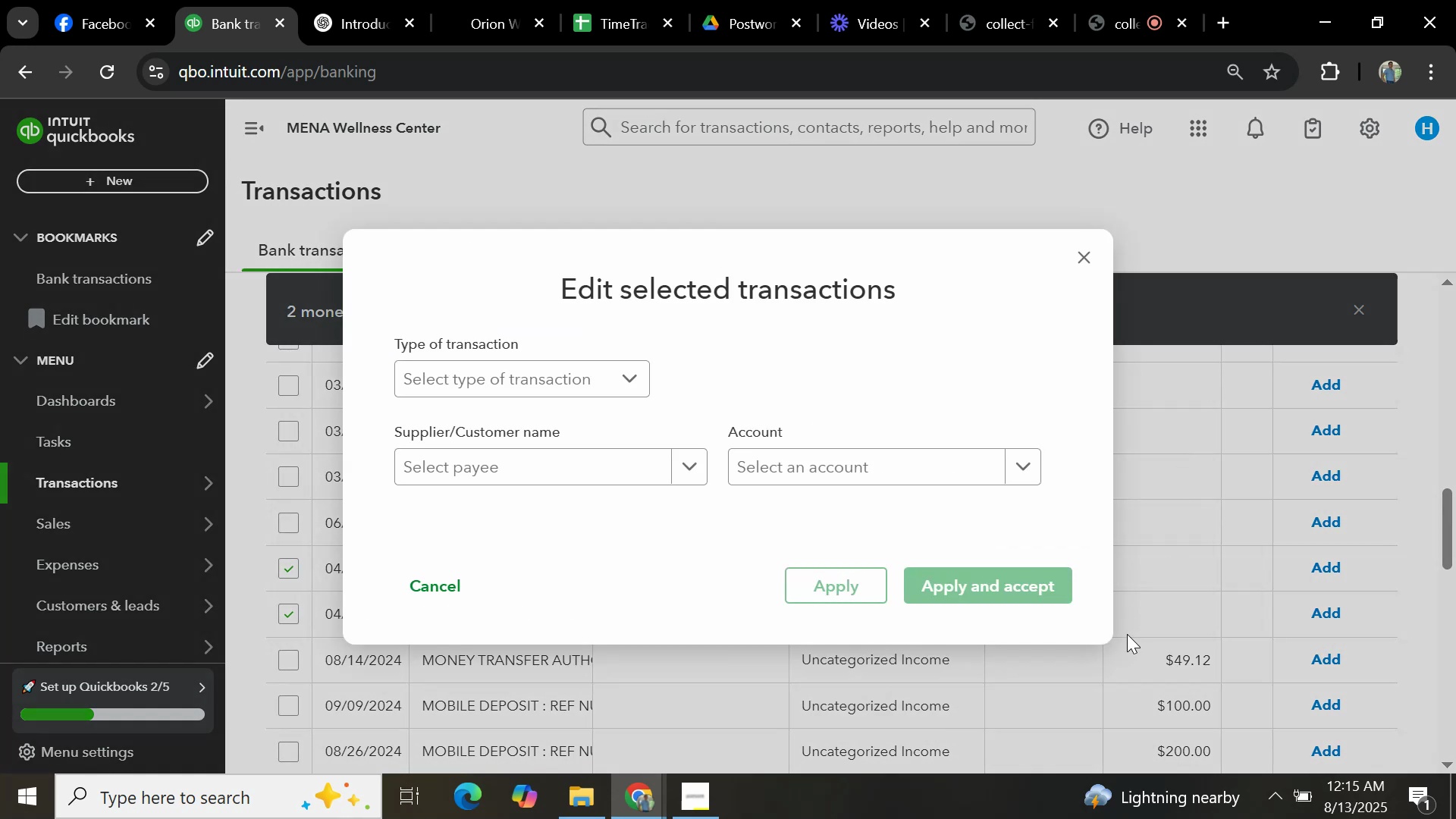 
left_click([532, 370])
 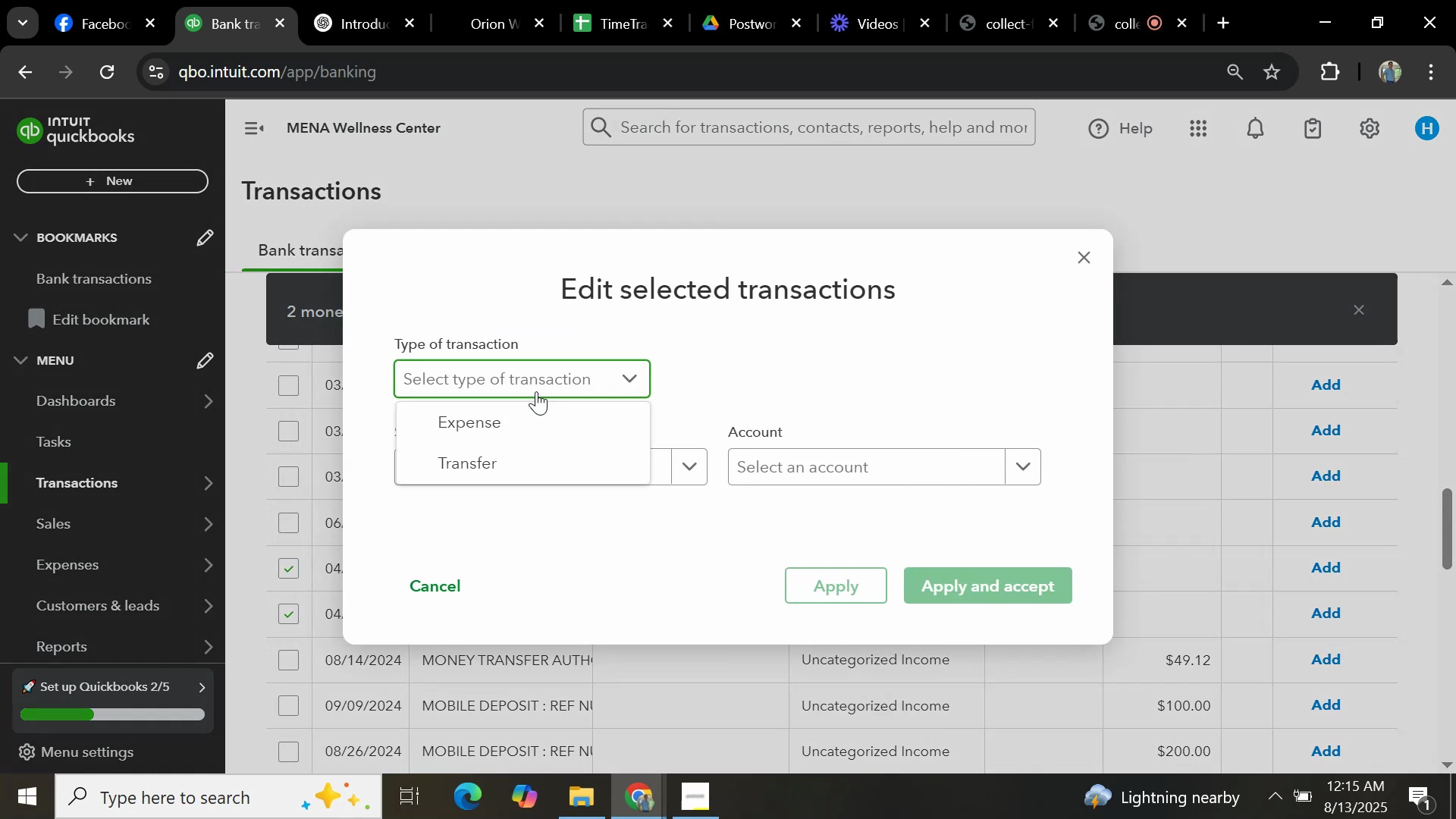 
left_click([541, 422])
 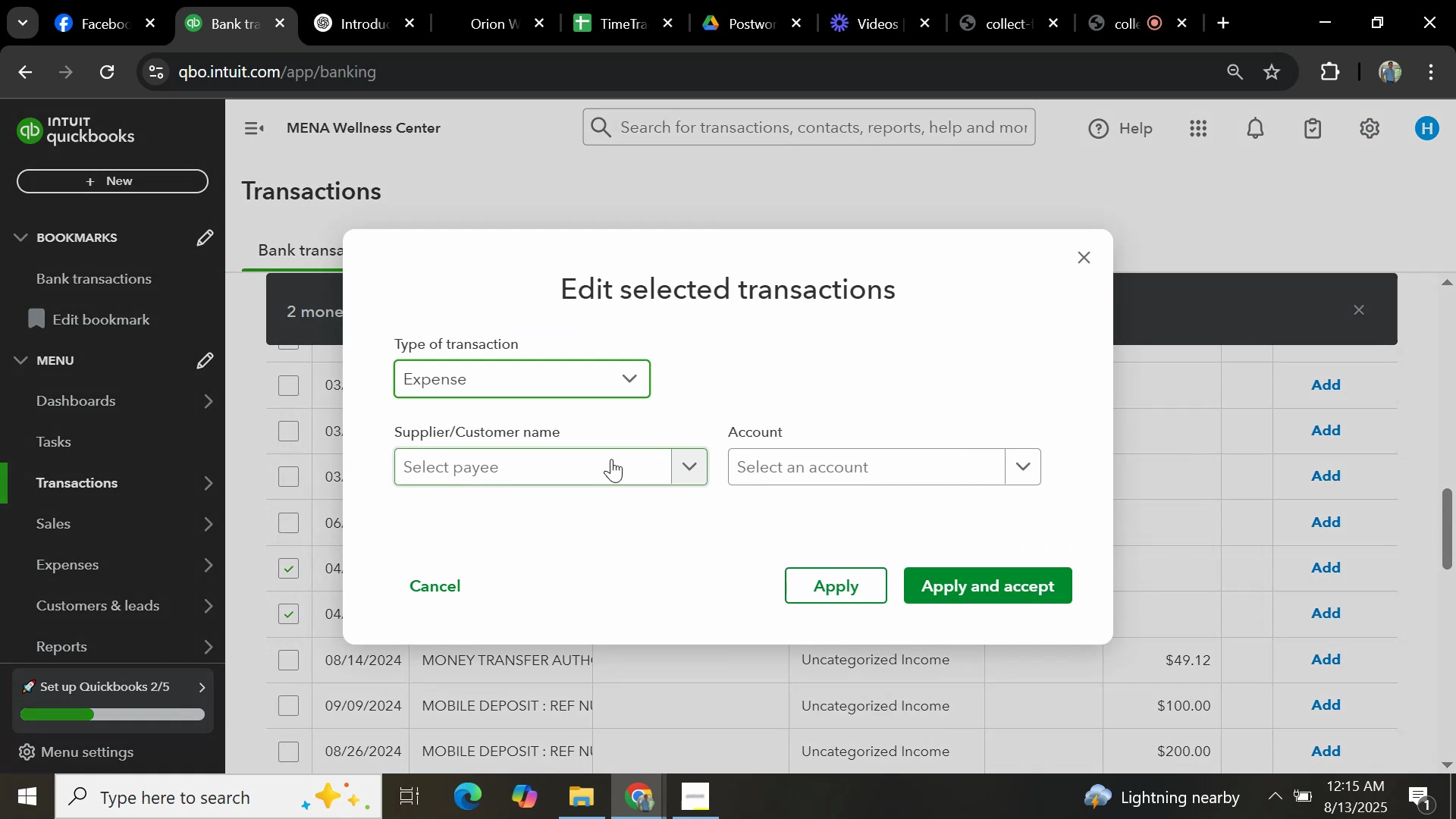 
left_click([609, 459])
 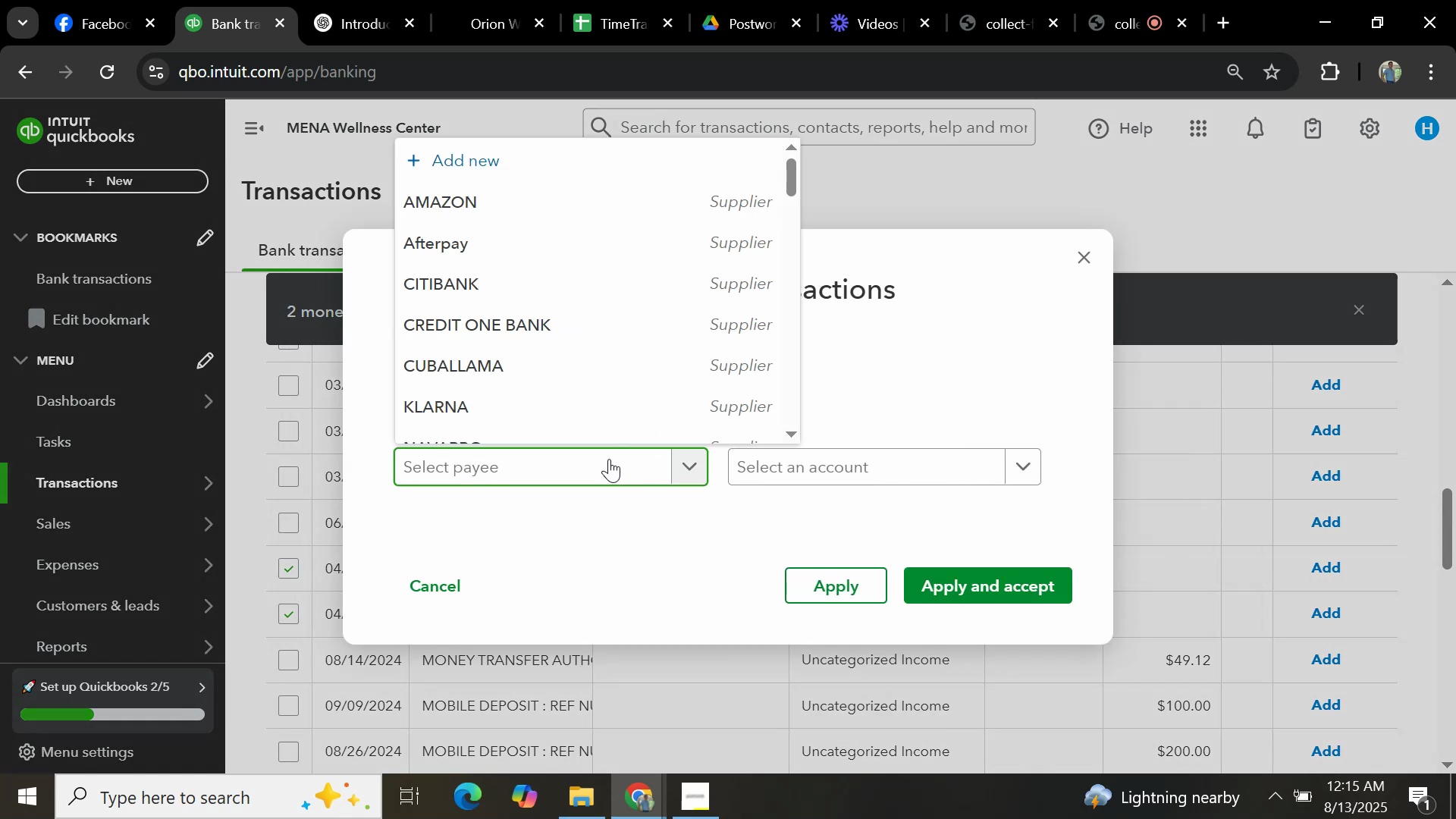 
type(MURPHY)
 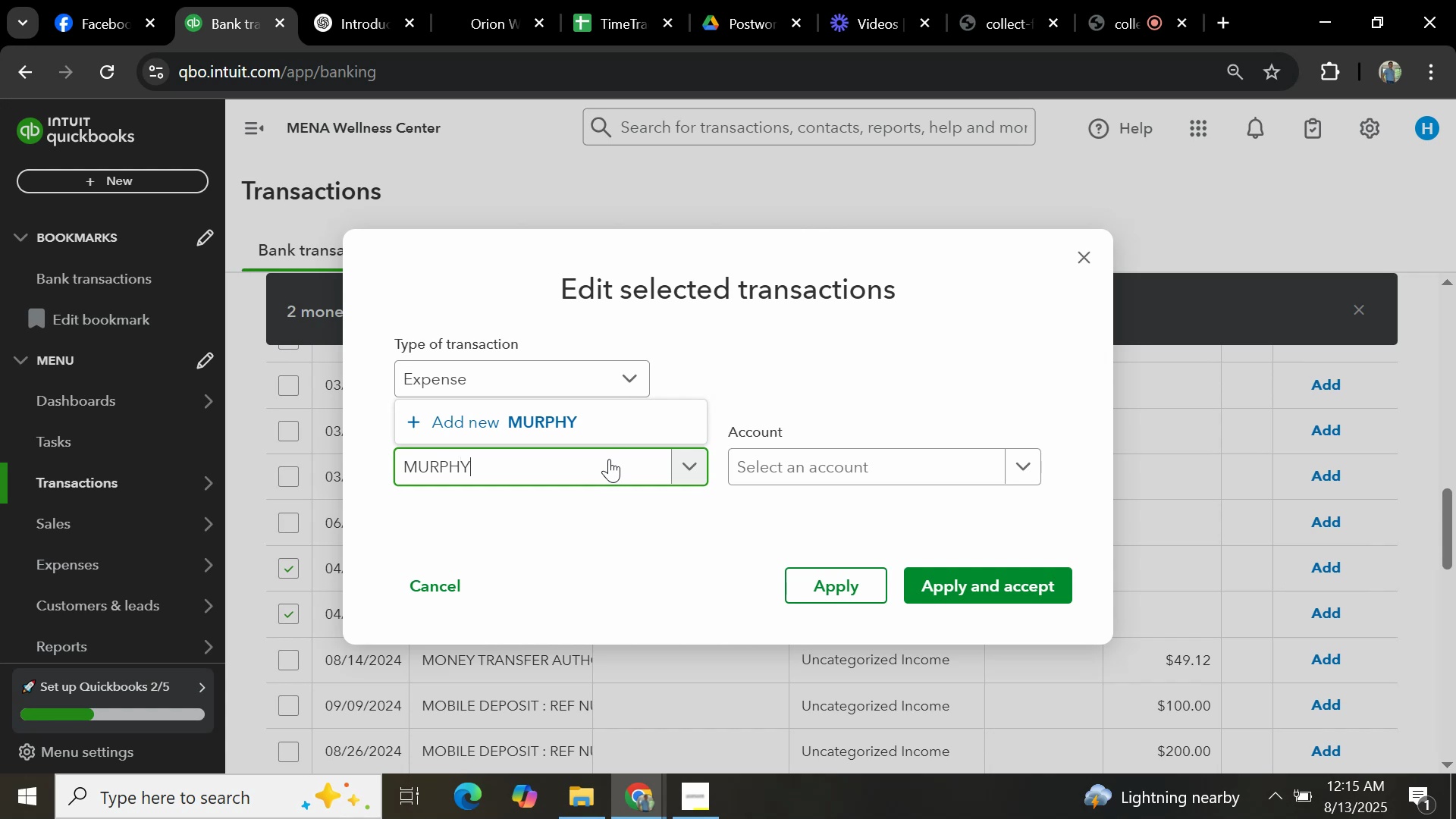 
left_click([577, 419])
 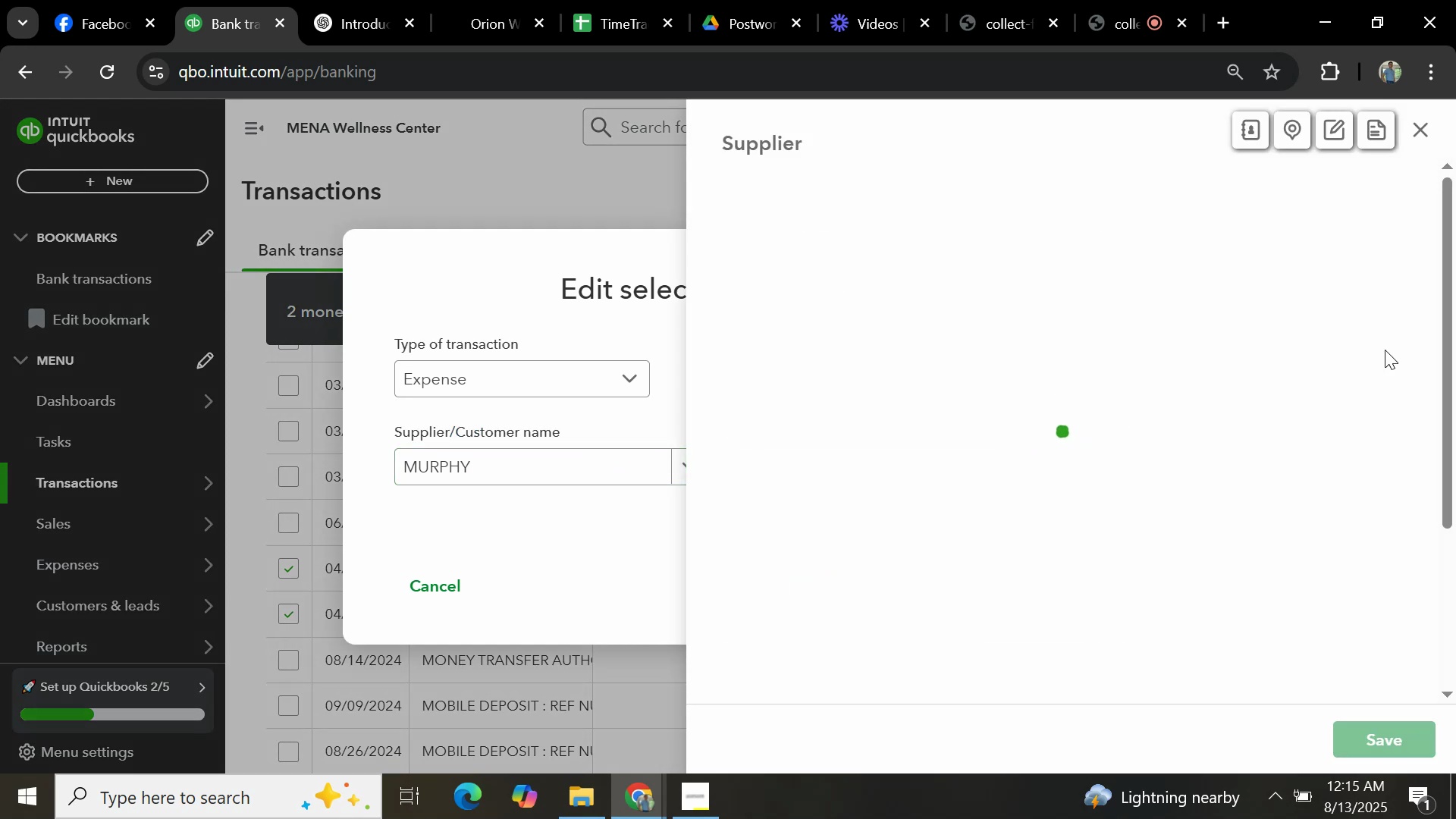 
left_click_drag(start_coordinate=[1450, 258], to_coordinate=[1454, 736])
 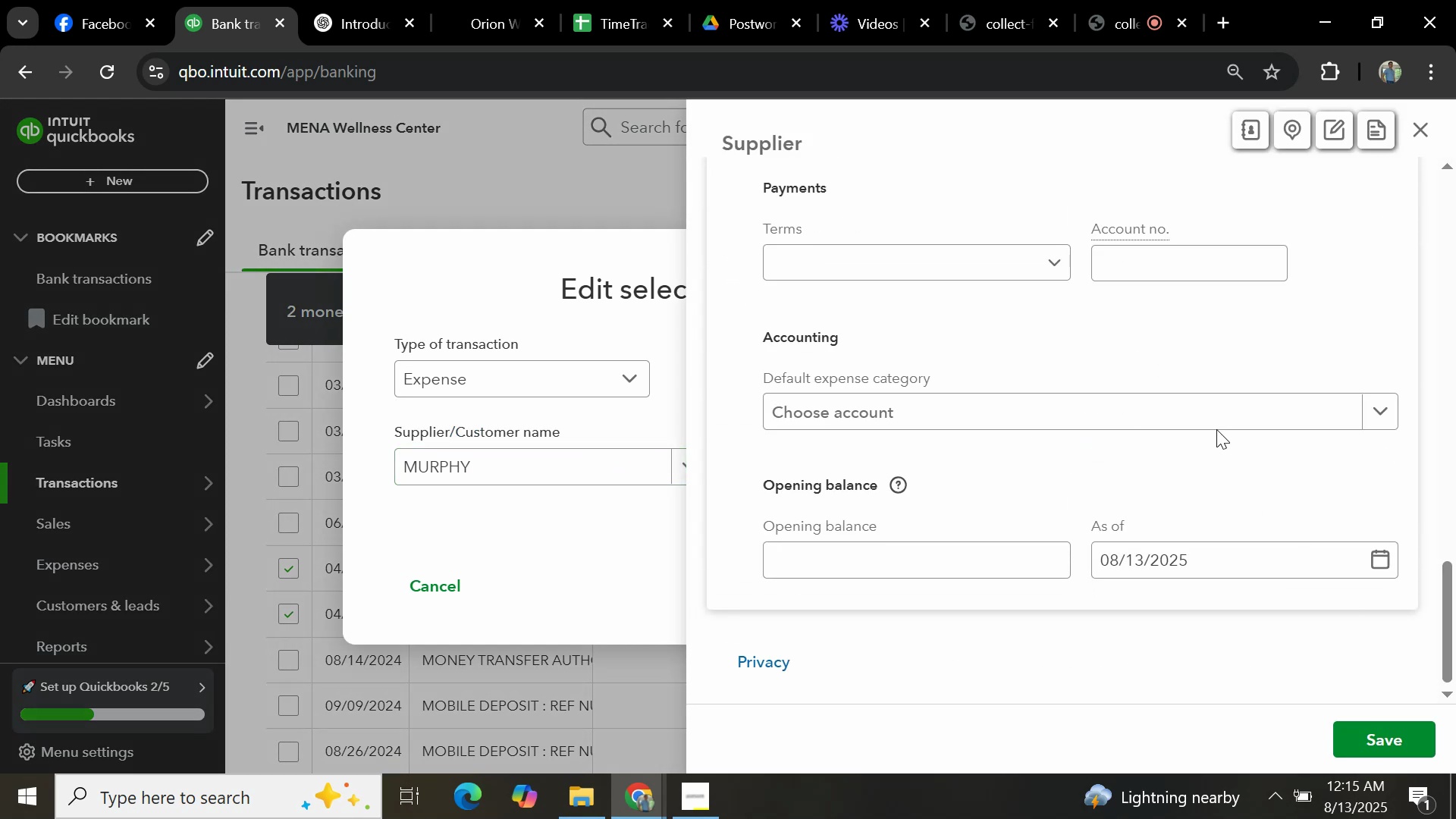 
left_click([1216, 415])
 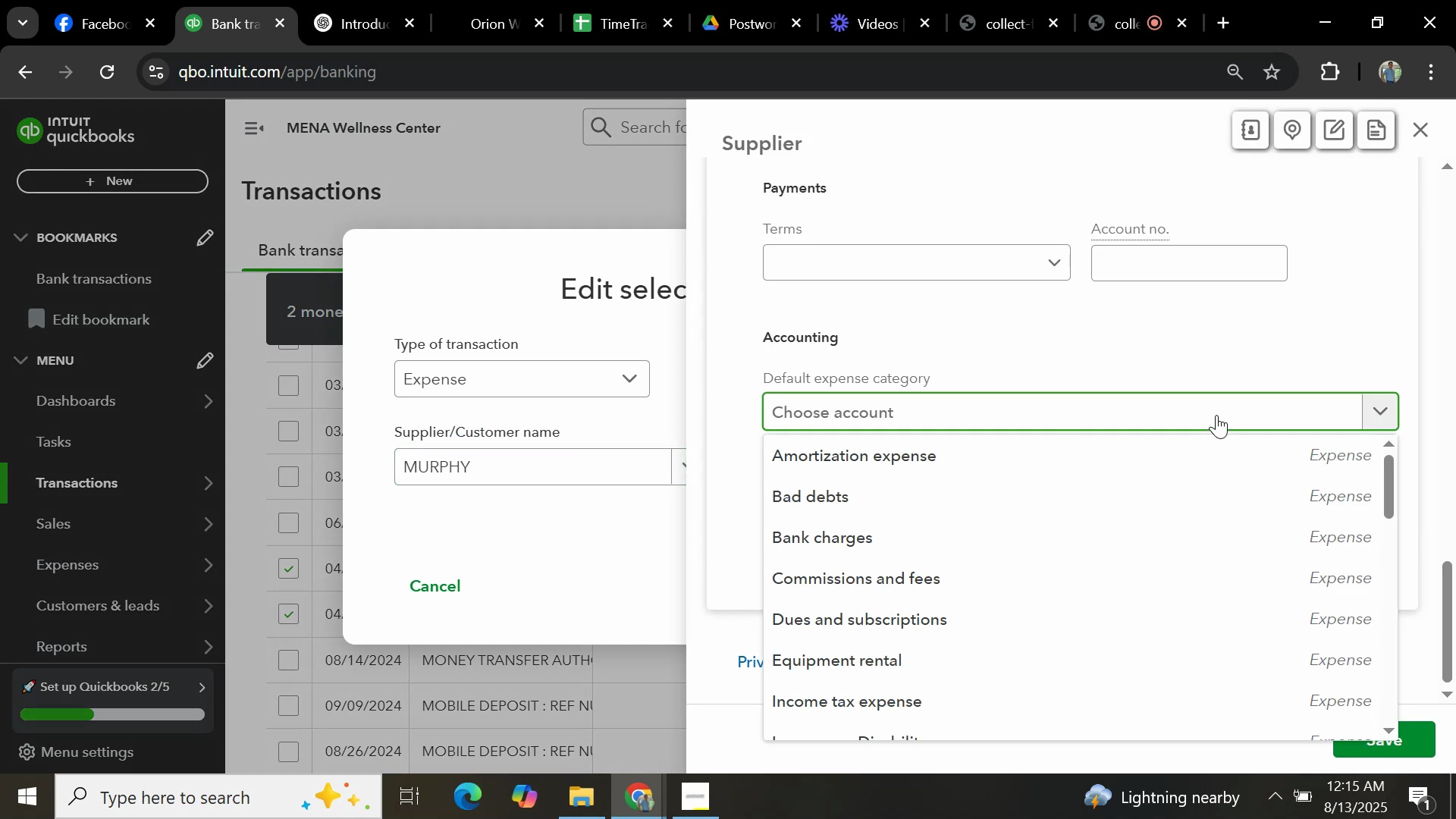 
type(GENERAL)
 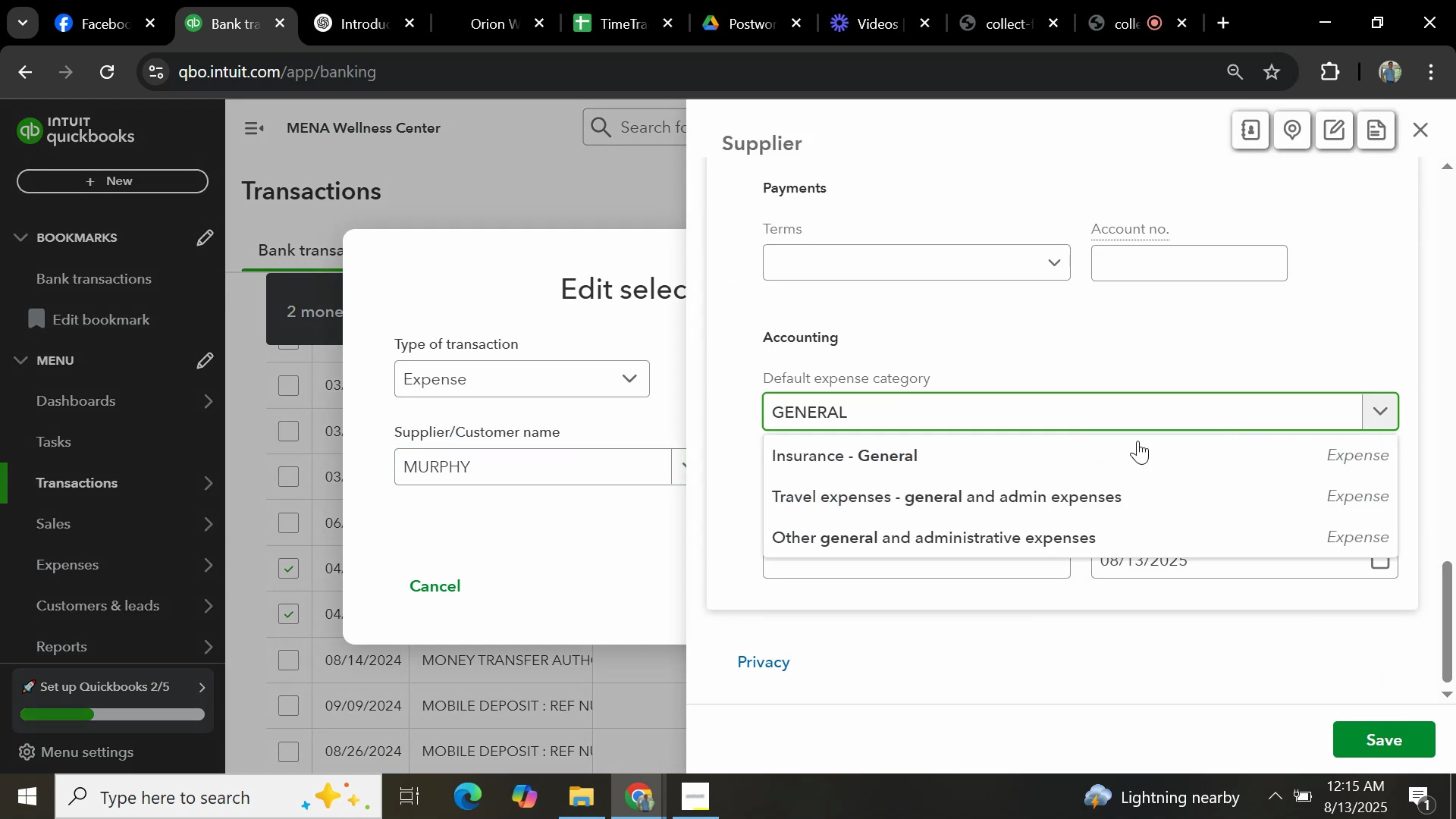 
left_click([1064, 532])
 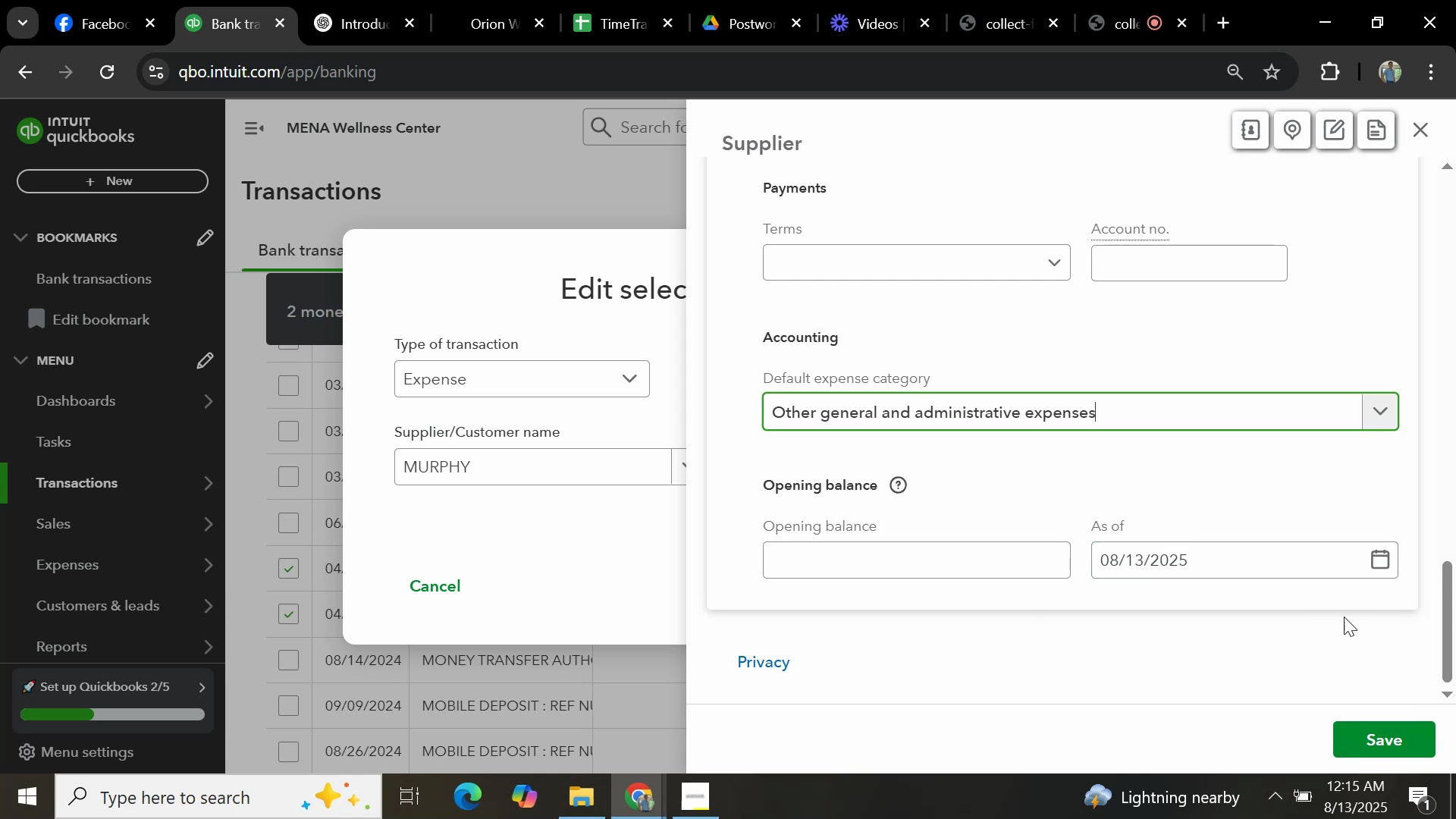 
left_click([1382, 751])
 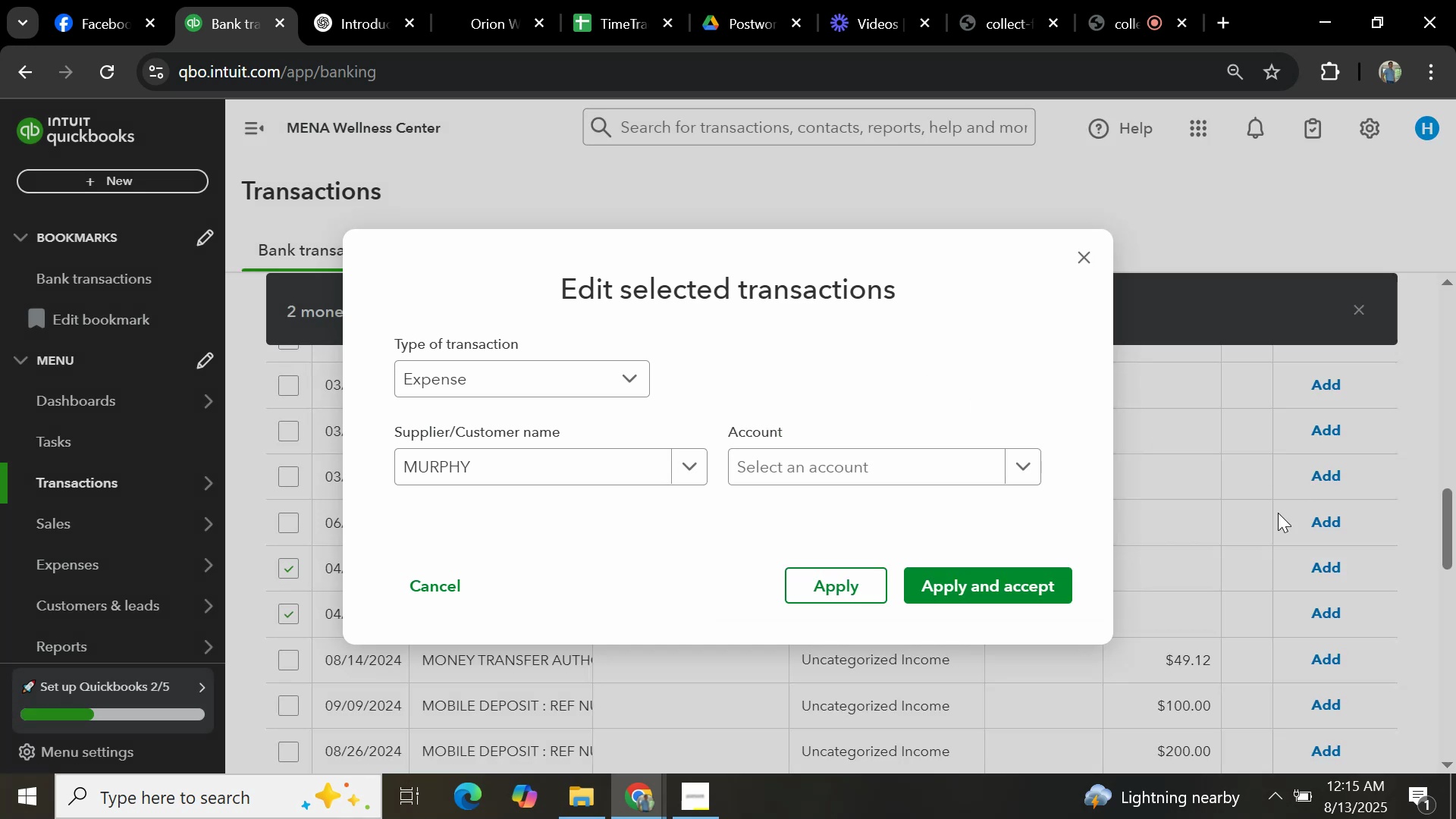 
left_click([1021, 474])
 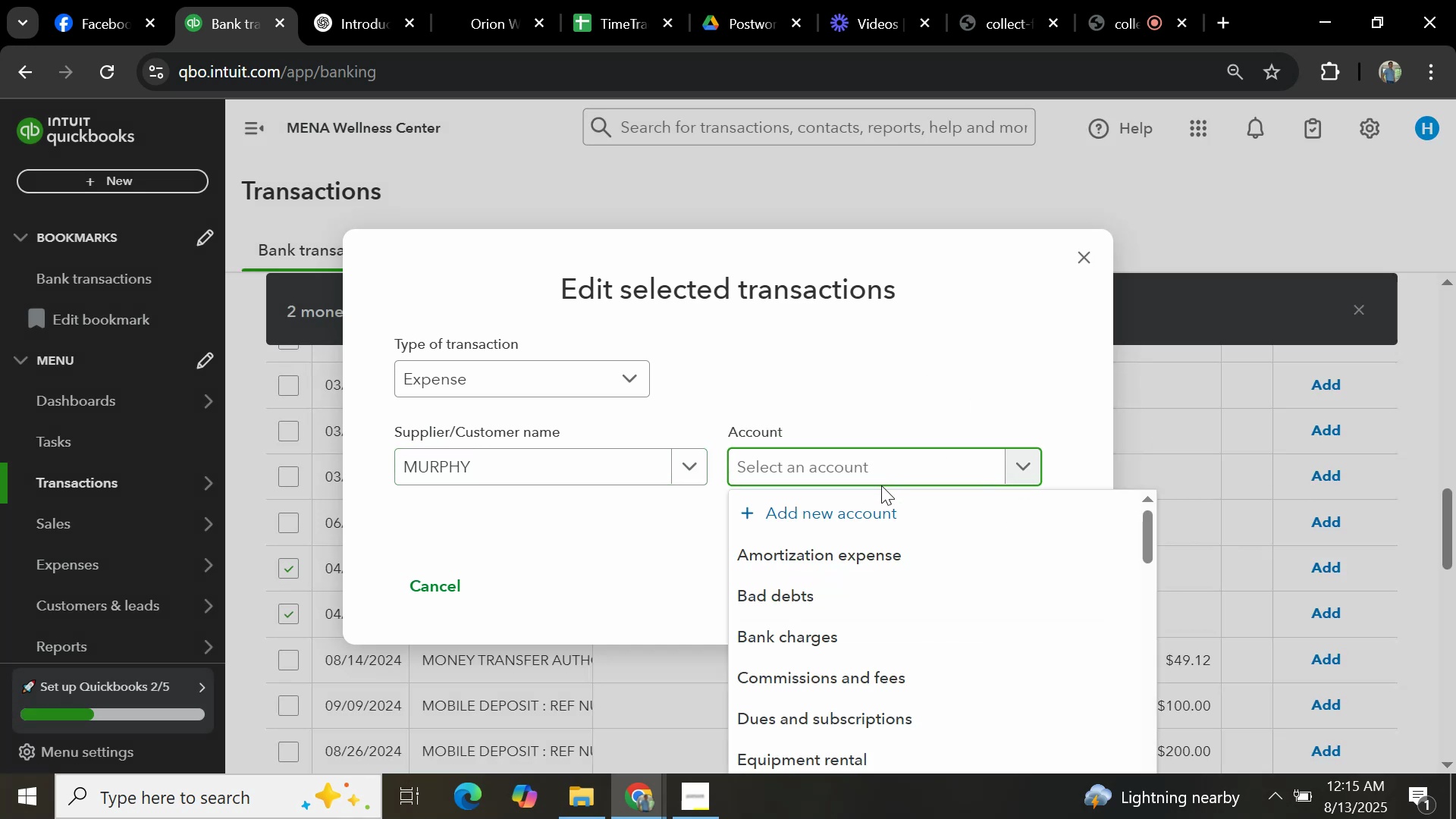 
type(GENERA)
 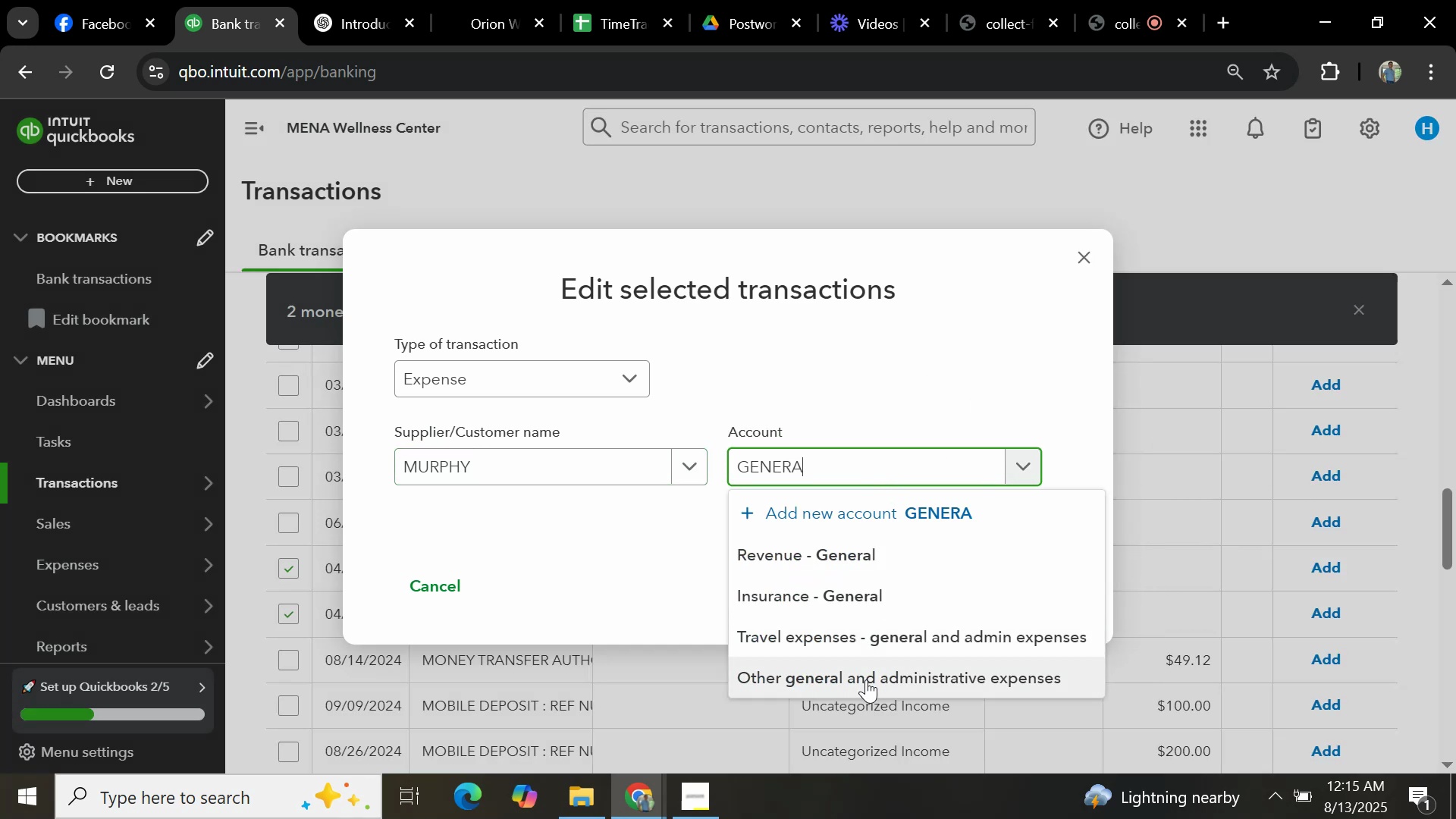 
left_click([981, 576])
 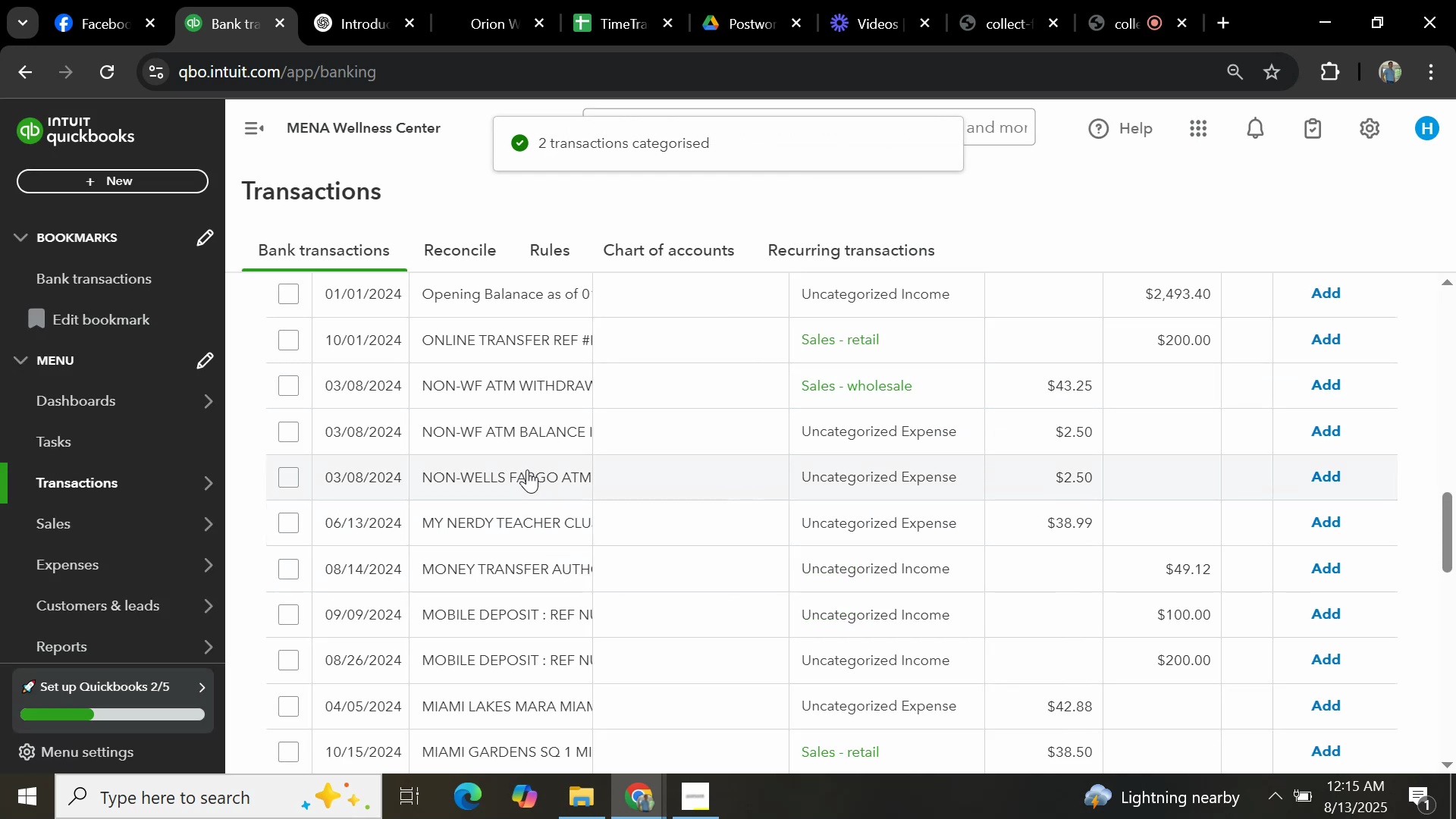 
wait(8.99)
 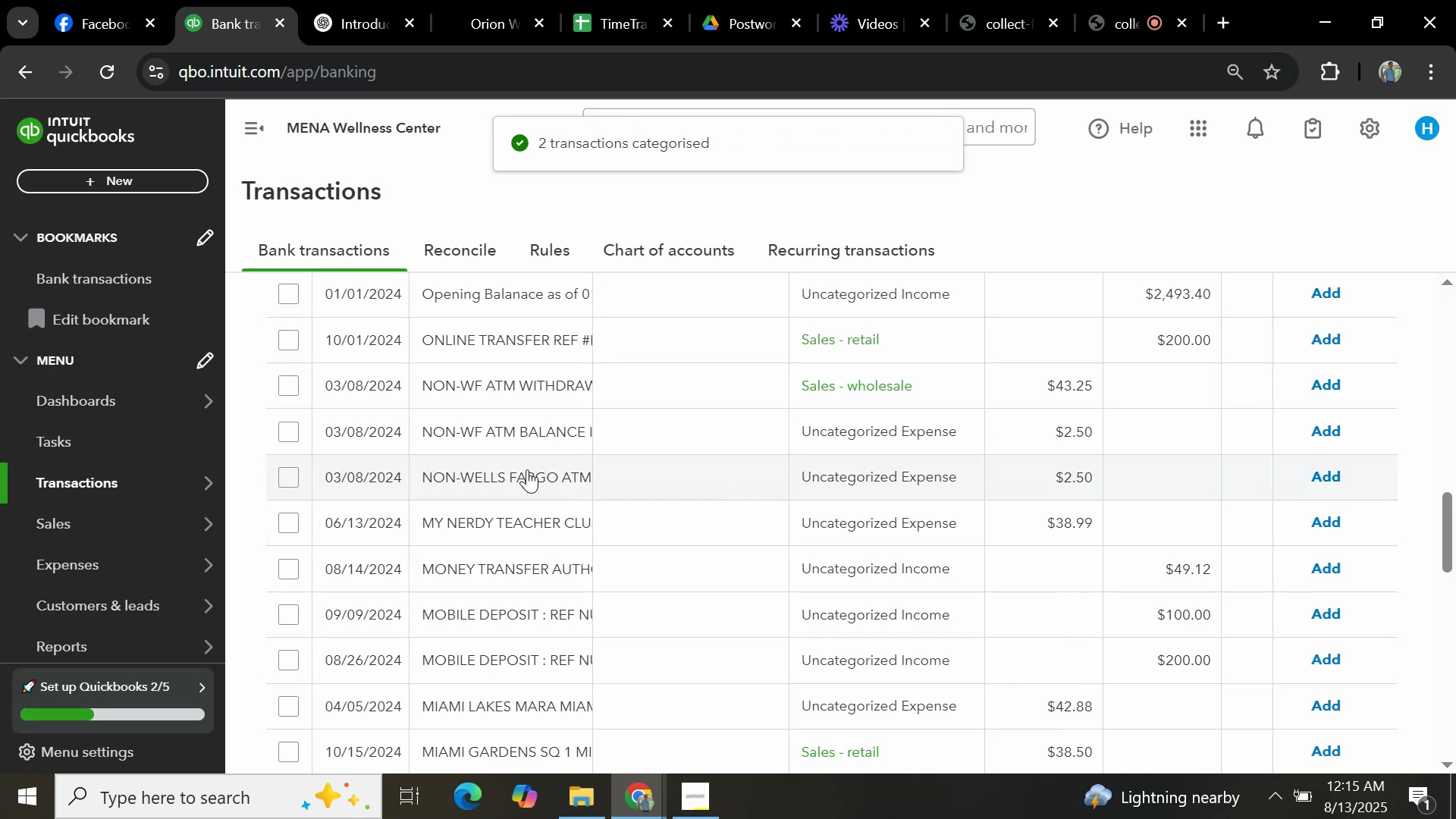 
left_click([294, 661])
 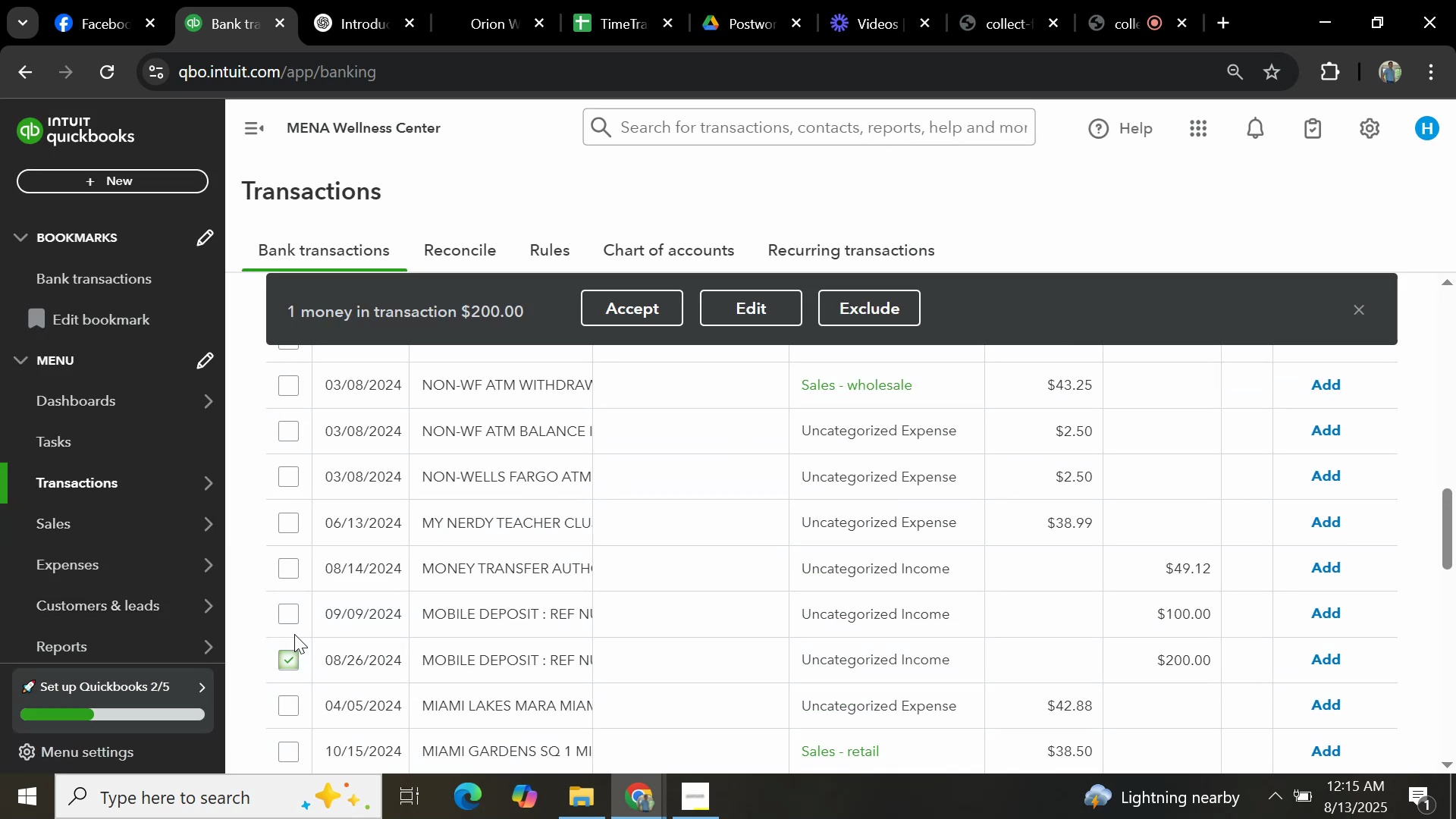 
left_click([287, 610])
 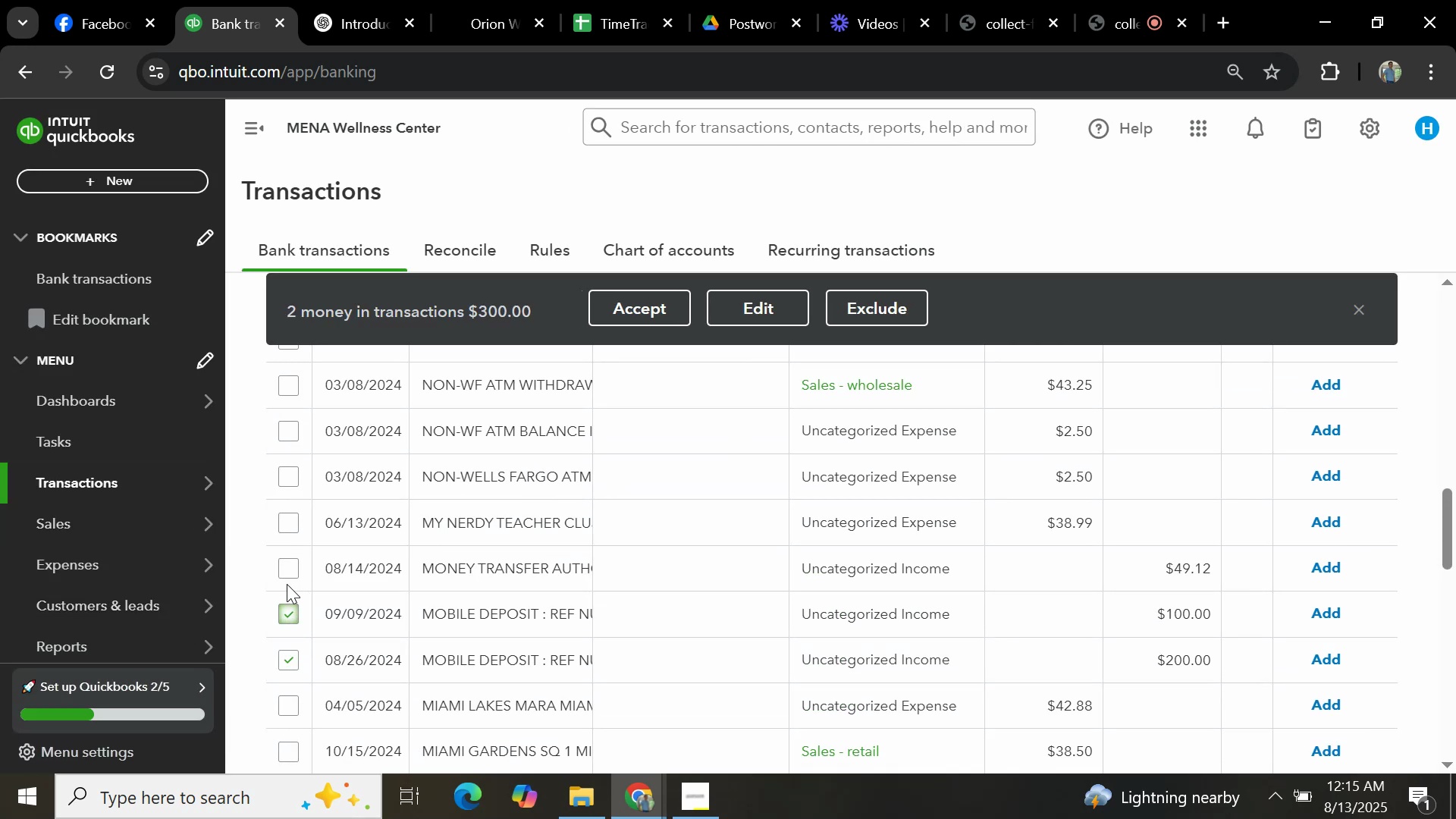 
left_click([288, 566])
 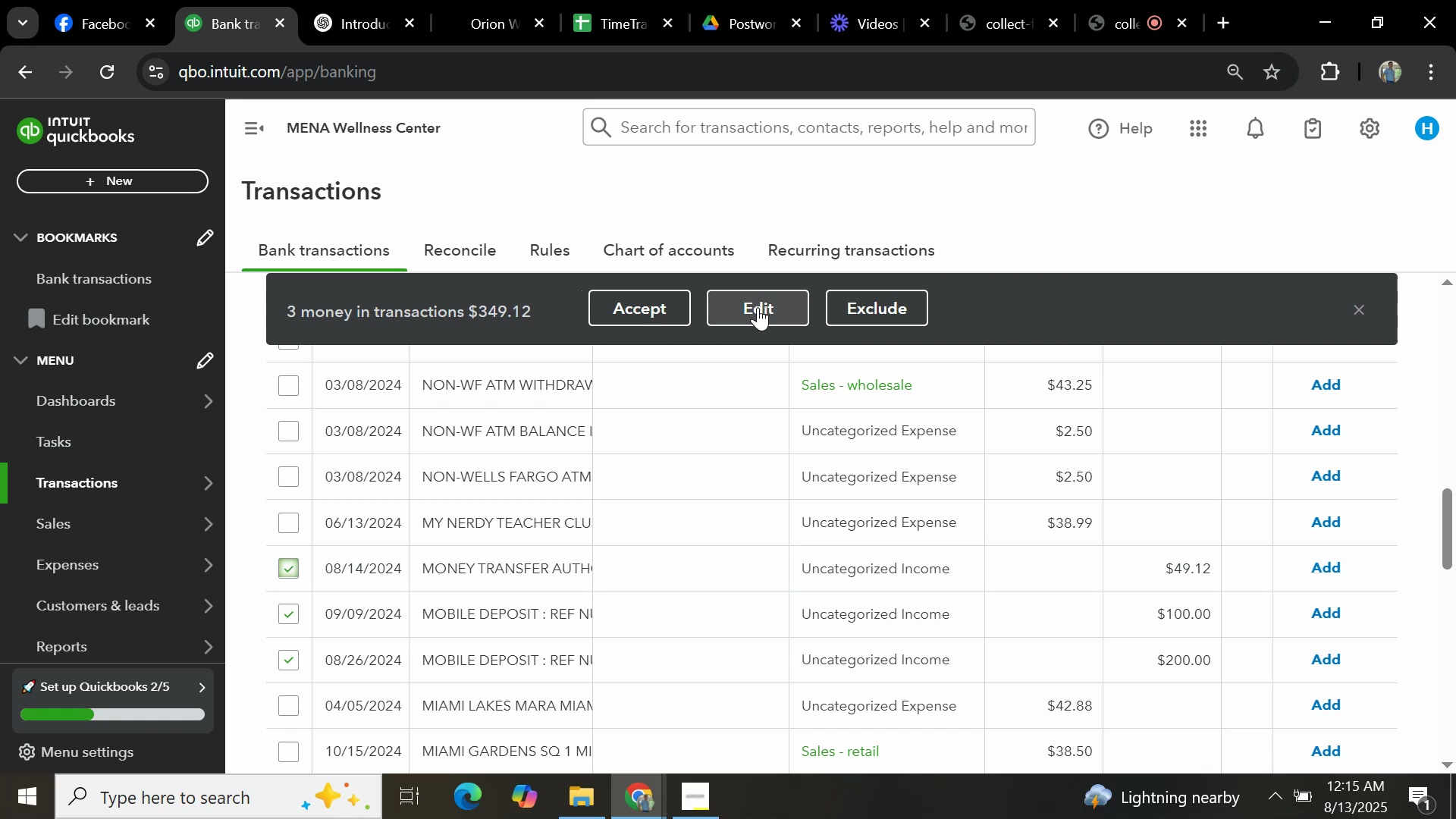 
left_click([285, 570])
 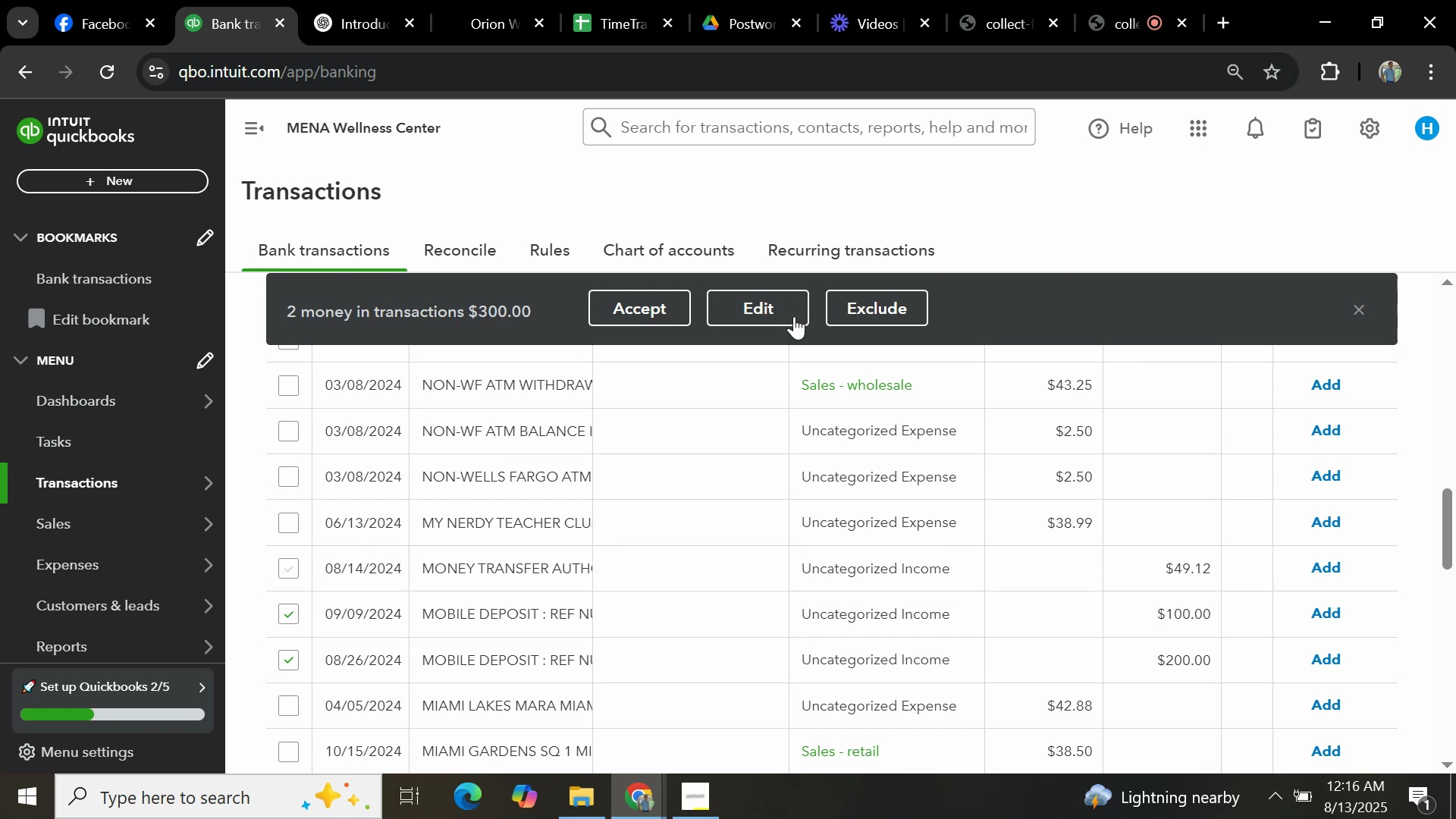 
left_click([773, 309])
 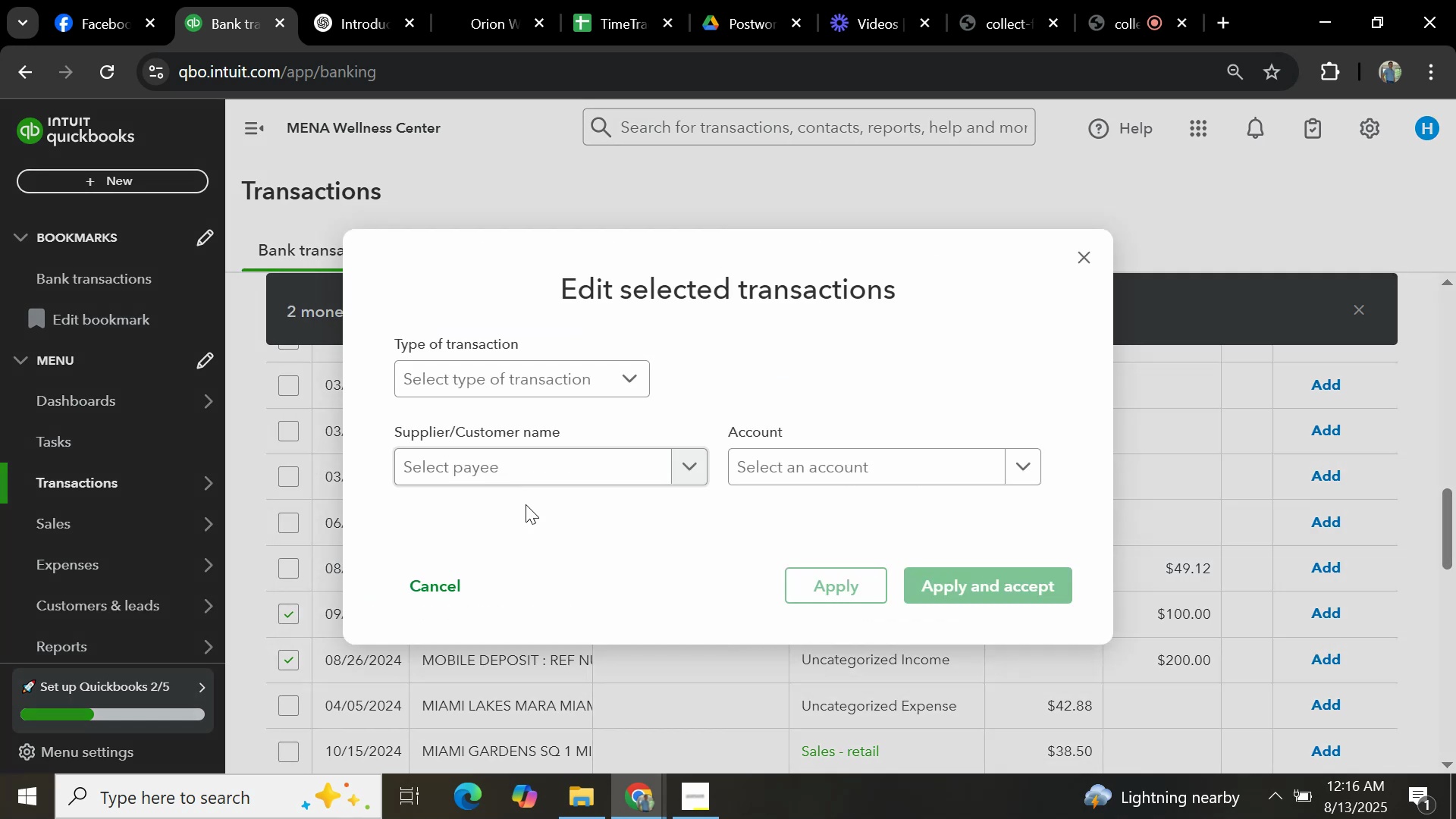 
left_click([568, 384])
 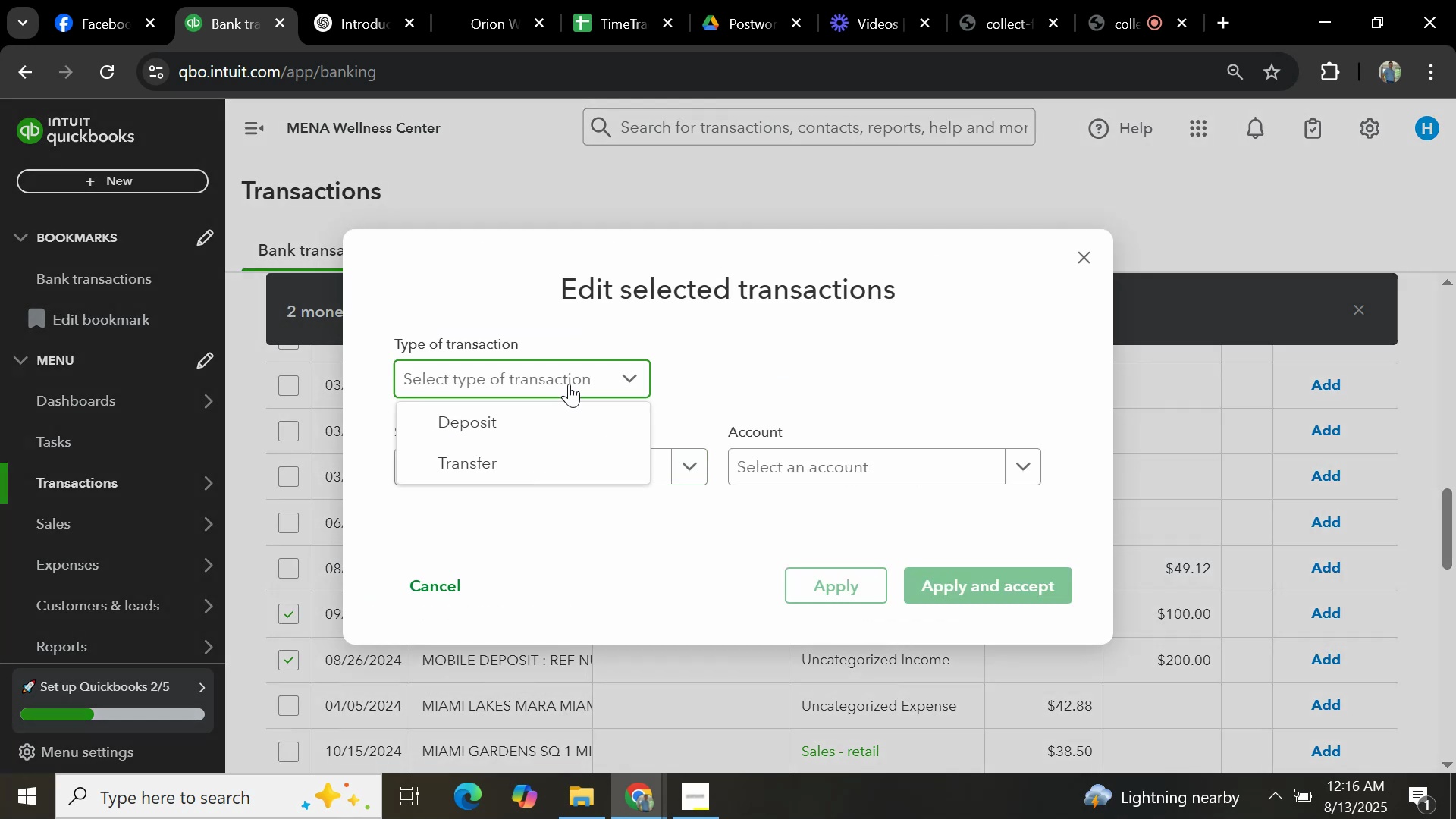 
left_click([516, 432])
 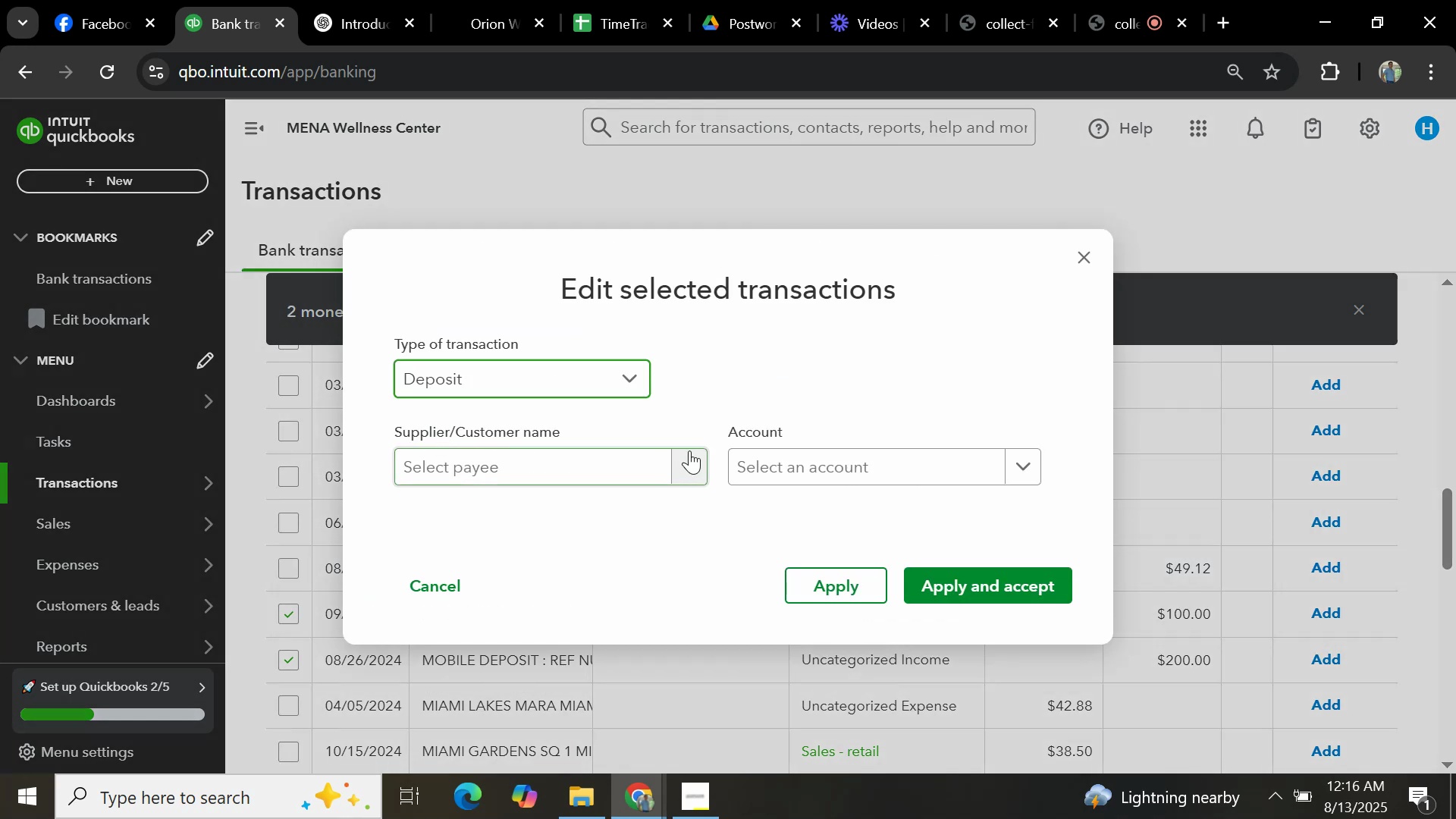 
left_click([593, 468])
 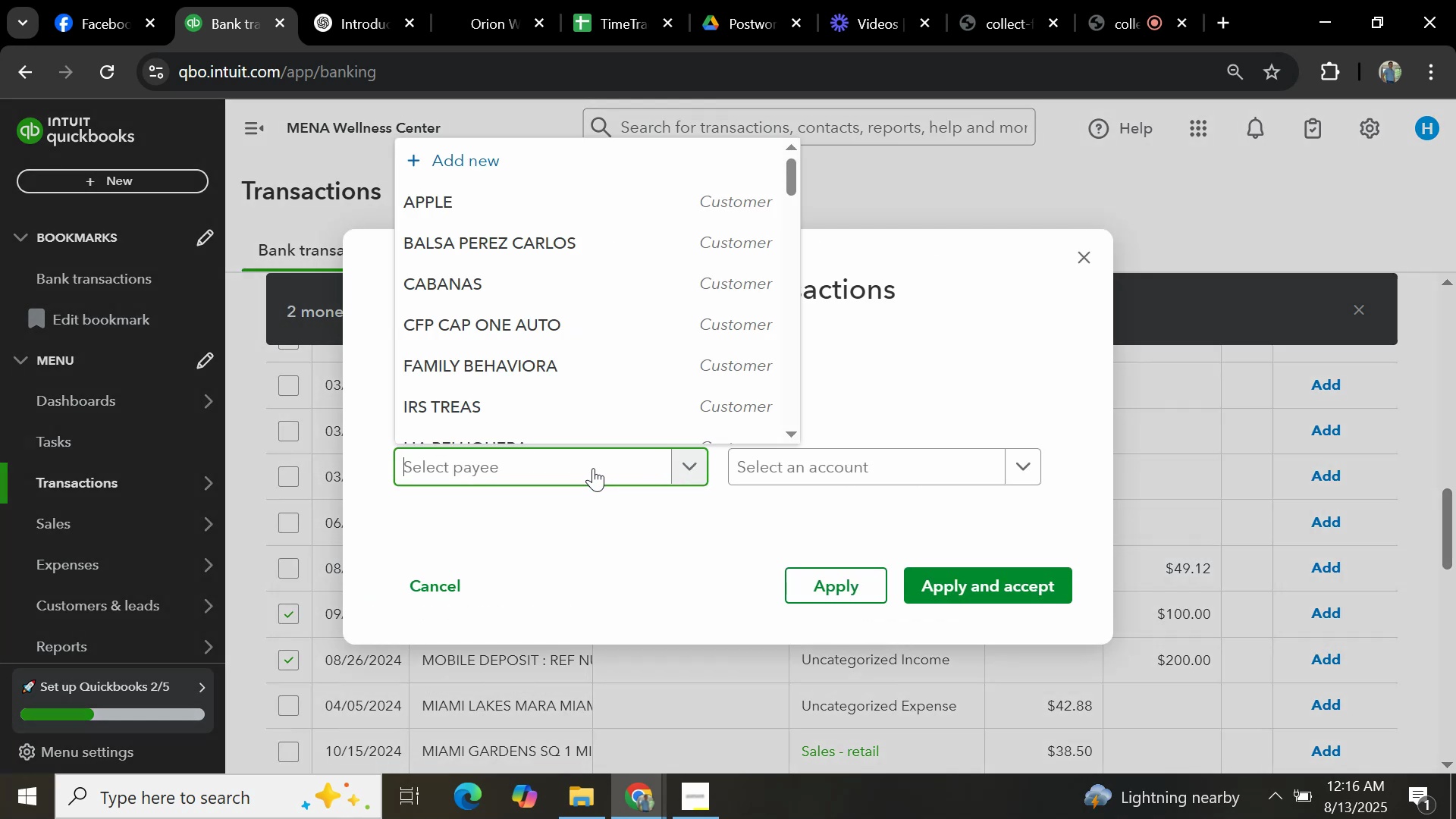 
type(MOBILE DEPOSIT)
 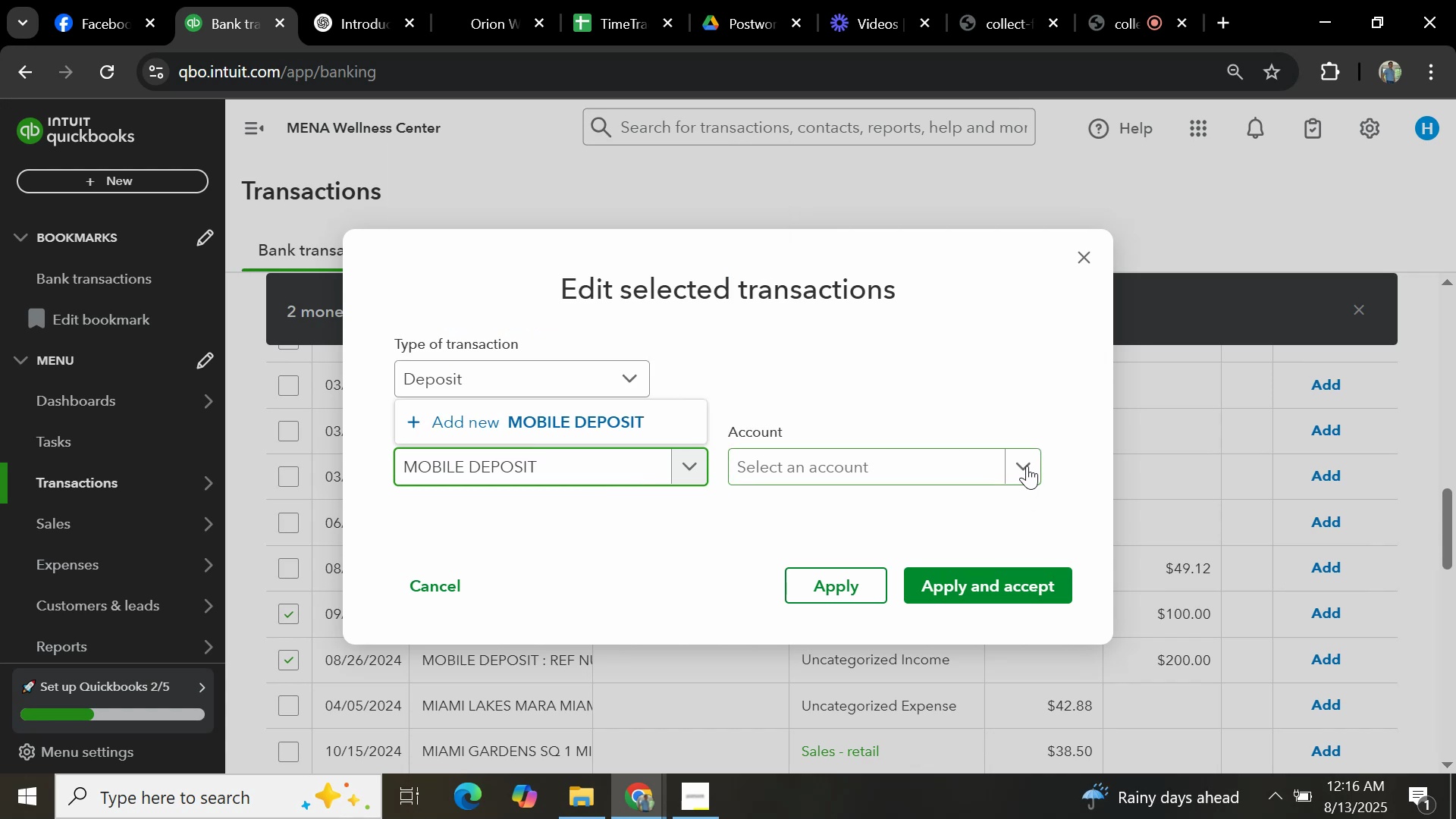 
left_click([1027, 466])
 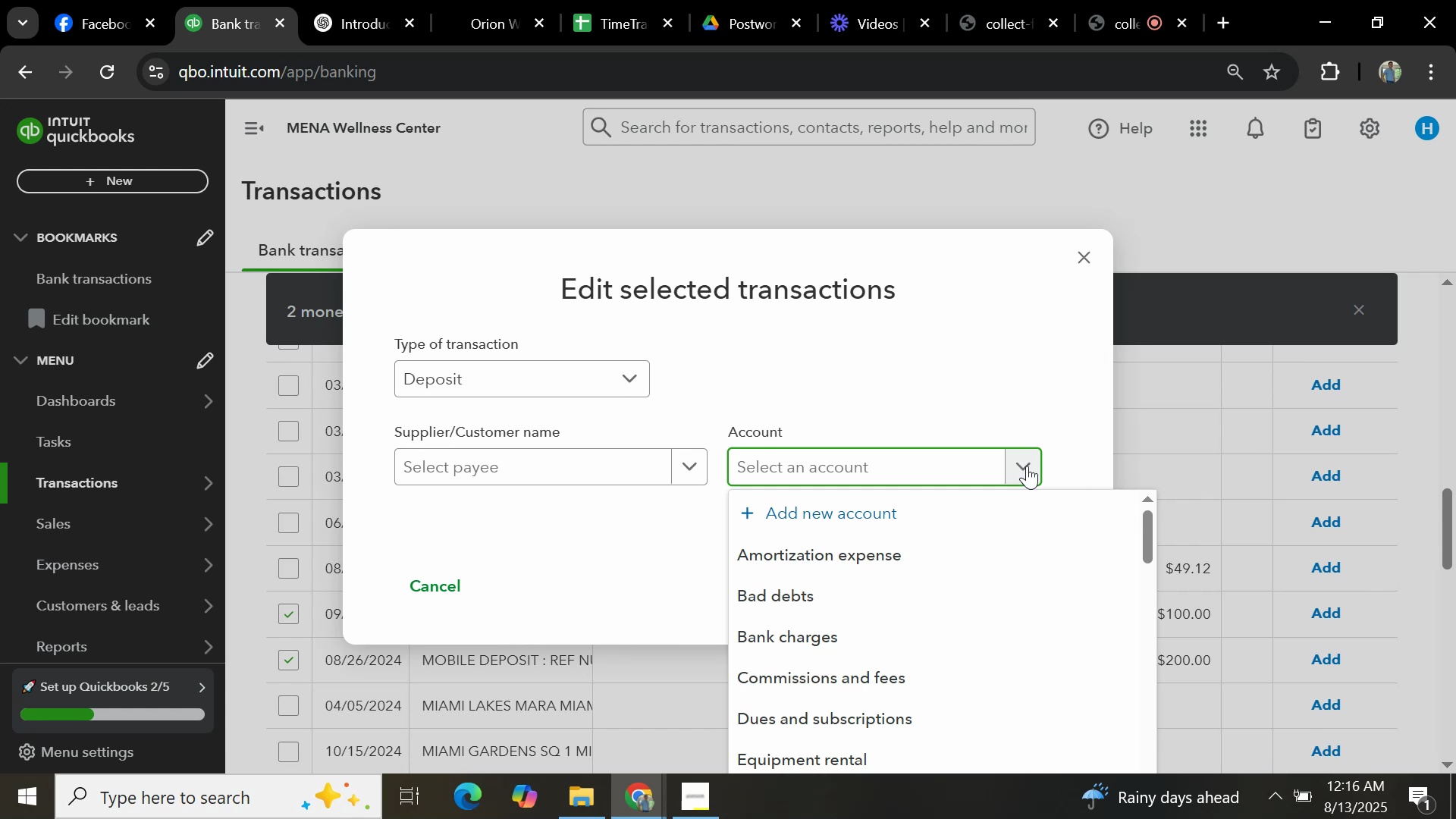 
type(SALES)
 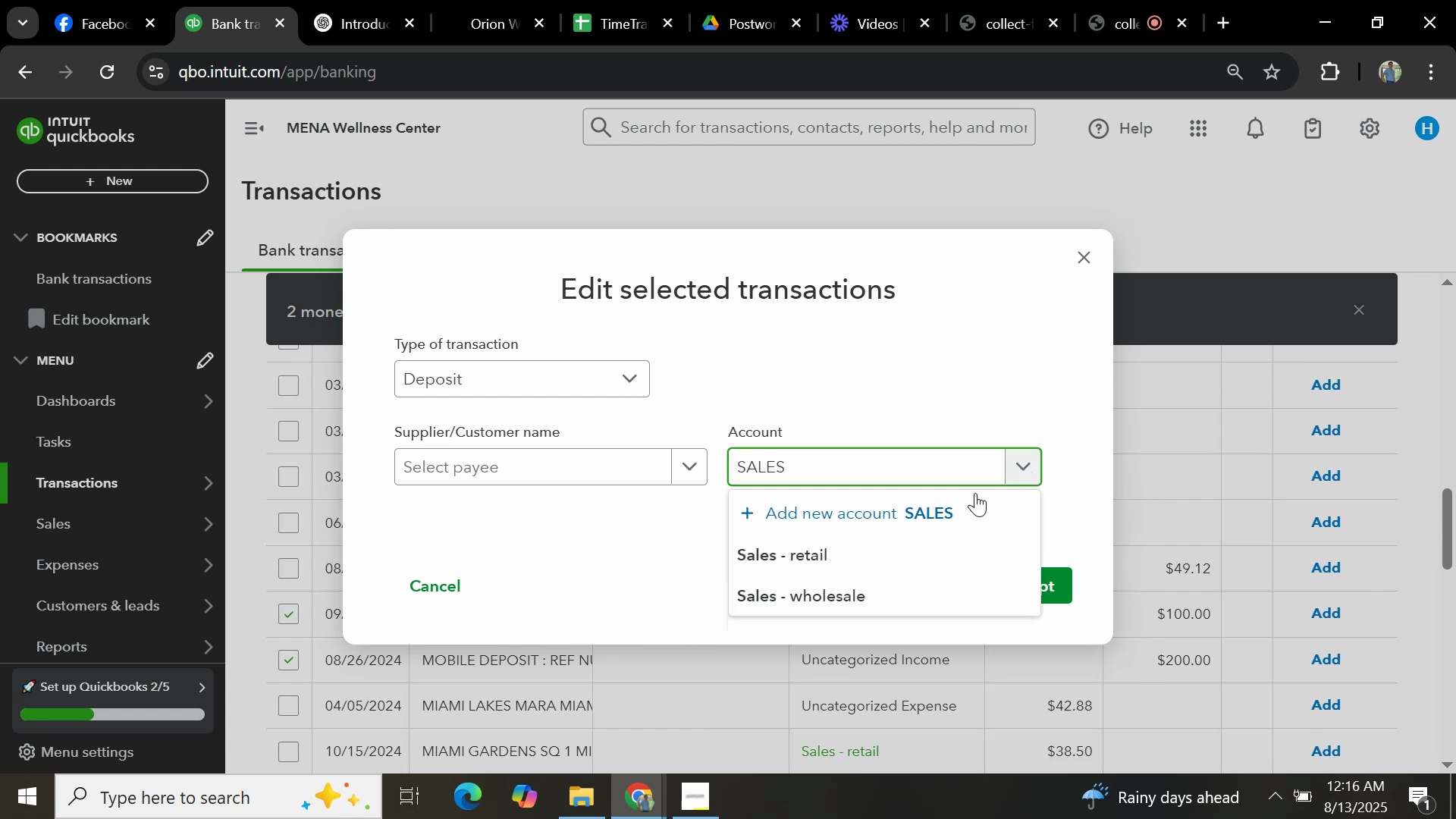 
left_click([826, 563])
 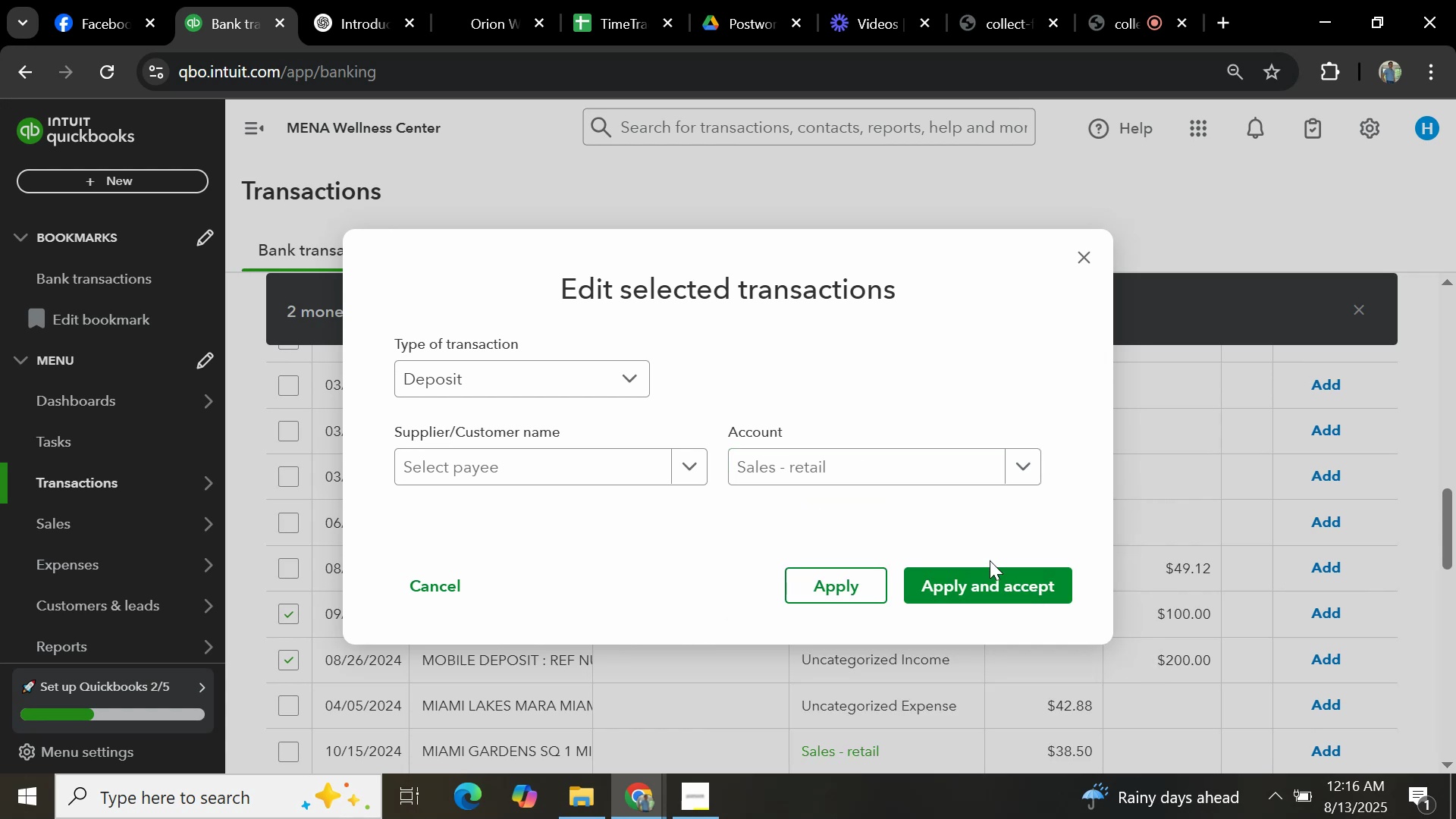 
left_click([986, 588])
 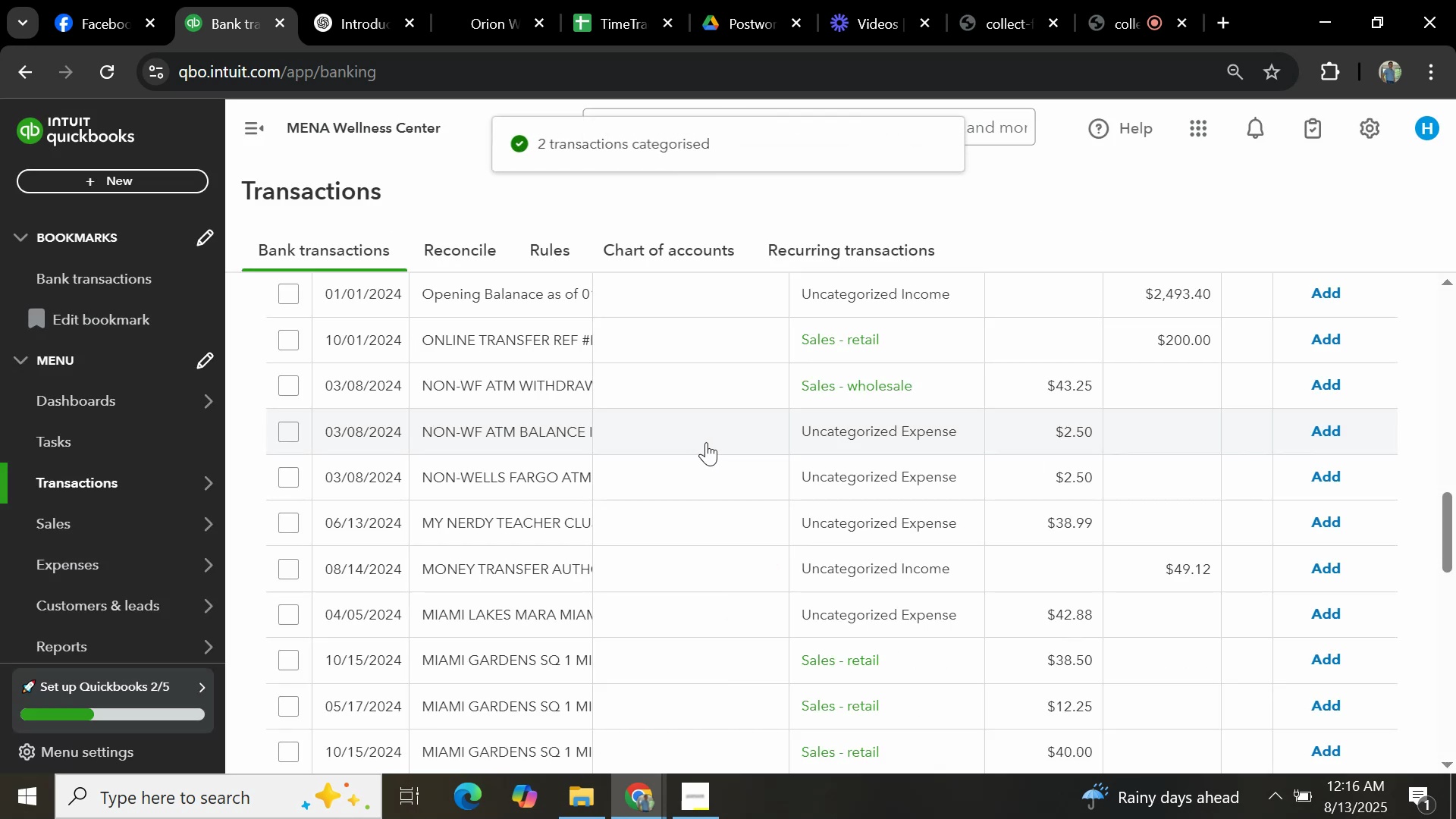 
scroll: coordinate [619, 496], scroll_direction: down, amount: 1.0
 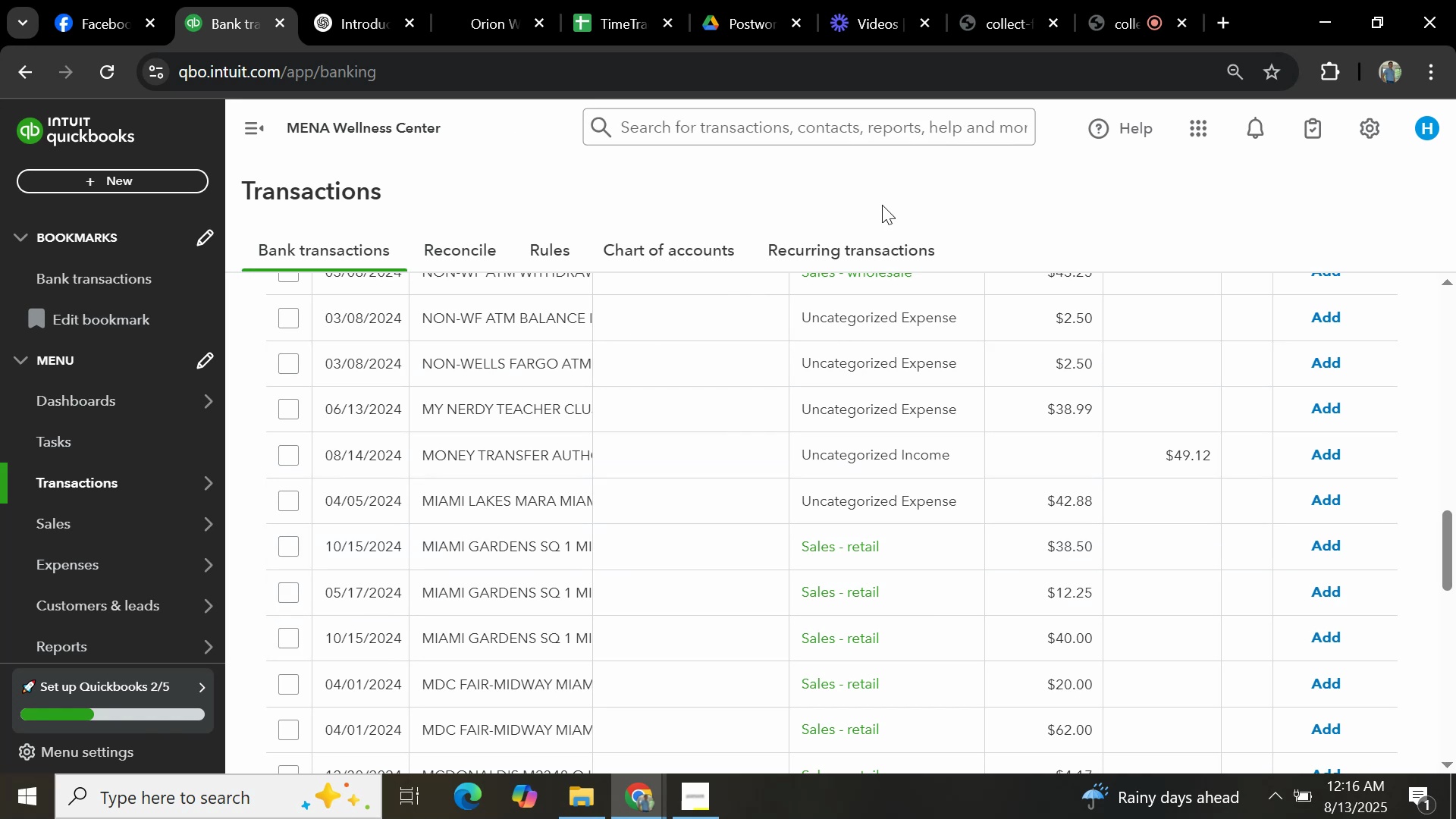 
wait(6.82)
 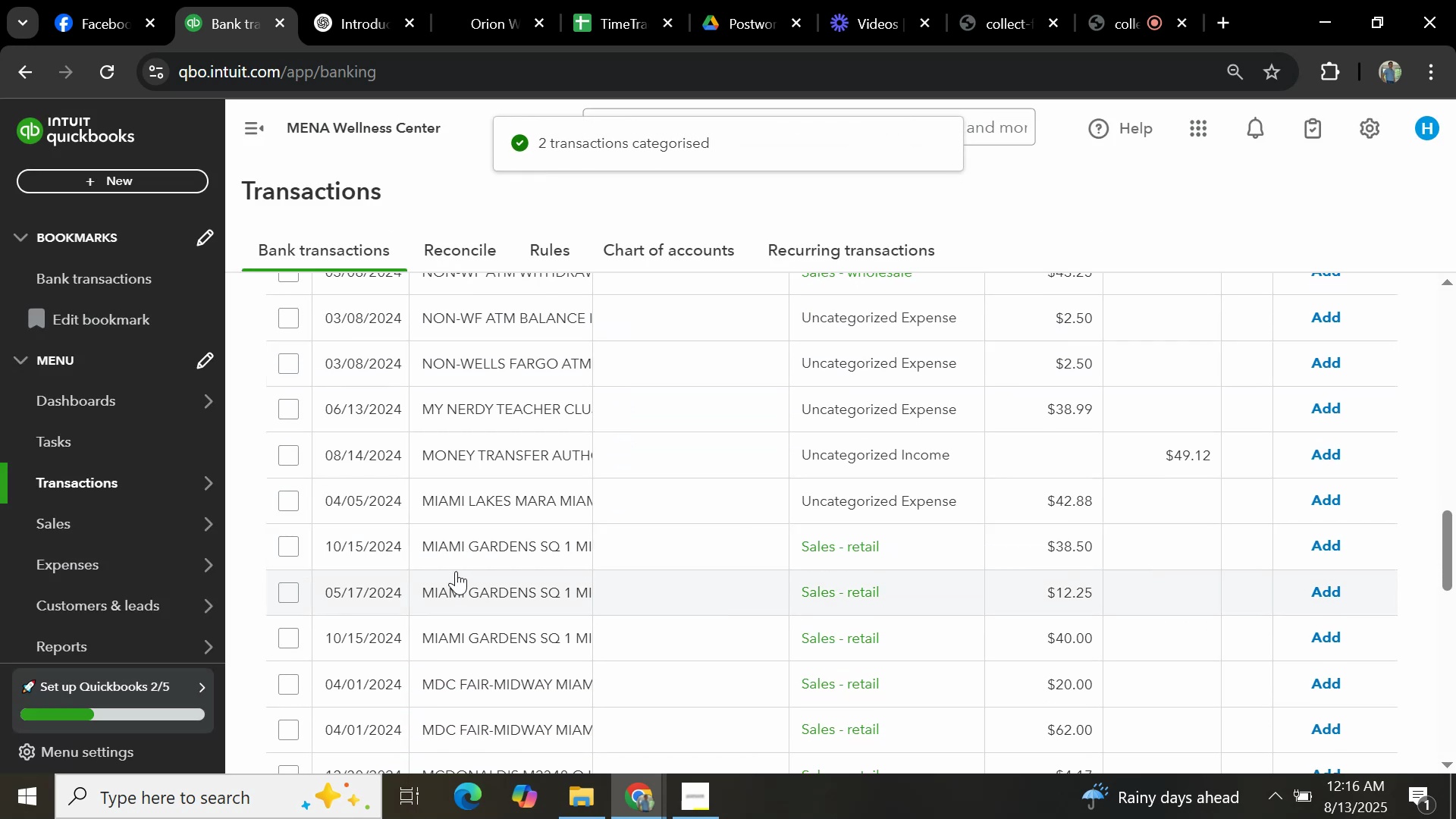 
scroll: coordinate [827, 367], scroll_direction: up, amount: 20.0
 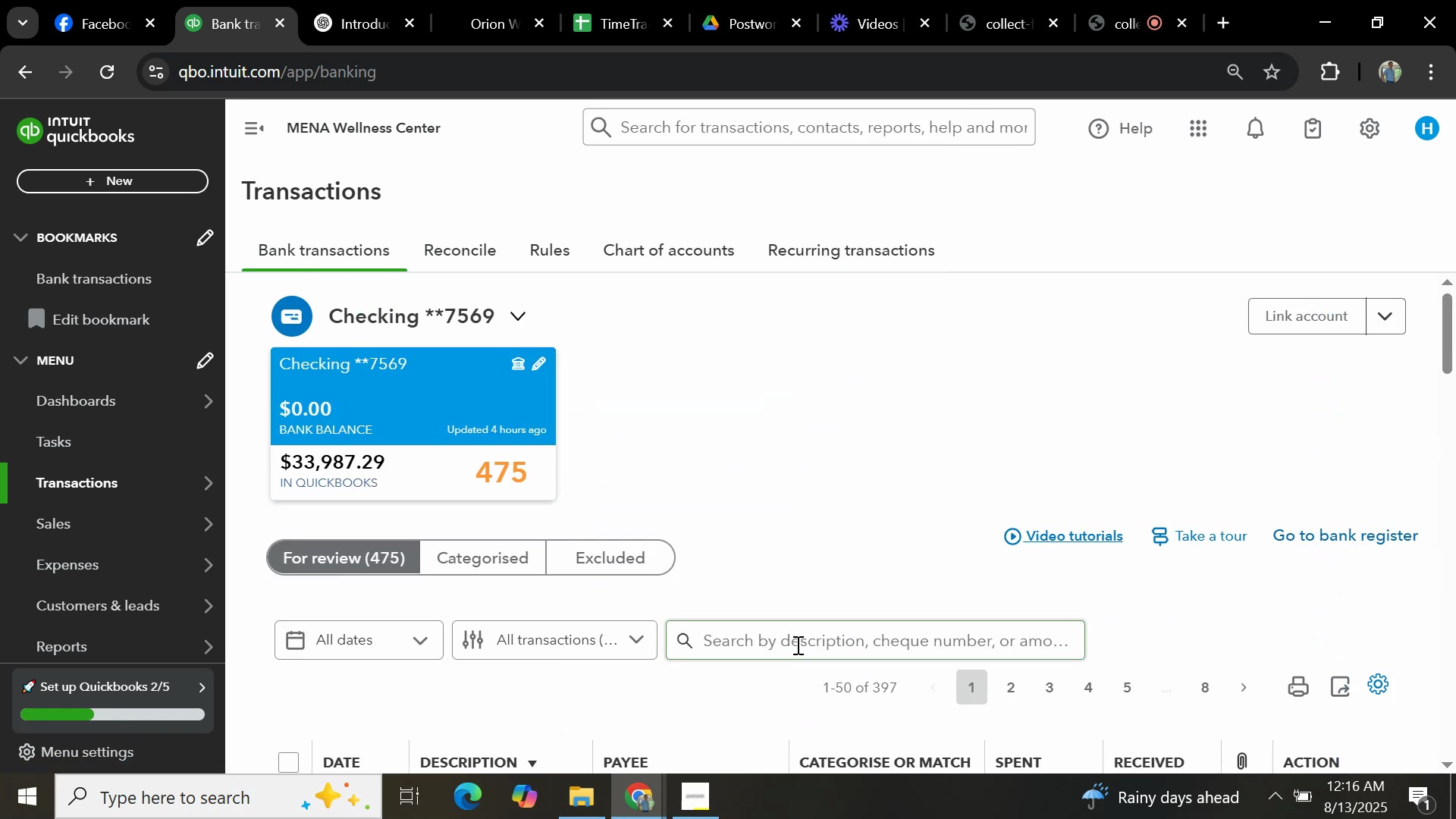 
type(MIAMI GARDN)
key(Backspace)
type(ENS)
 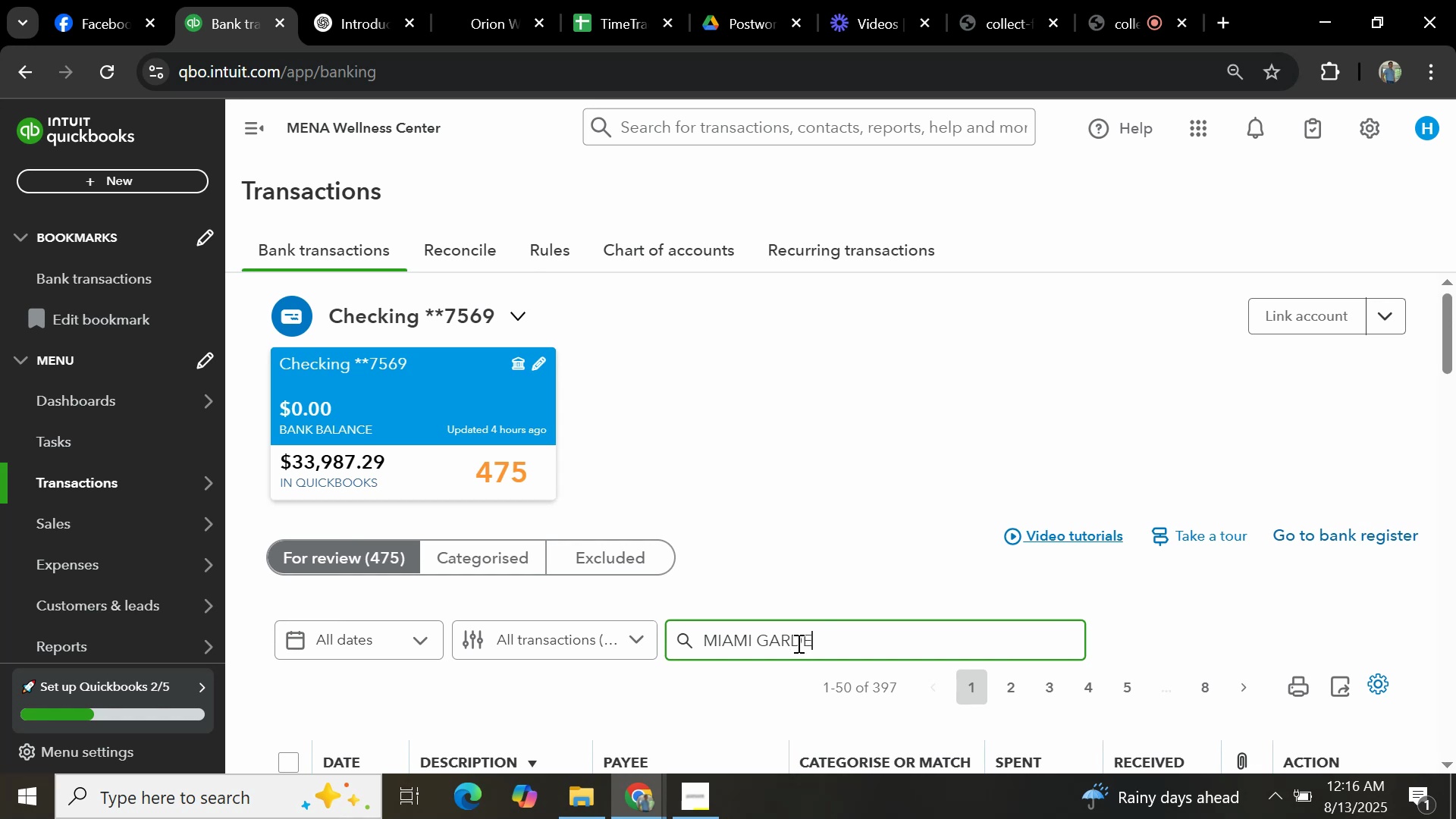 
key(Enter)
 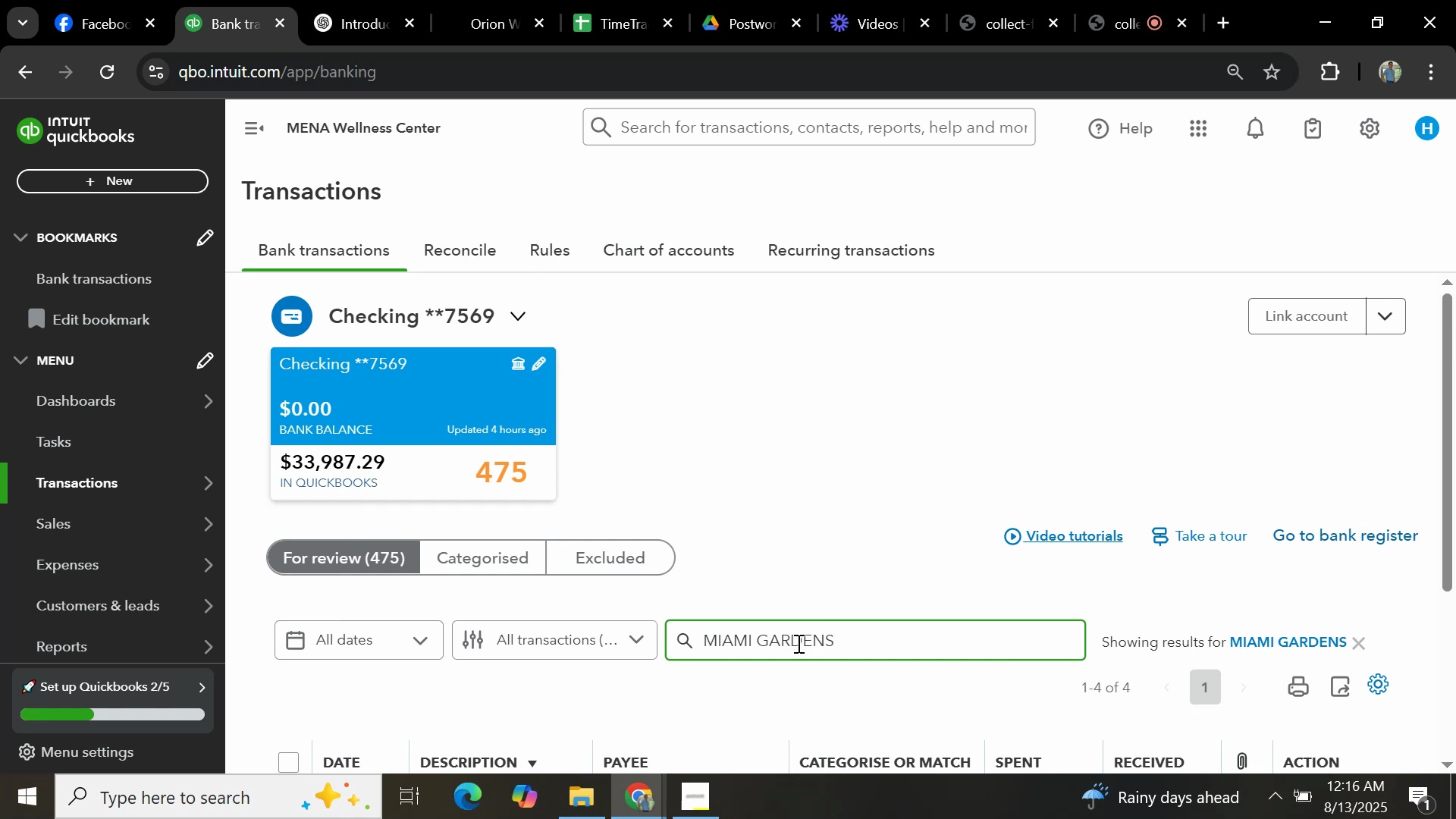 
scroll: coordinate [890, 529], scroll_direction: down, amount: 4.0
 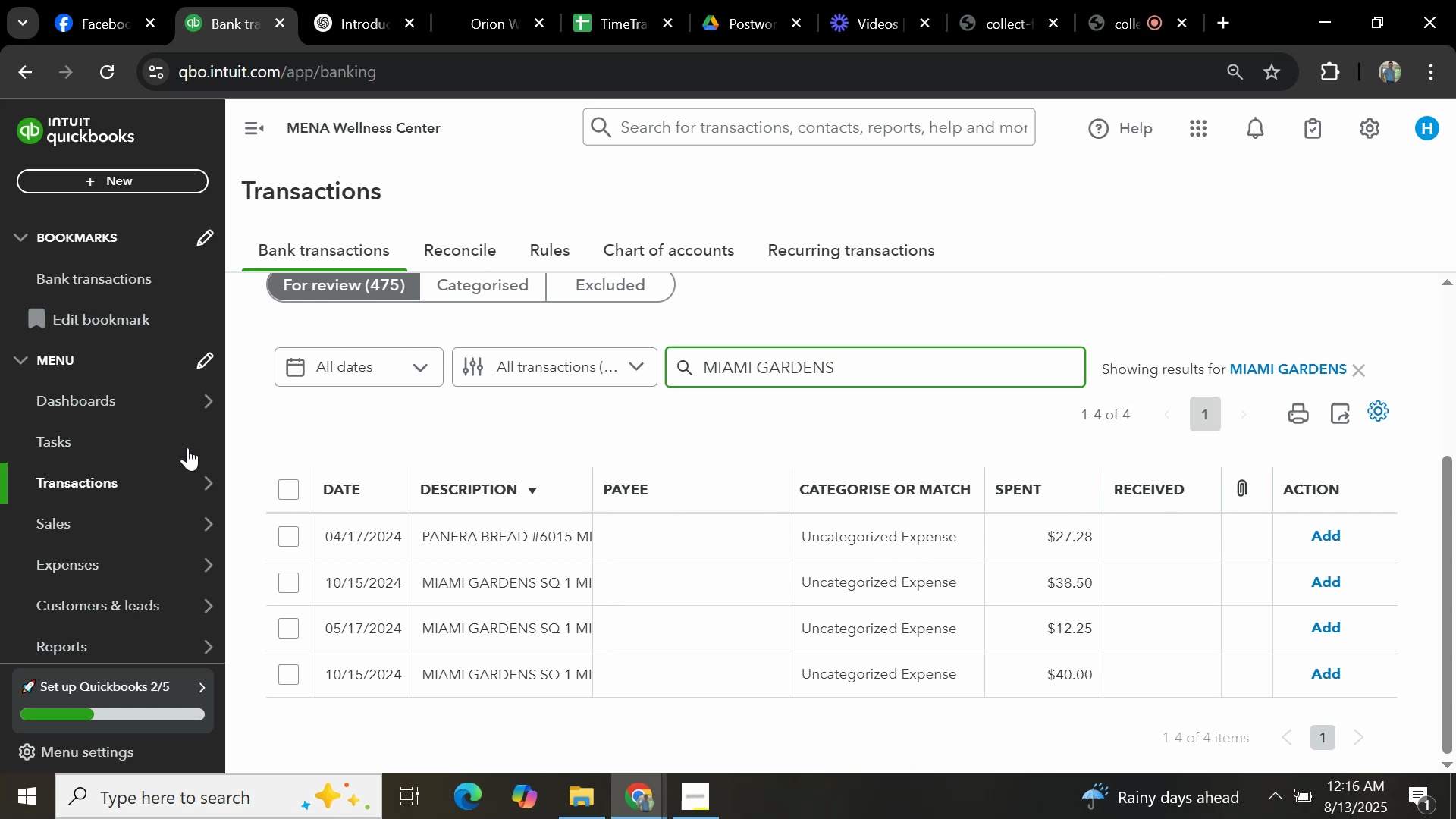 
wait(7.7)
 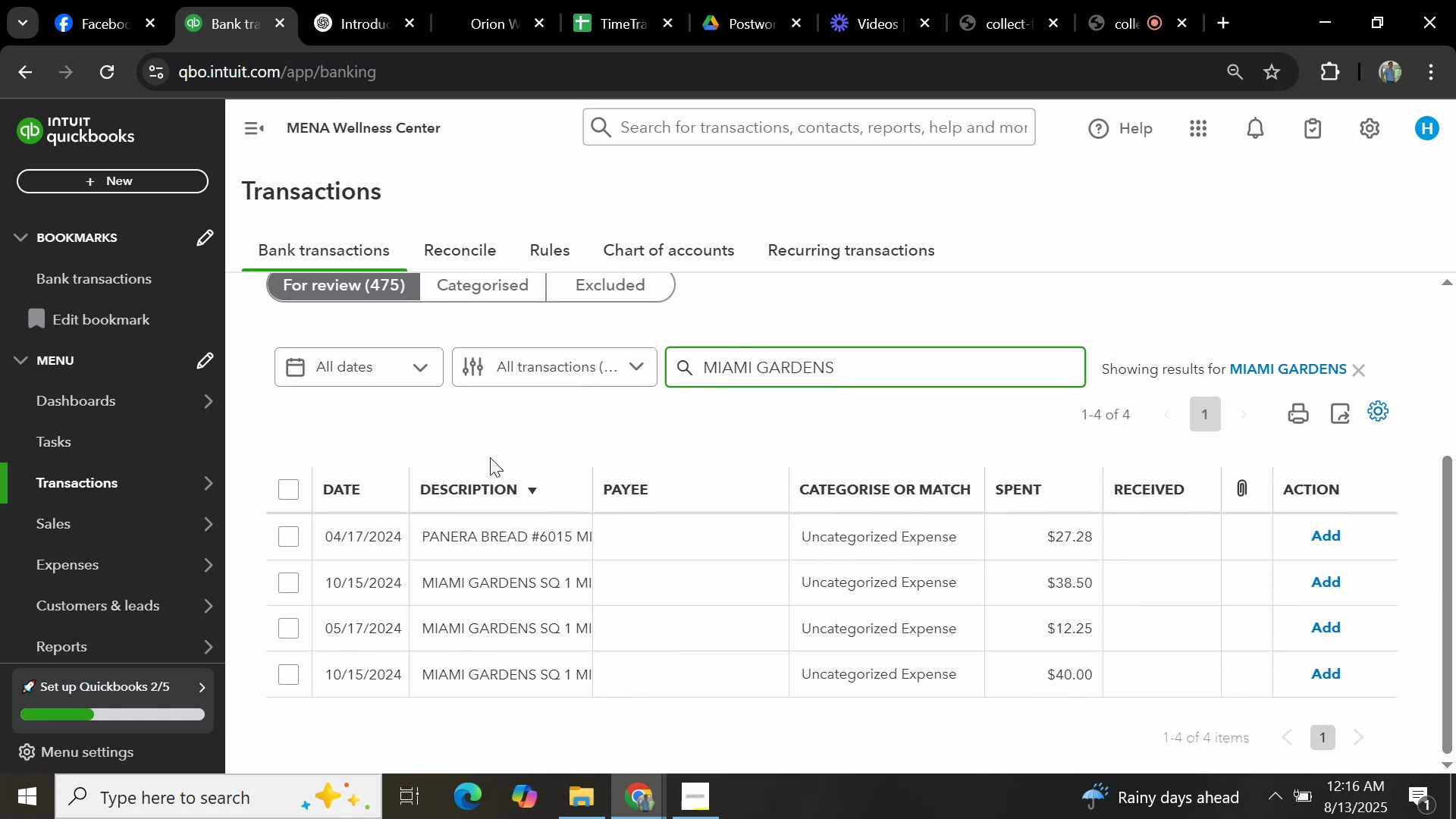 
left_click([287, 675])
 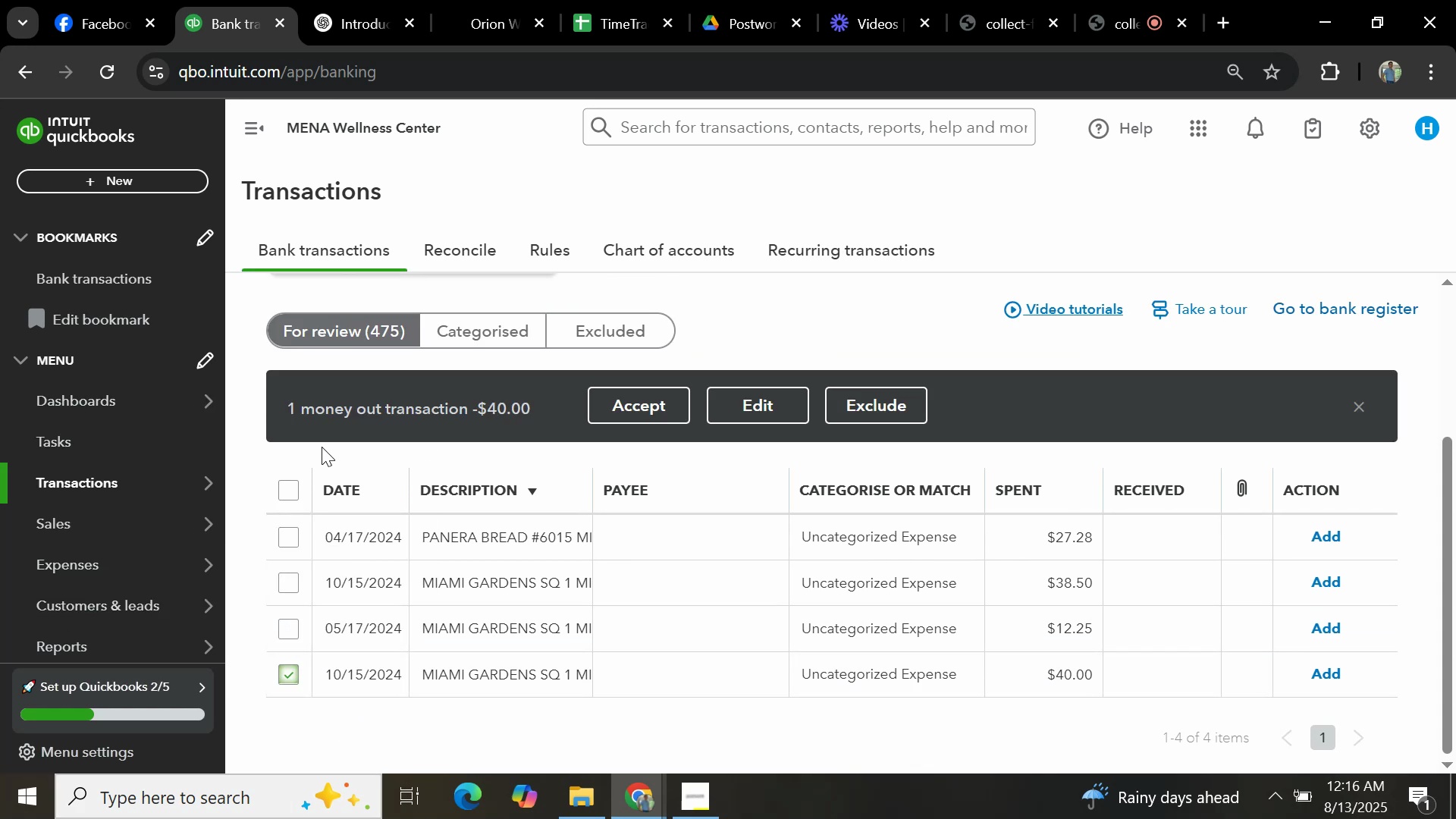 
left_click([295, 494])
 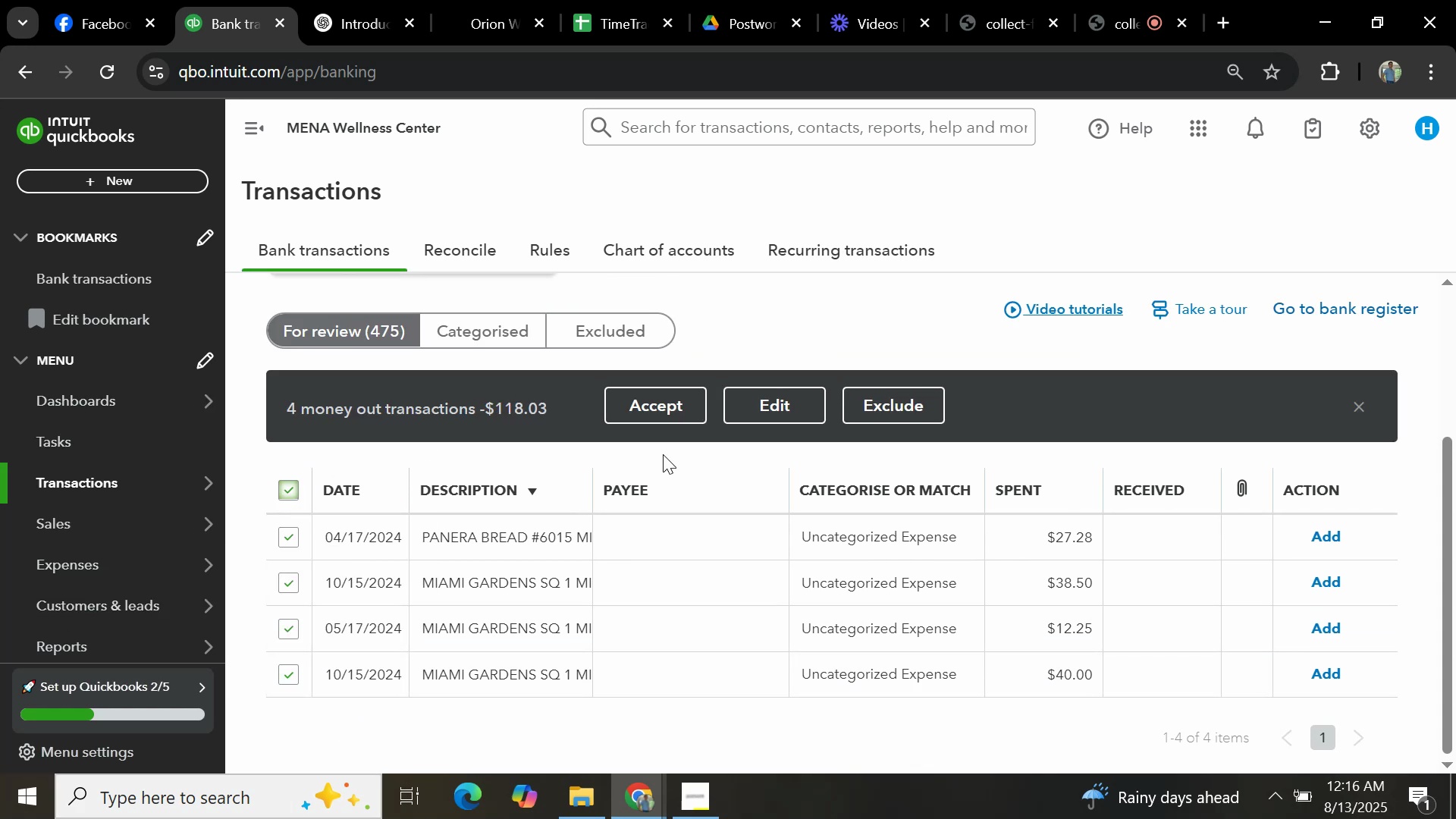 
left_click([782, 407])
 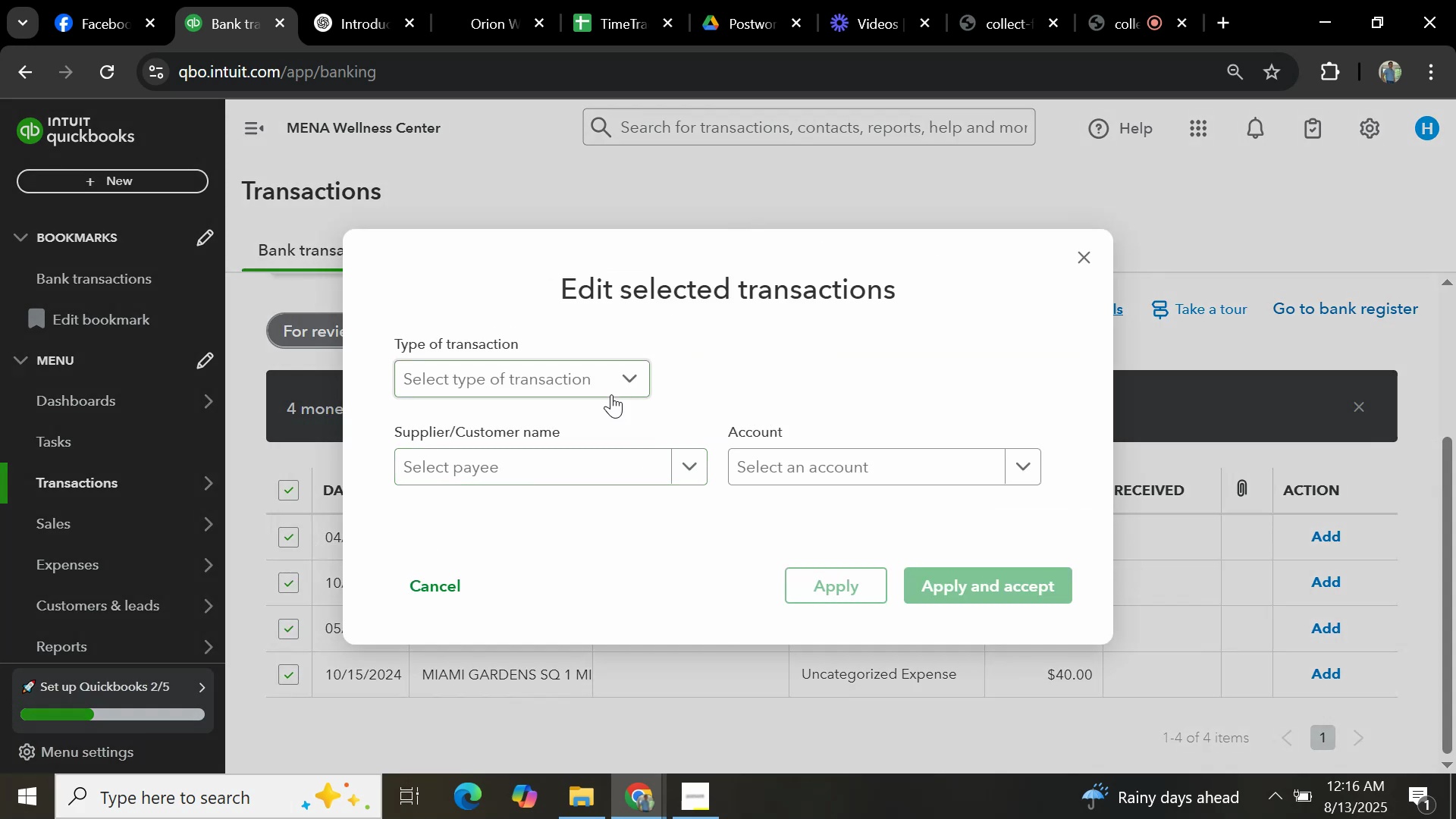 
left_click([604, 370])
 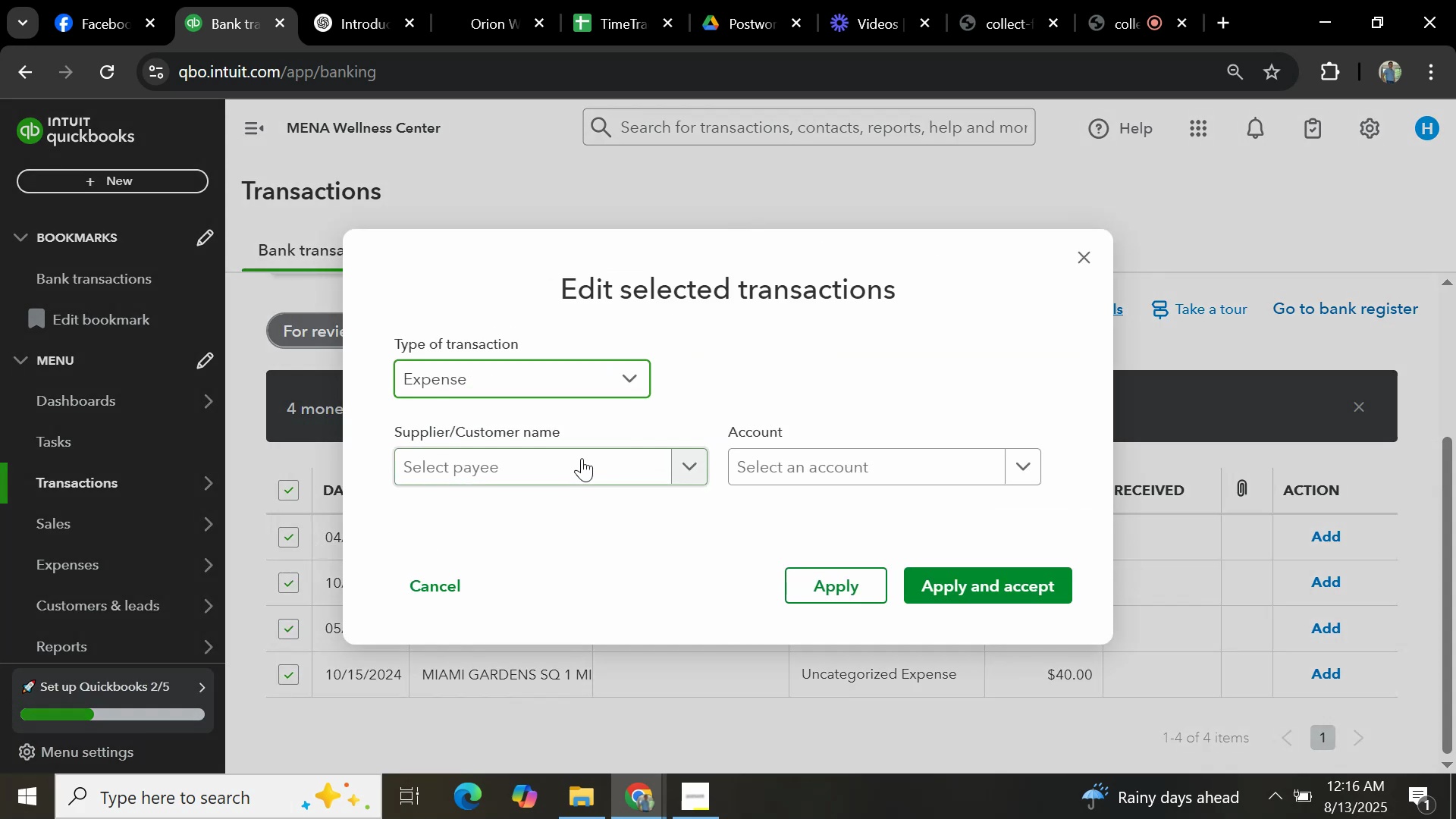 
left_click([582, 458])
 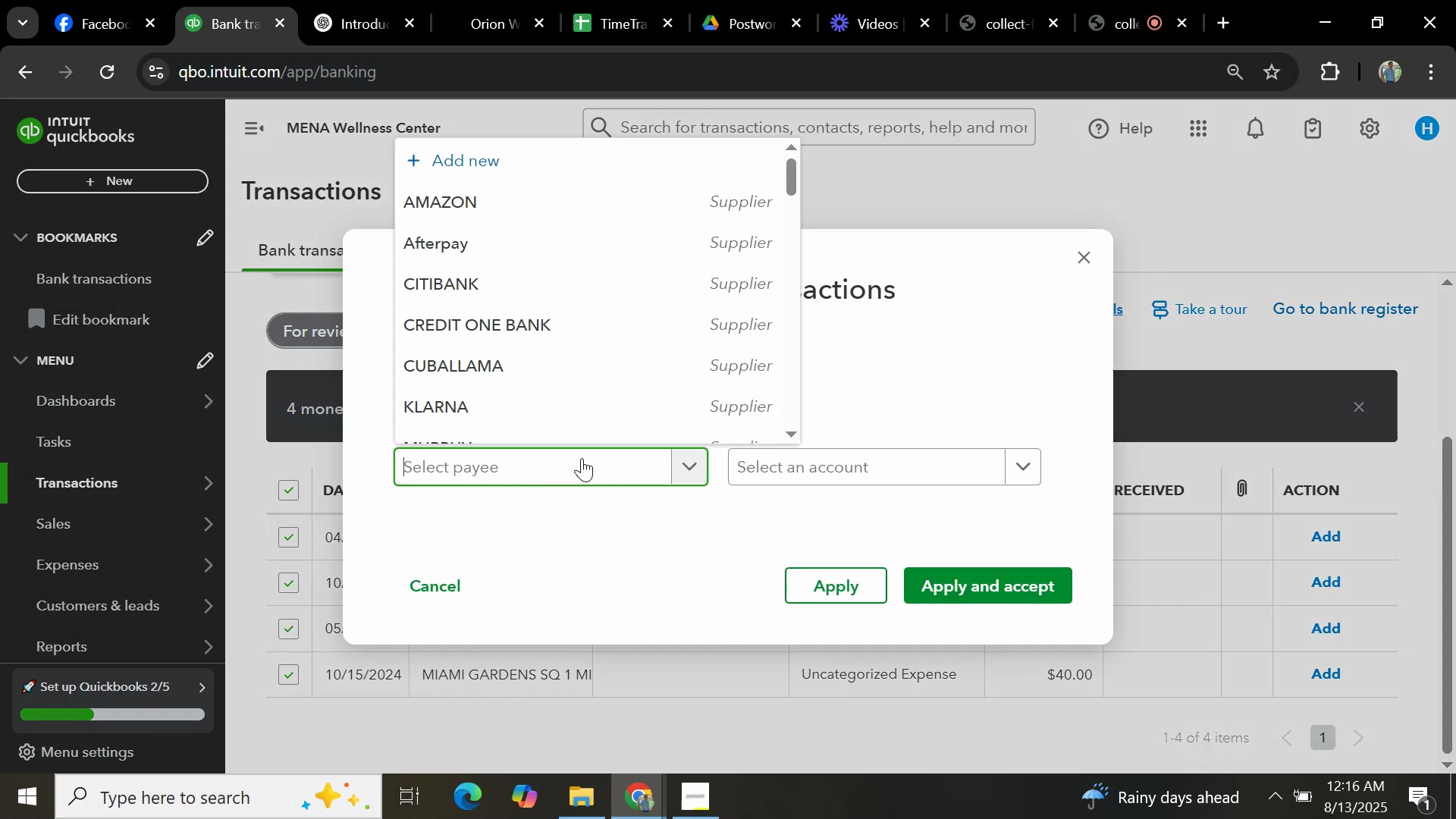 
type(MIAMI GARDENS)
 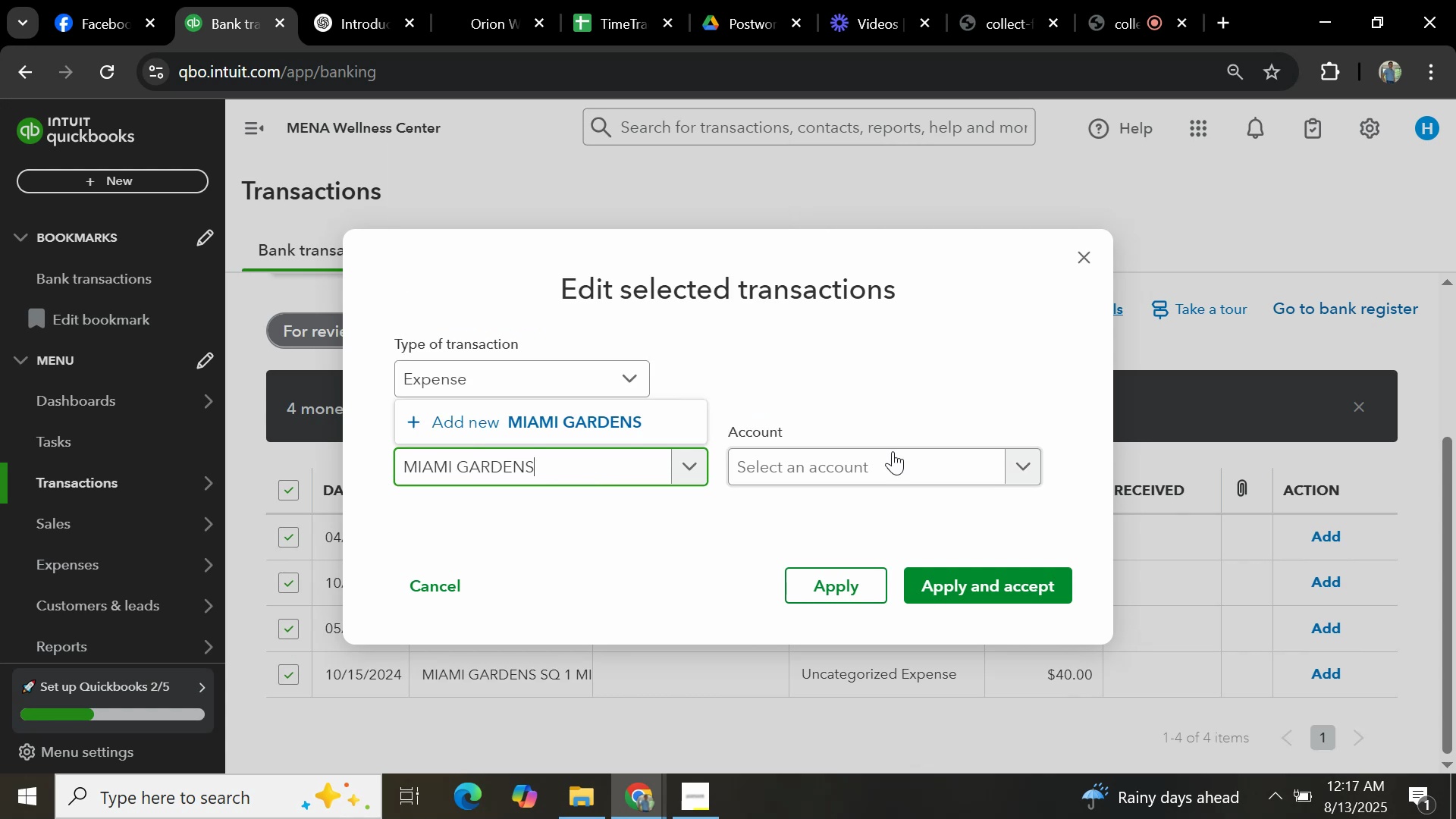 
left_click([598, 425])
 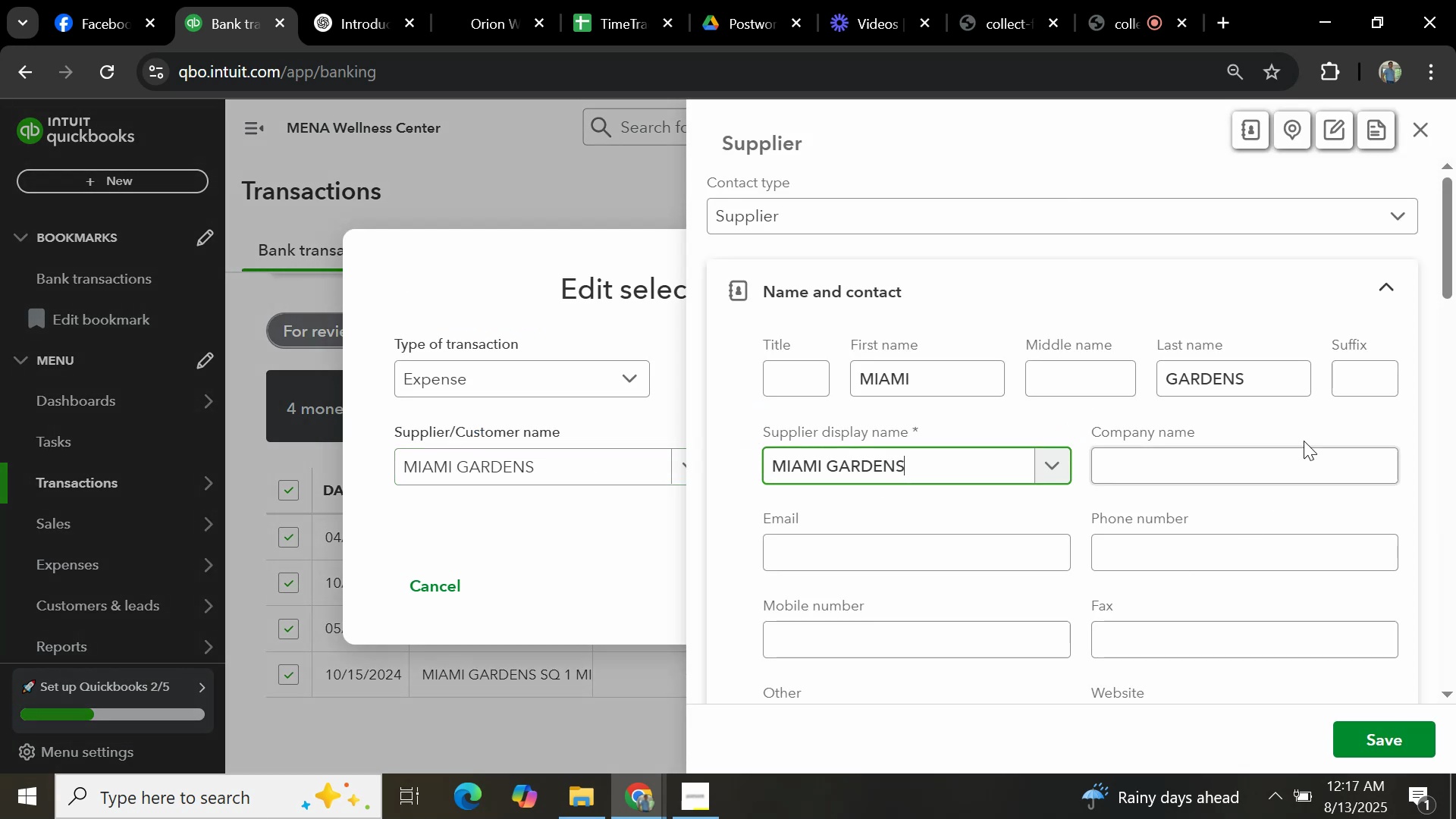 
left_click_drag(start_coordinate=[1445, 214], to_coordinate=[1435, 670])
 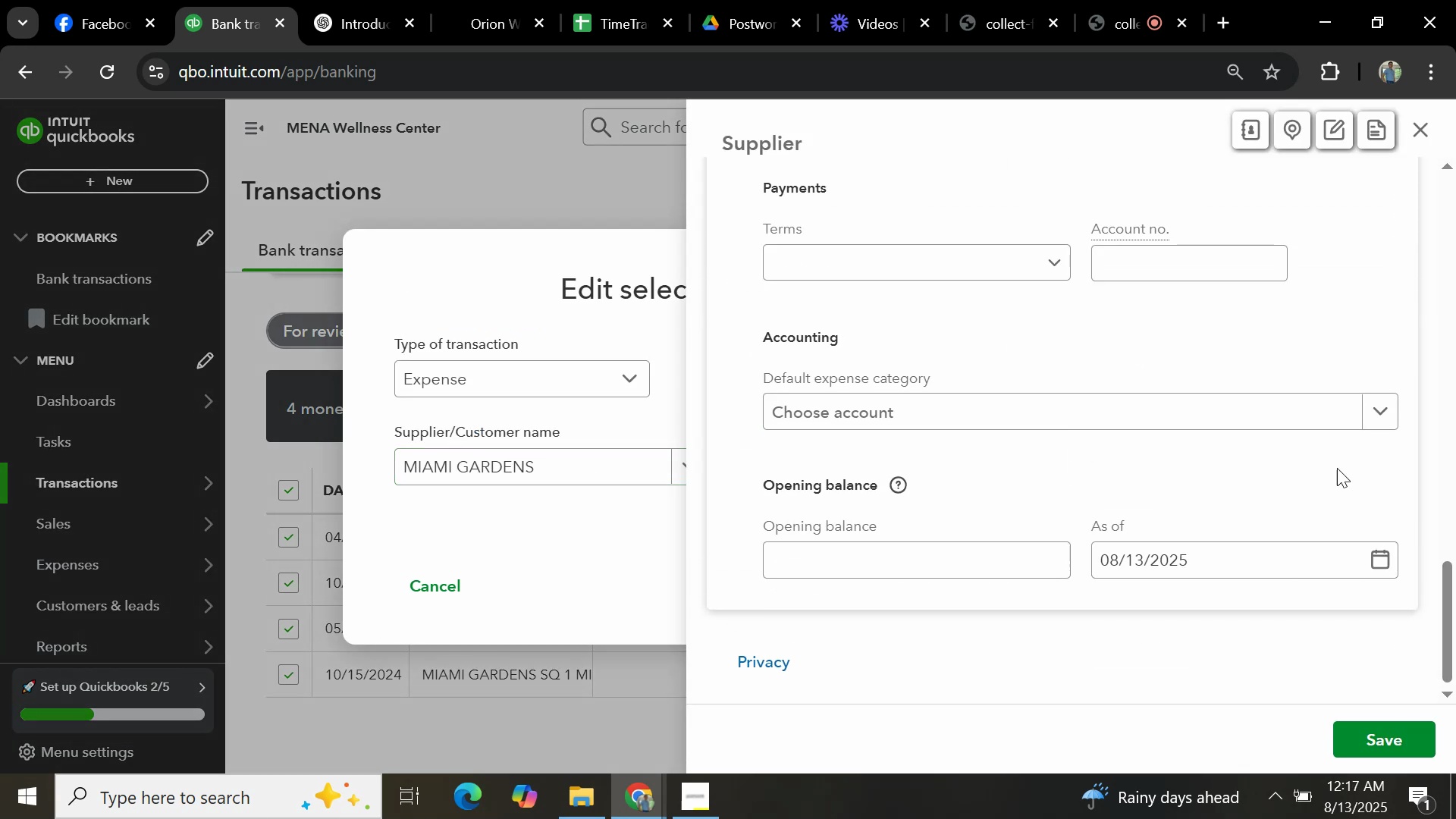 
left_click([1250, 414])
 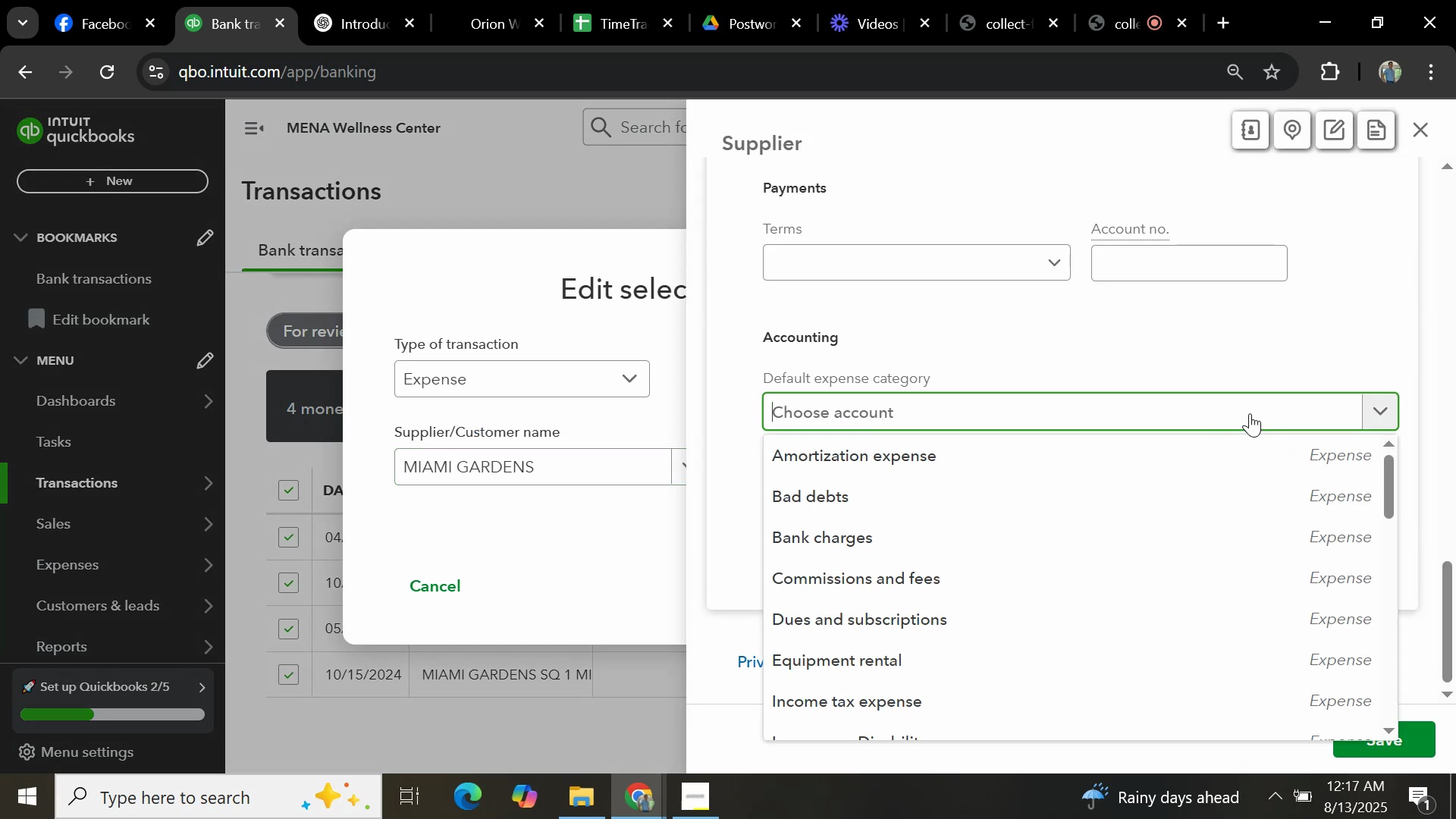 
scroll: coordinate [1032, 617], scroll_direction: down, amount: 8.0
 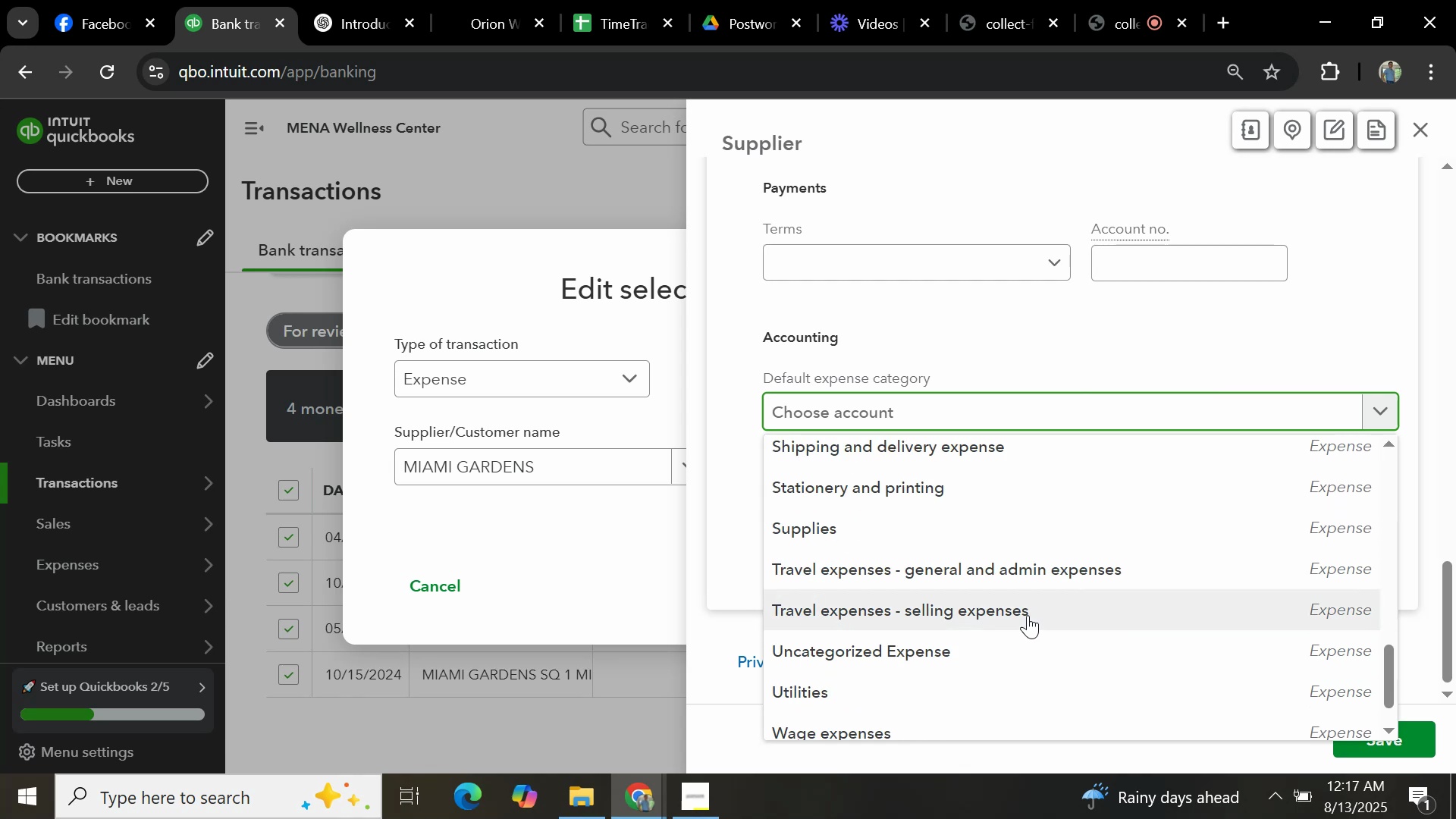 
type(GENERAL)
 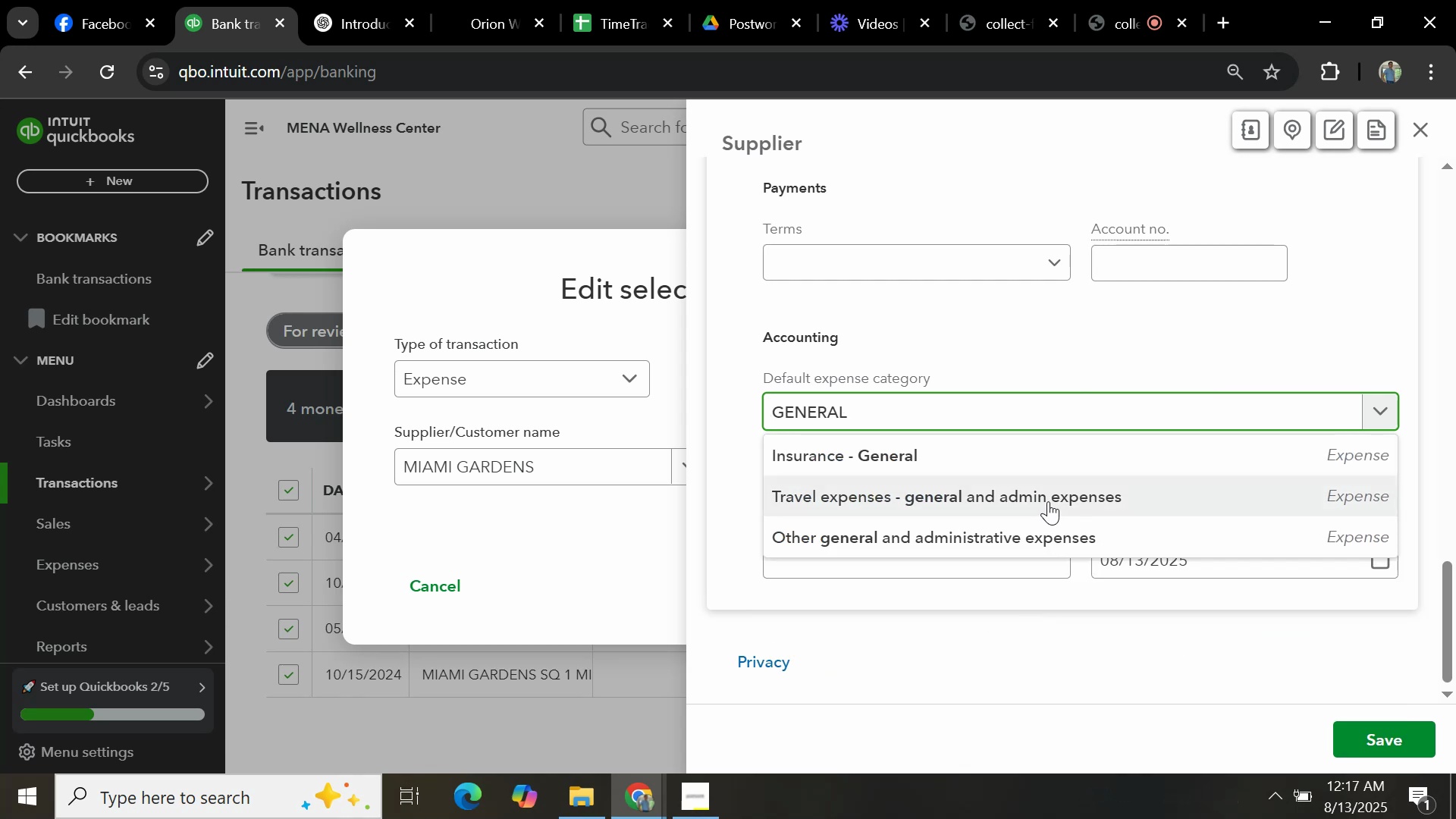 
left_click([987, 526])
 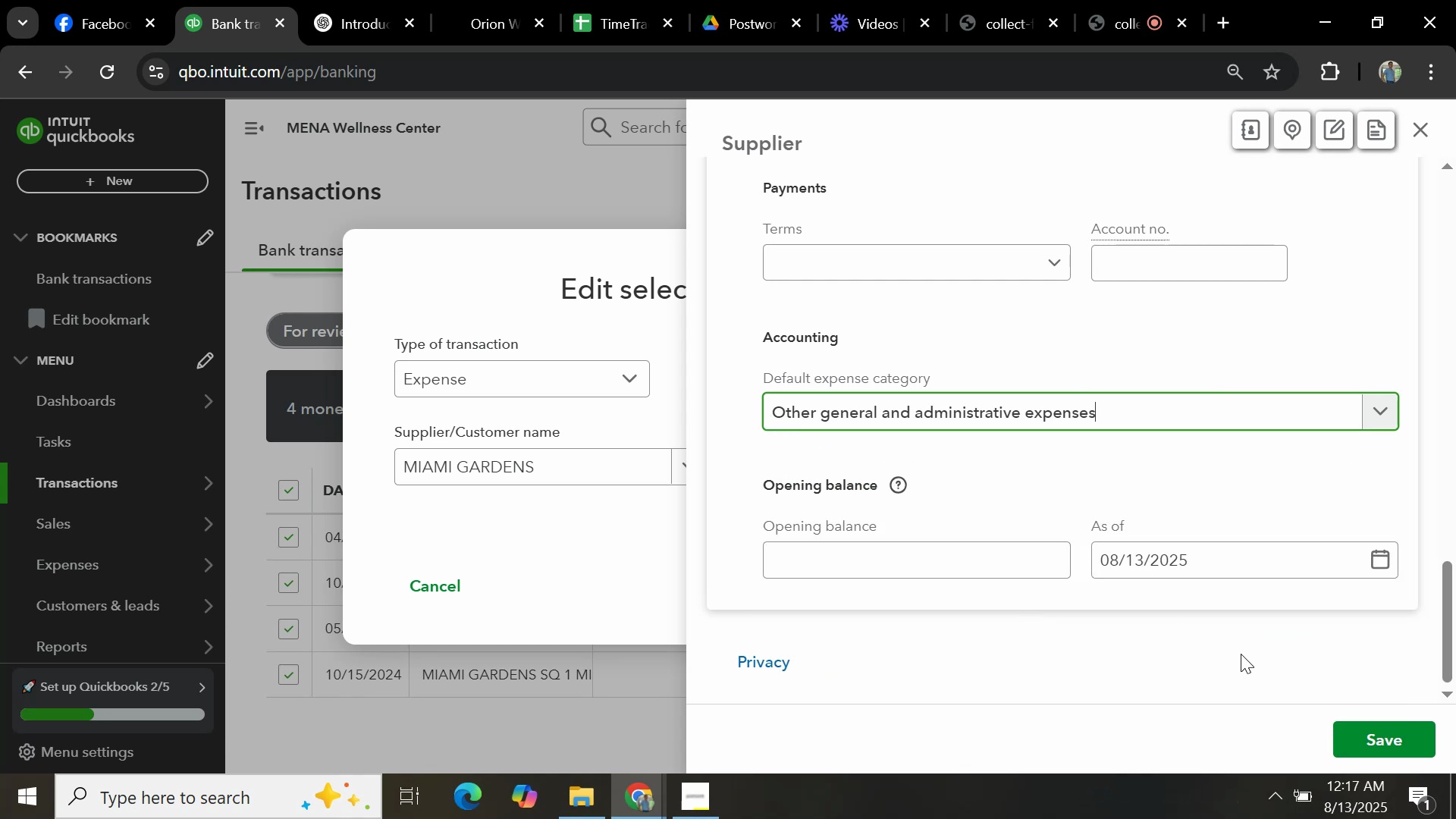 
left_click([1367, 736])
 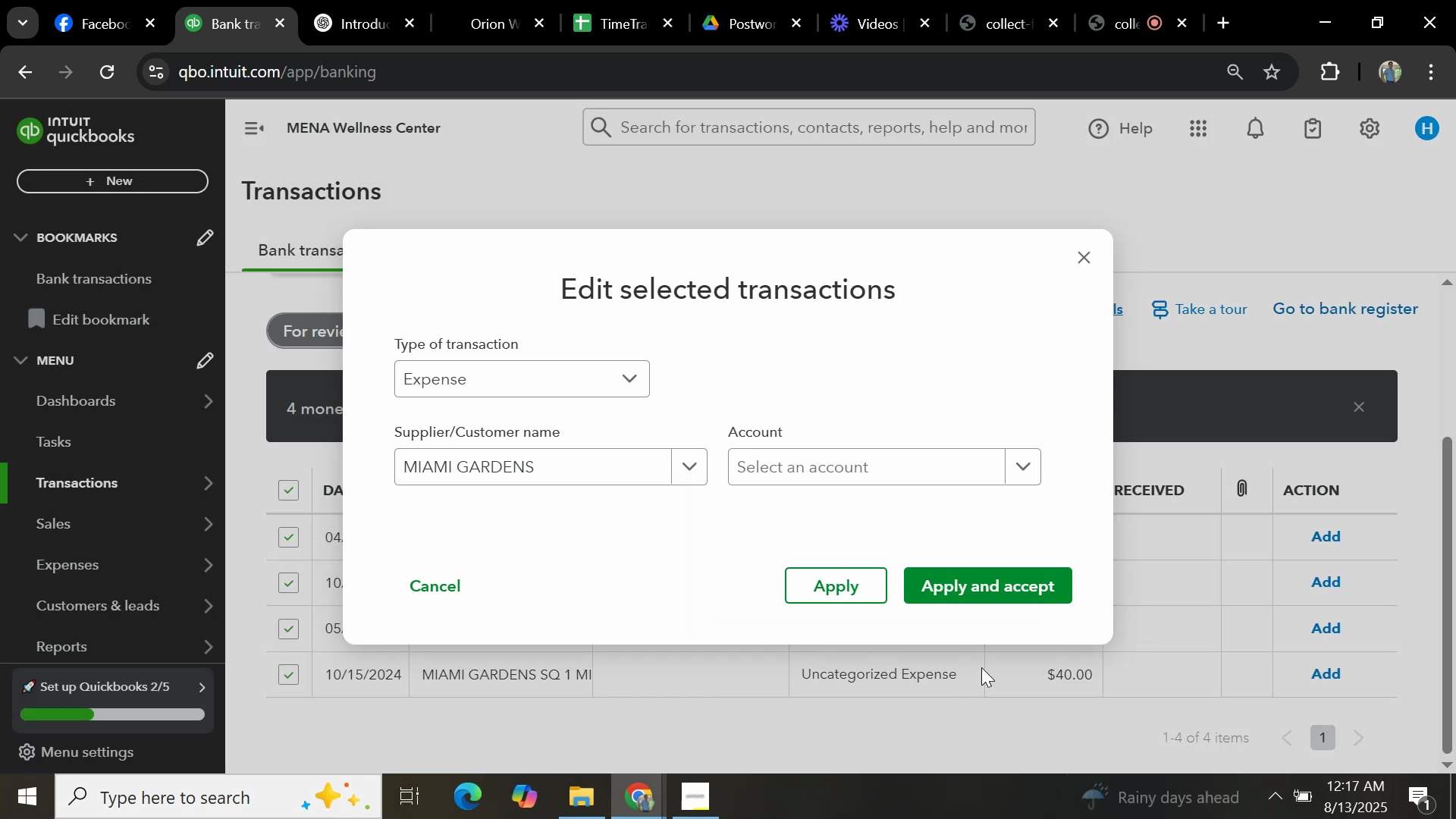 
left_click([1025, 458])
 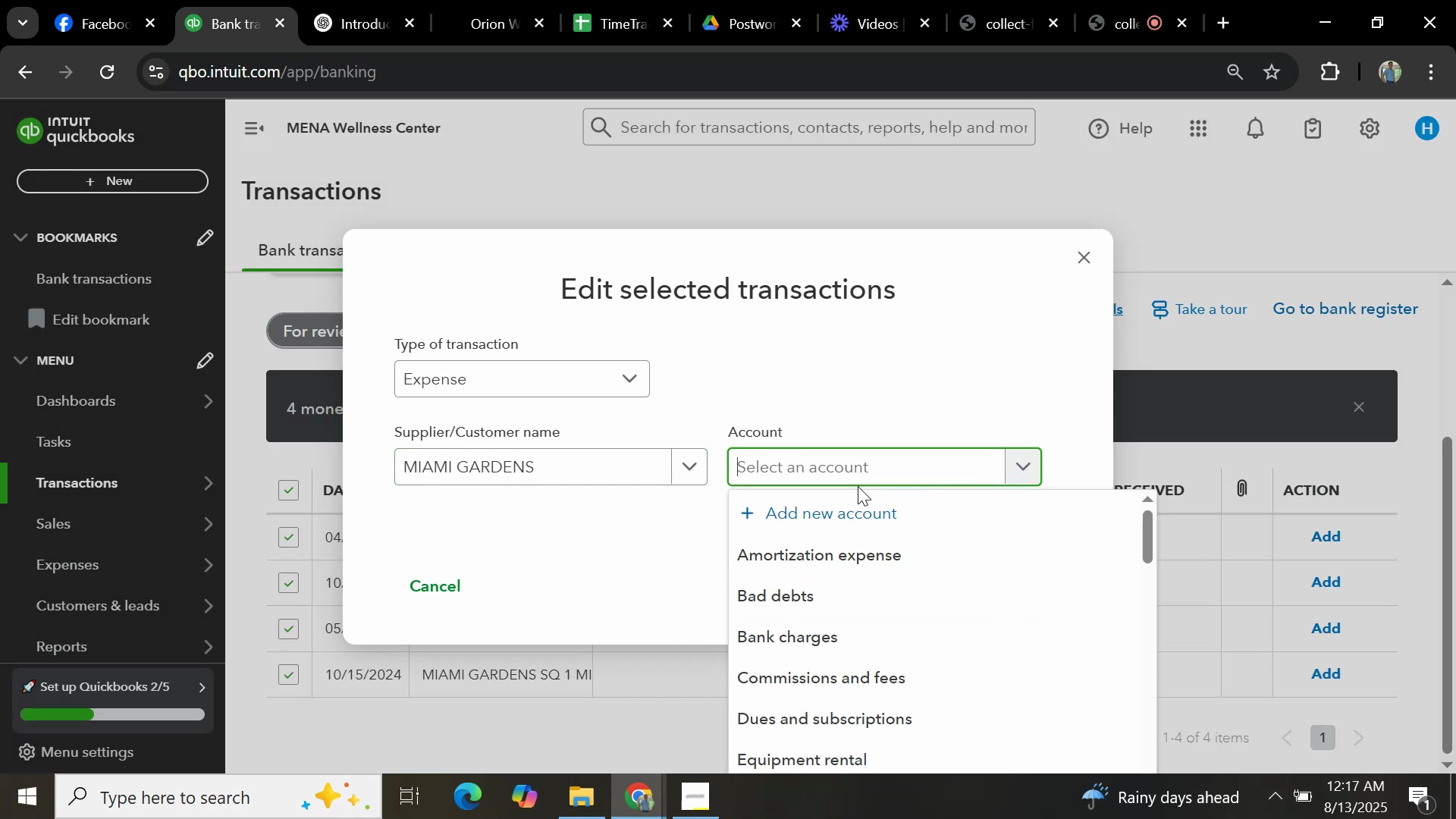 
left_click([877, 435])
 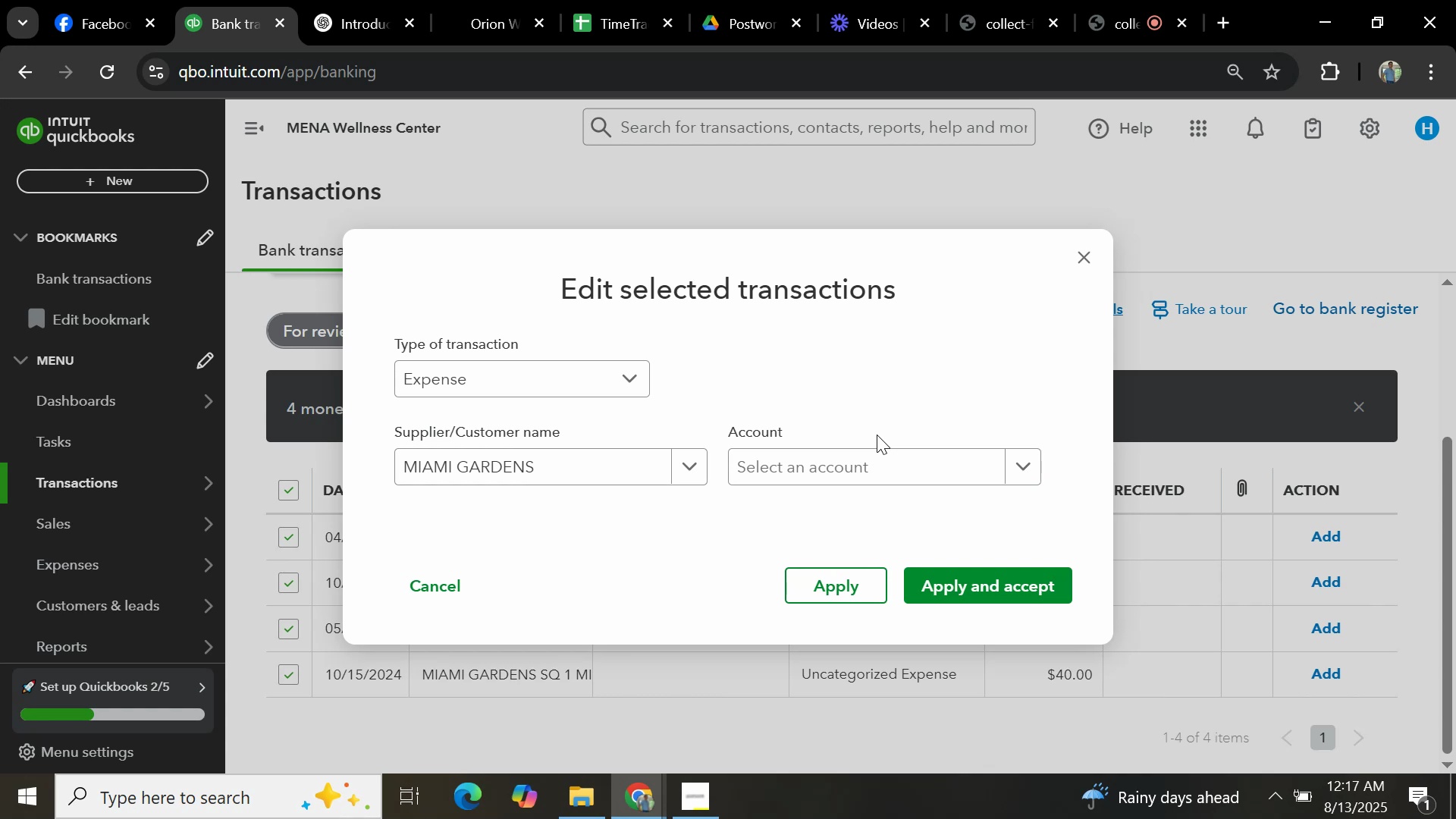 
left_click([877, 476])
 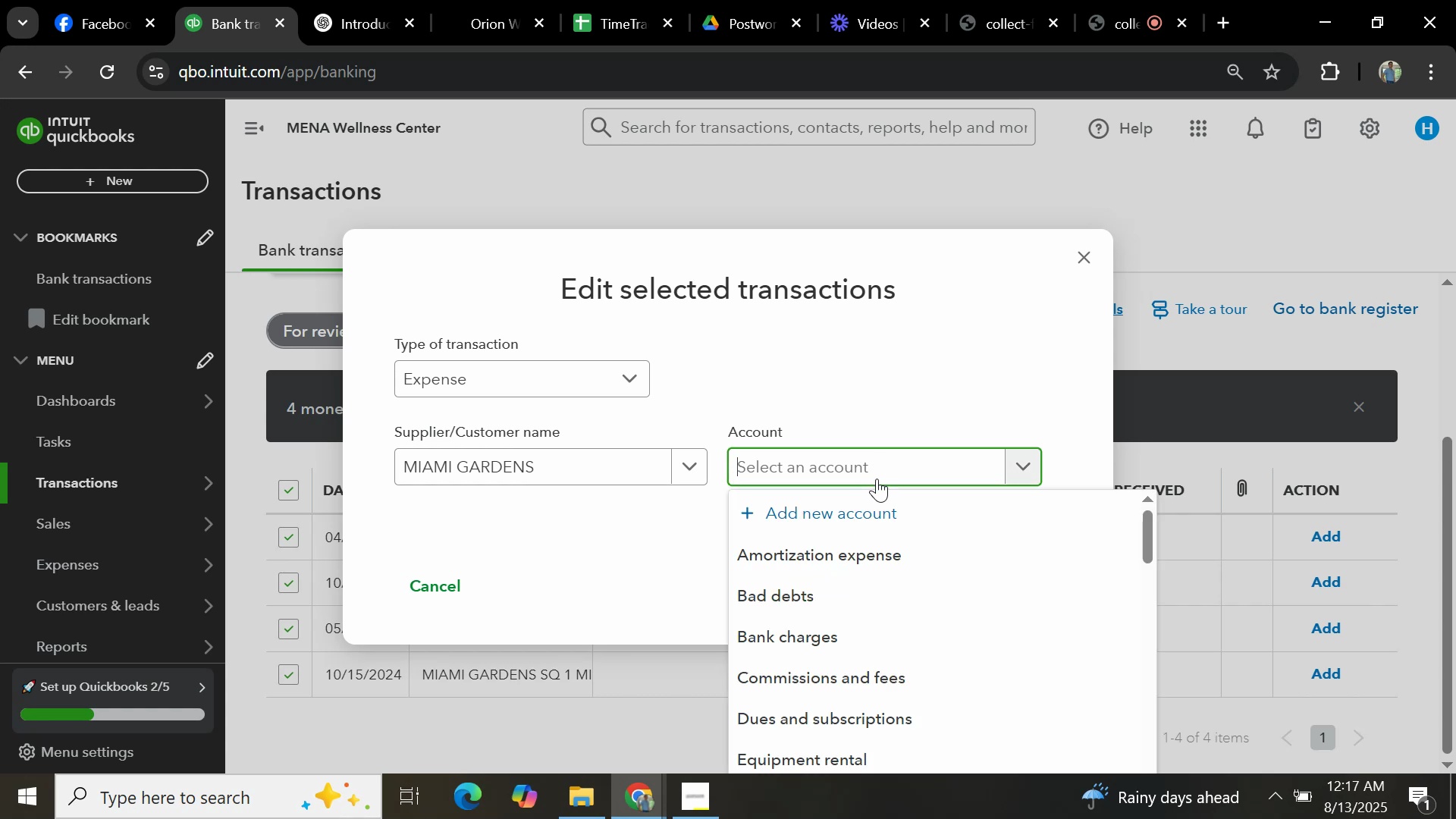 
type(GENERAL)
 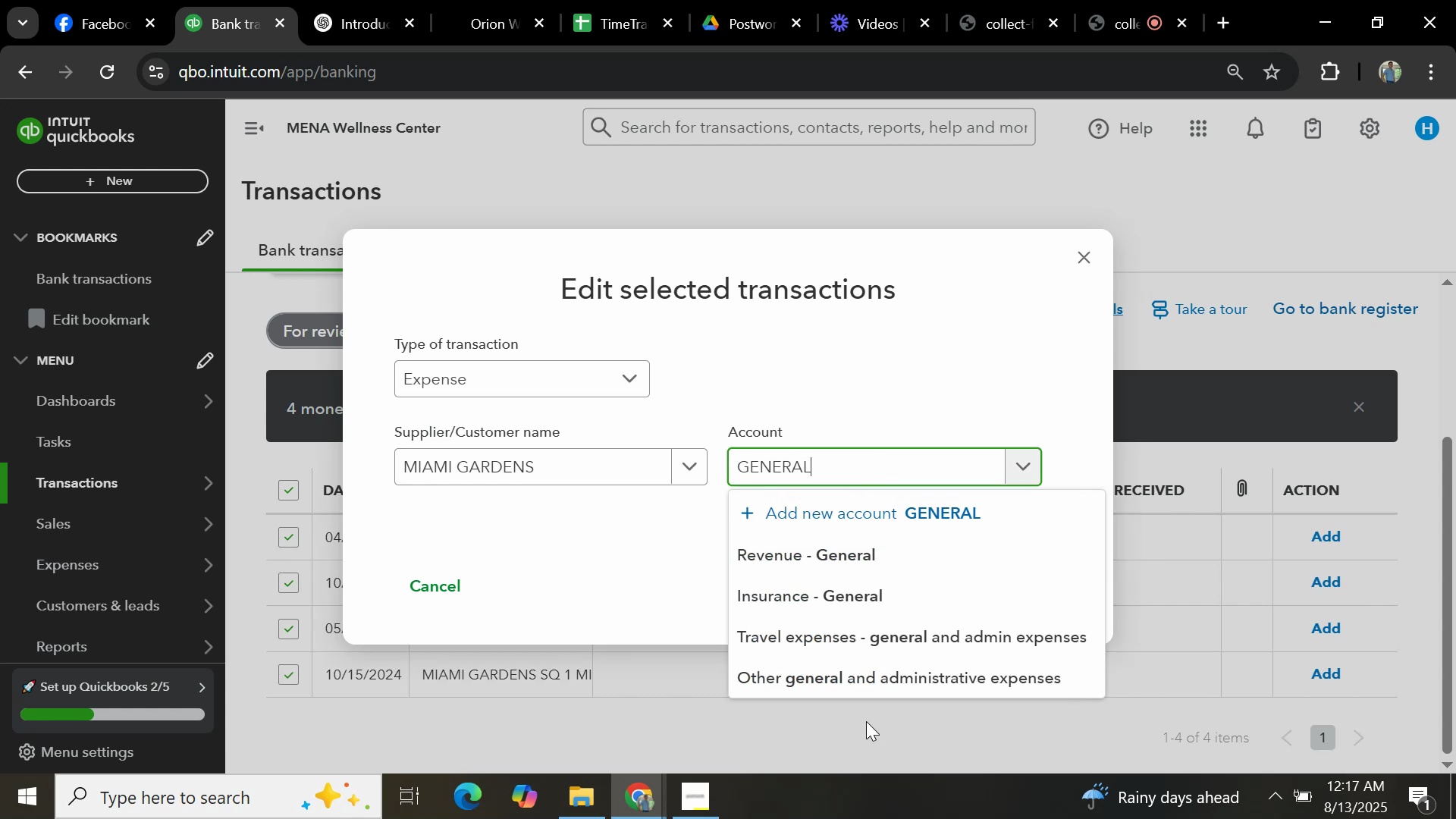 
left_click([868, 675])
 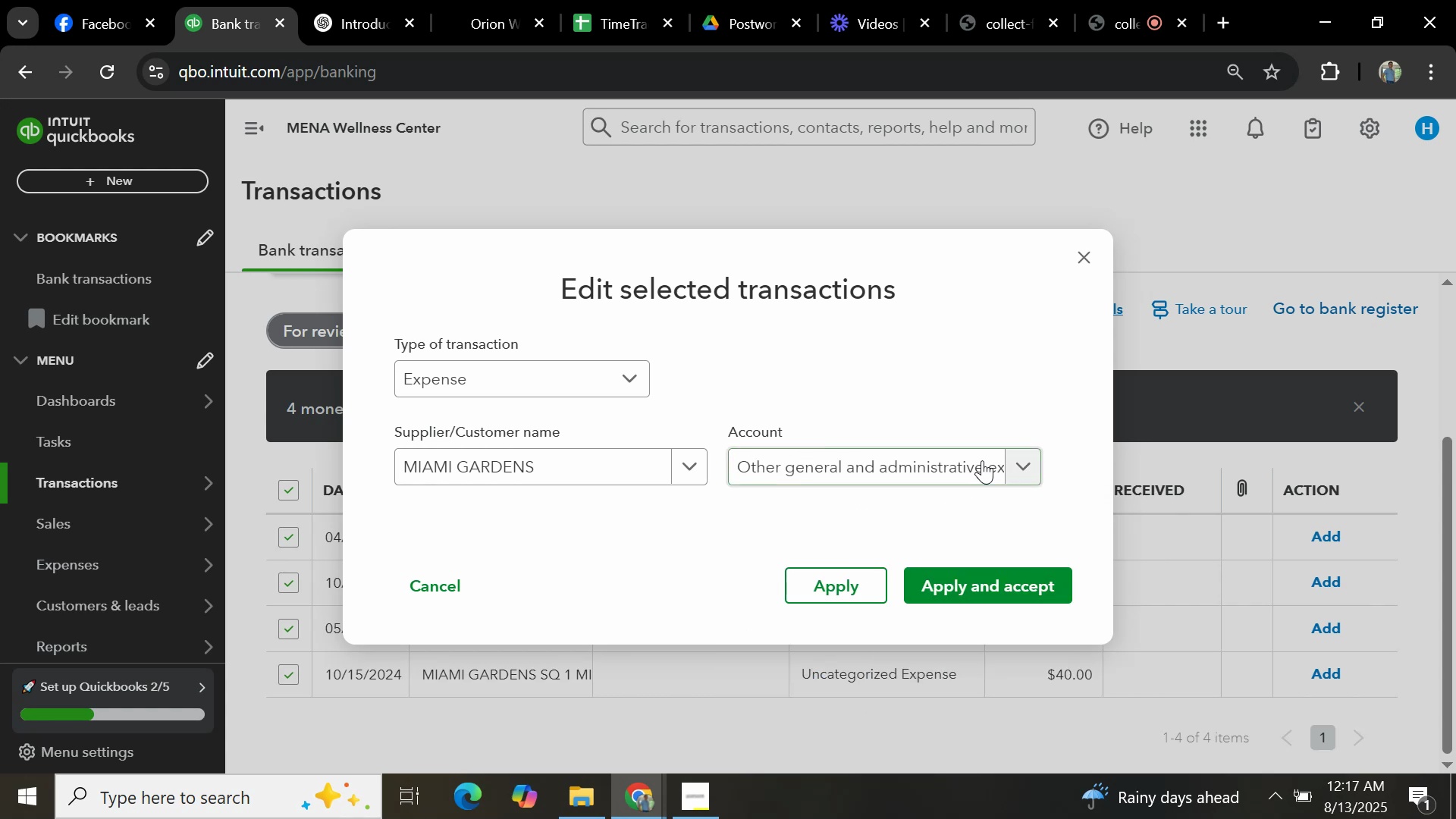 
left_click([1021, 585])
 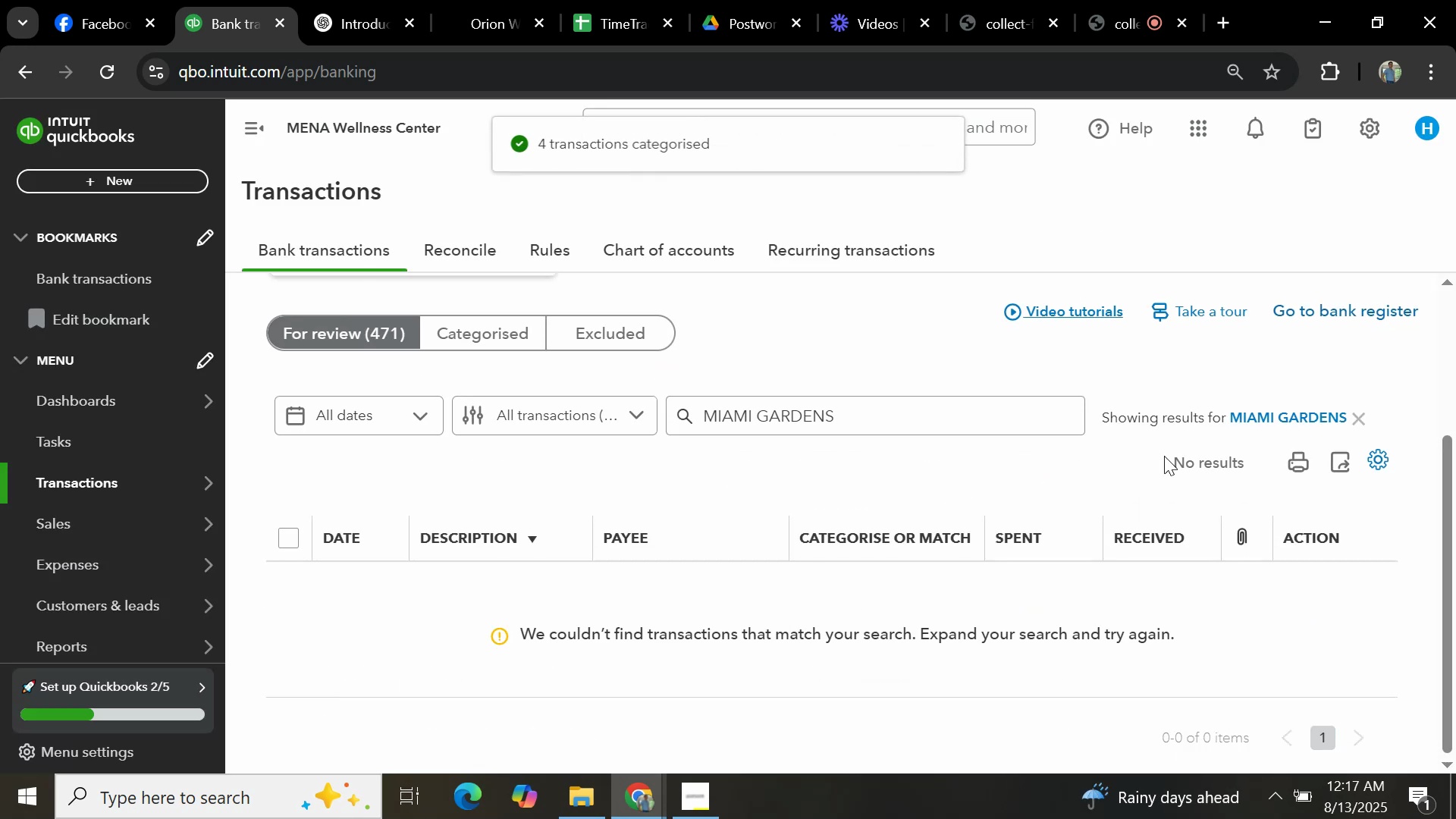 
left_click([1364, 423])
 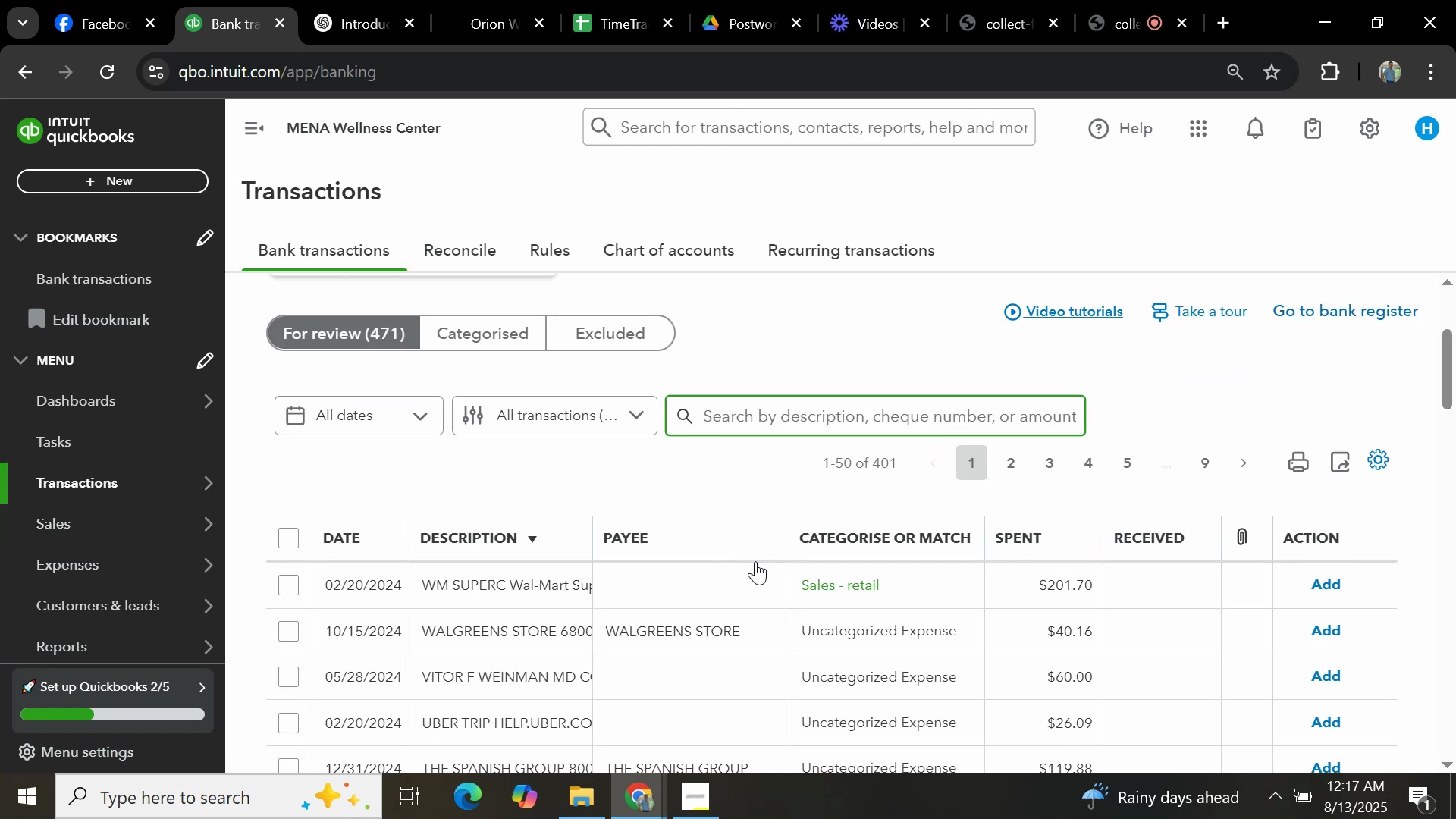 
left_click([1130, 457])
 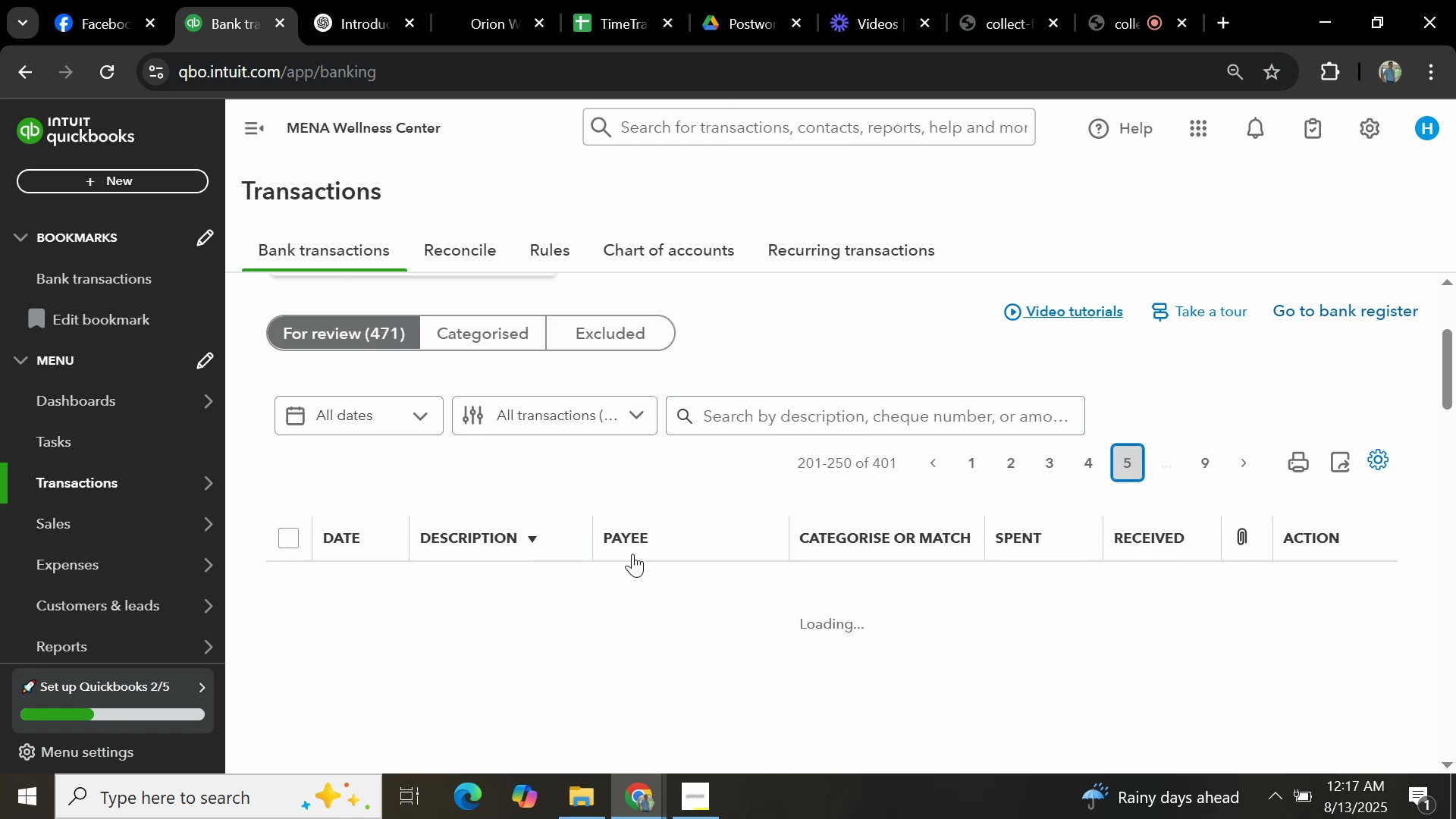 
scroll: coordinate [647, 441], scroll_direction: down, amount: 5.0
 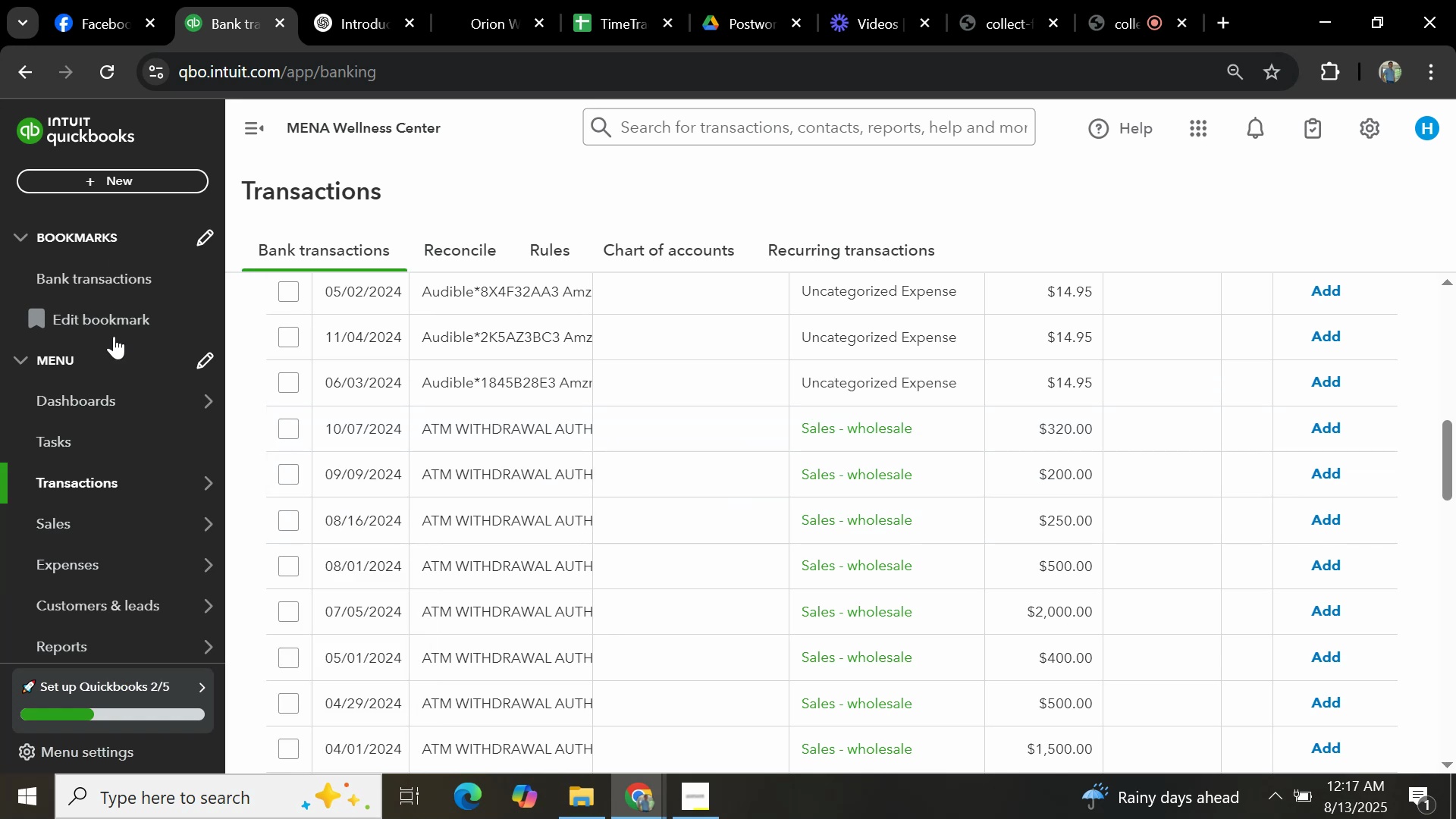 
wait(5.33)
 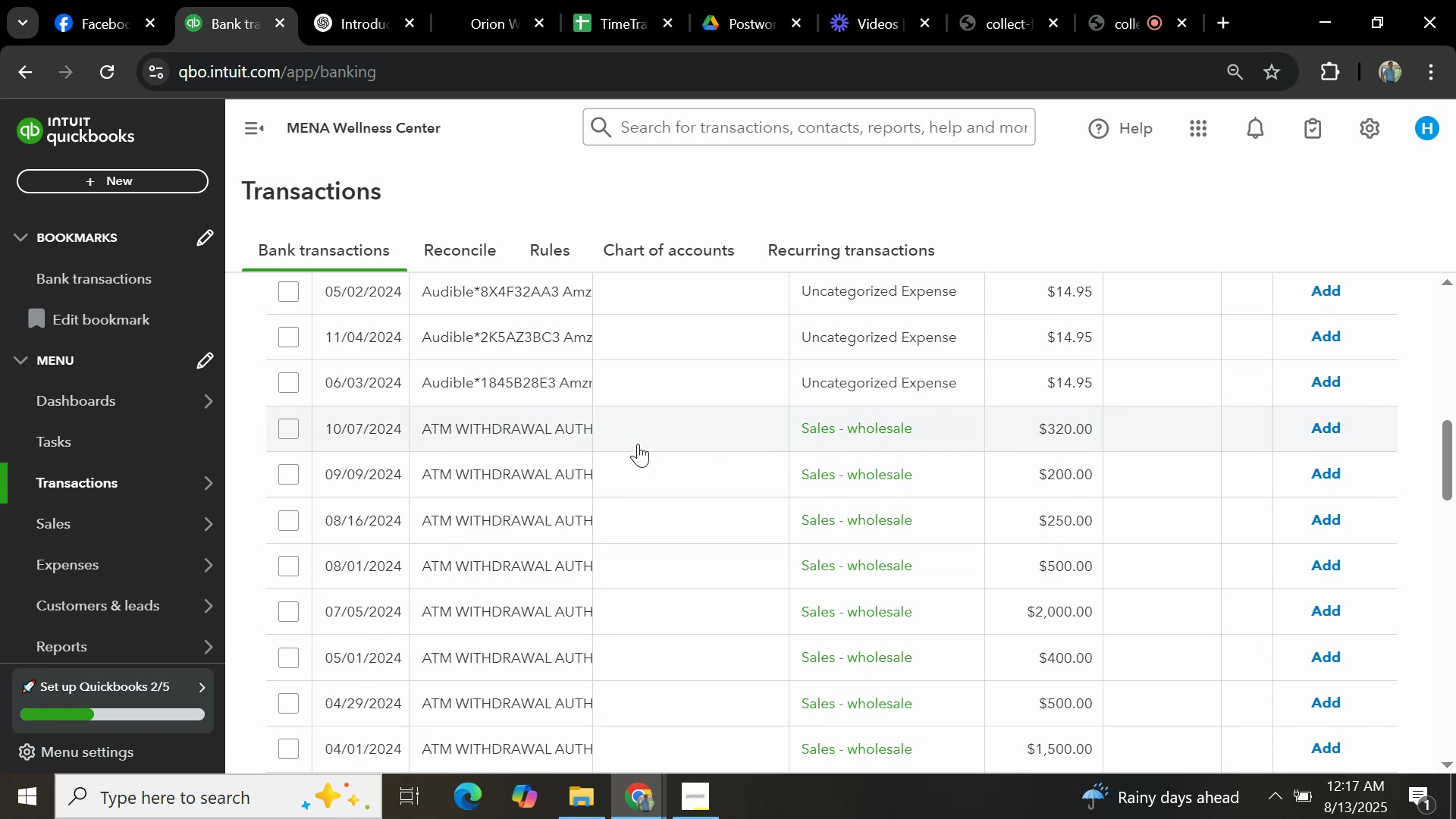 
scroll: coordinate [787, 454], scroll_direction: up, amount: 7.0
 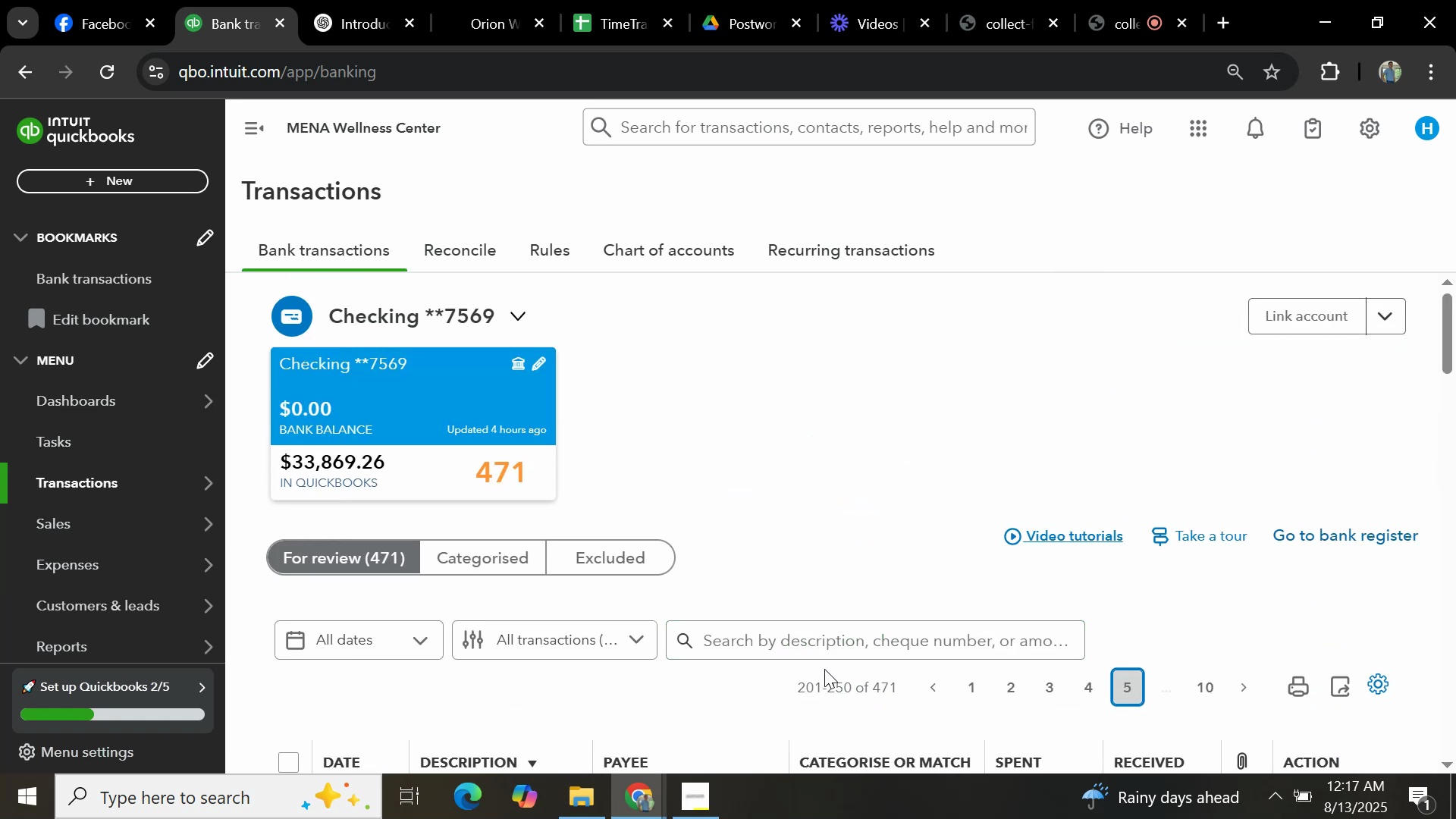 
type(ATM )
key(Backspace)
 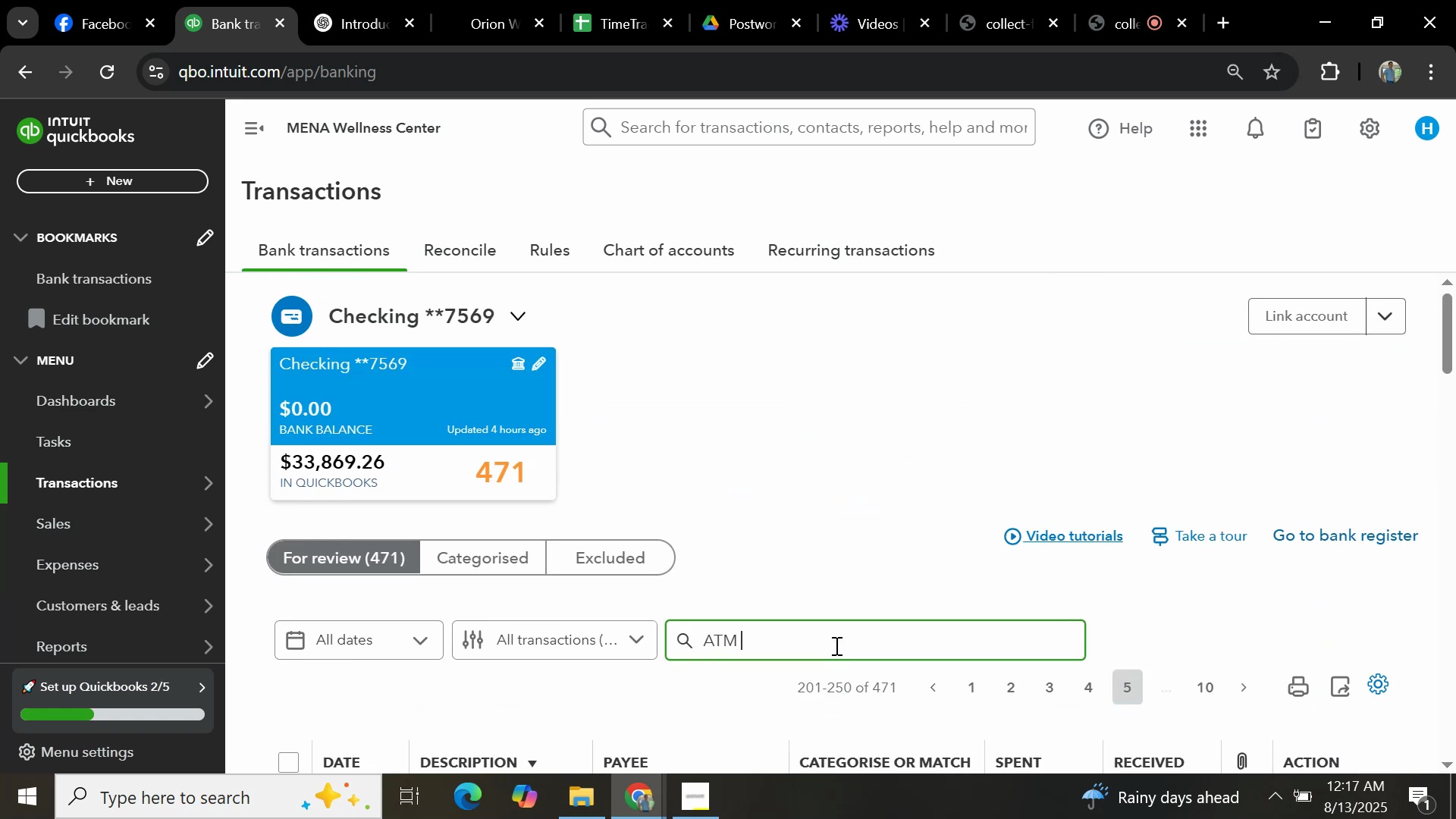 
key(Enter)
 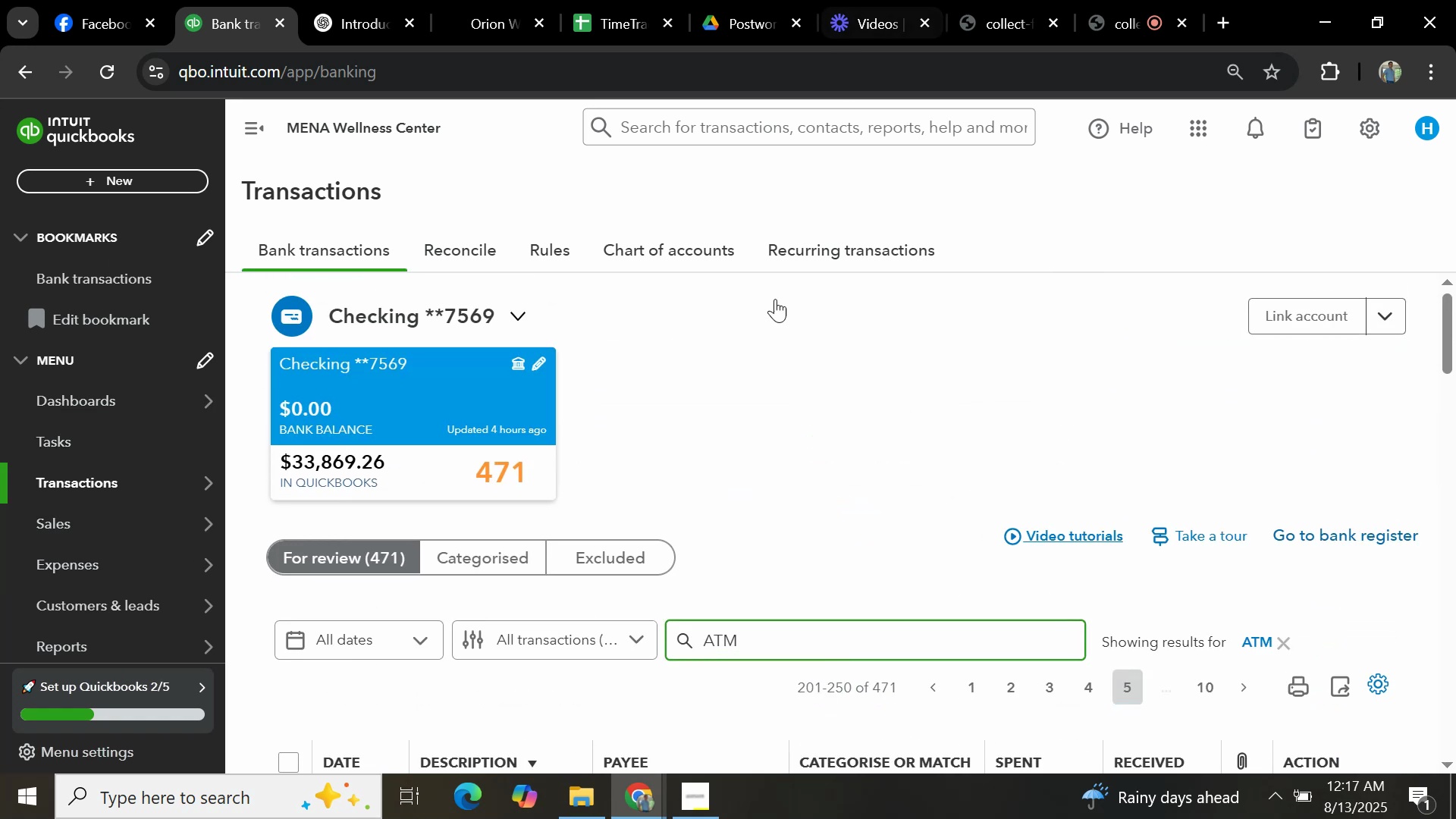 
scroll: coordinate [686, 412], scroll_direction: down, amount: 4.0
 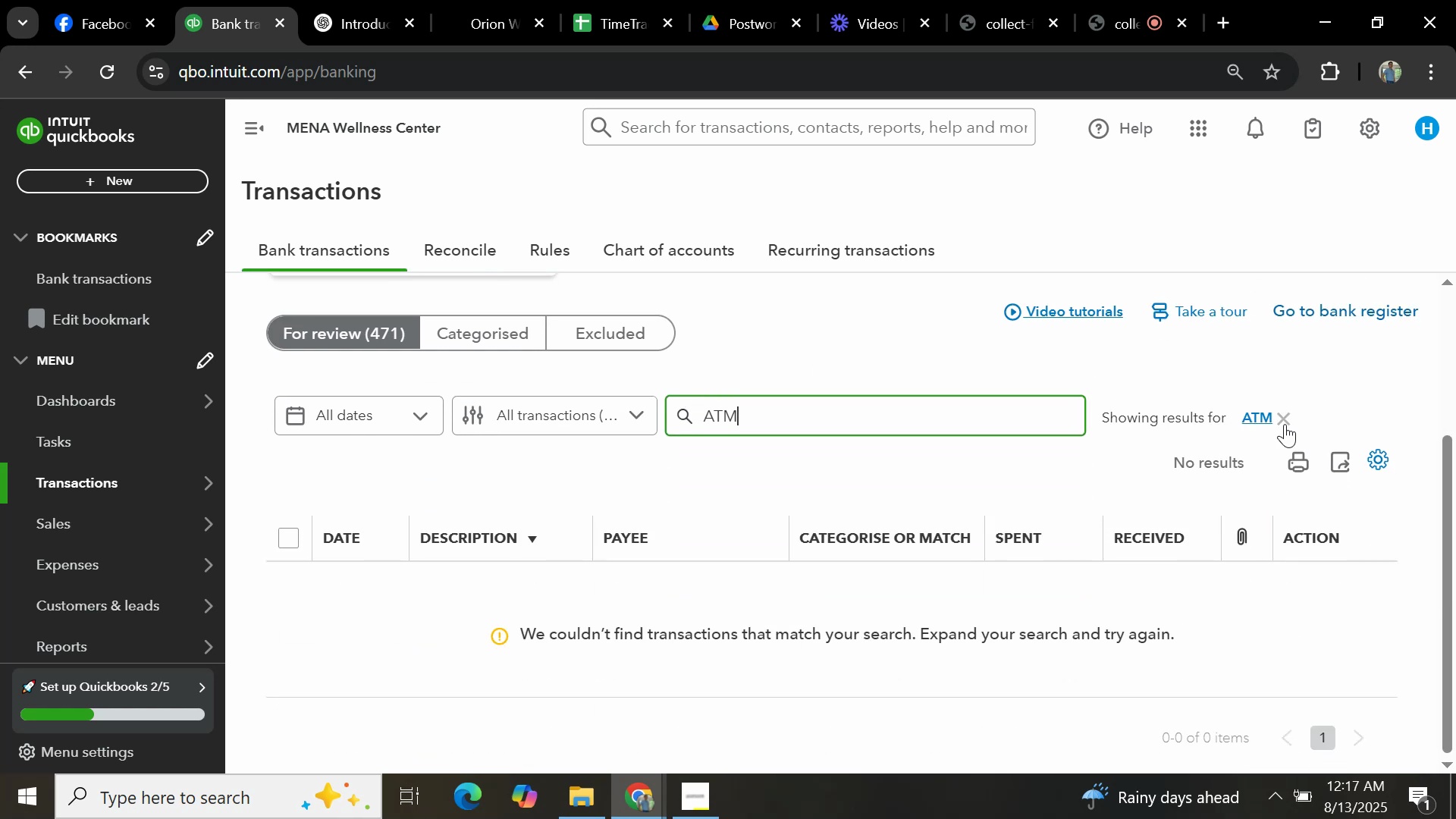 
type( WITHDRAWAL)
 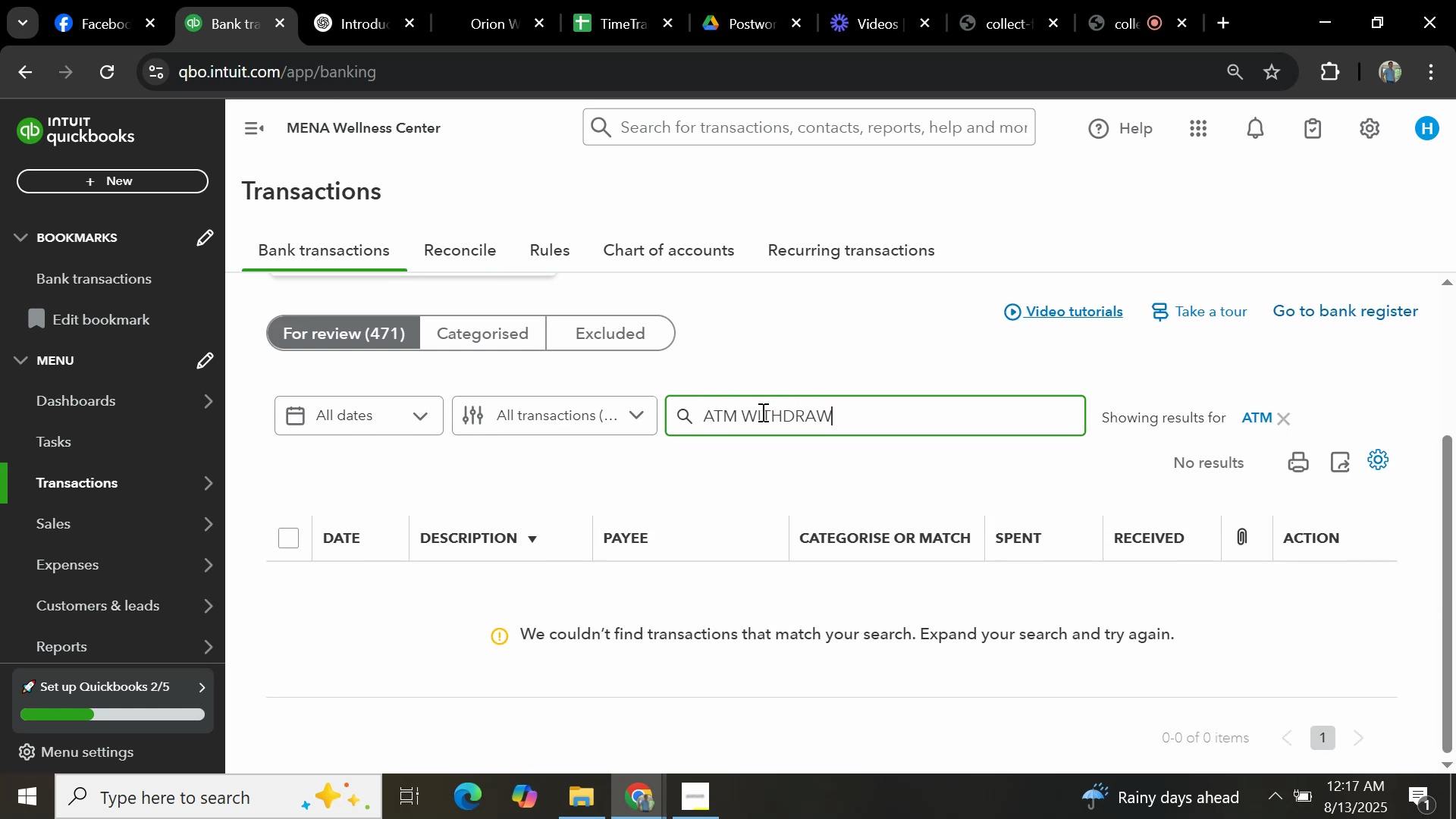 
key(Enter)
 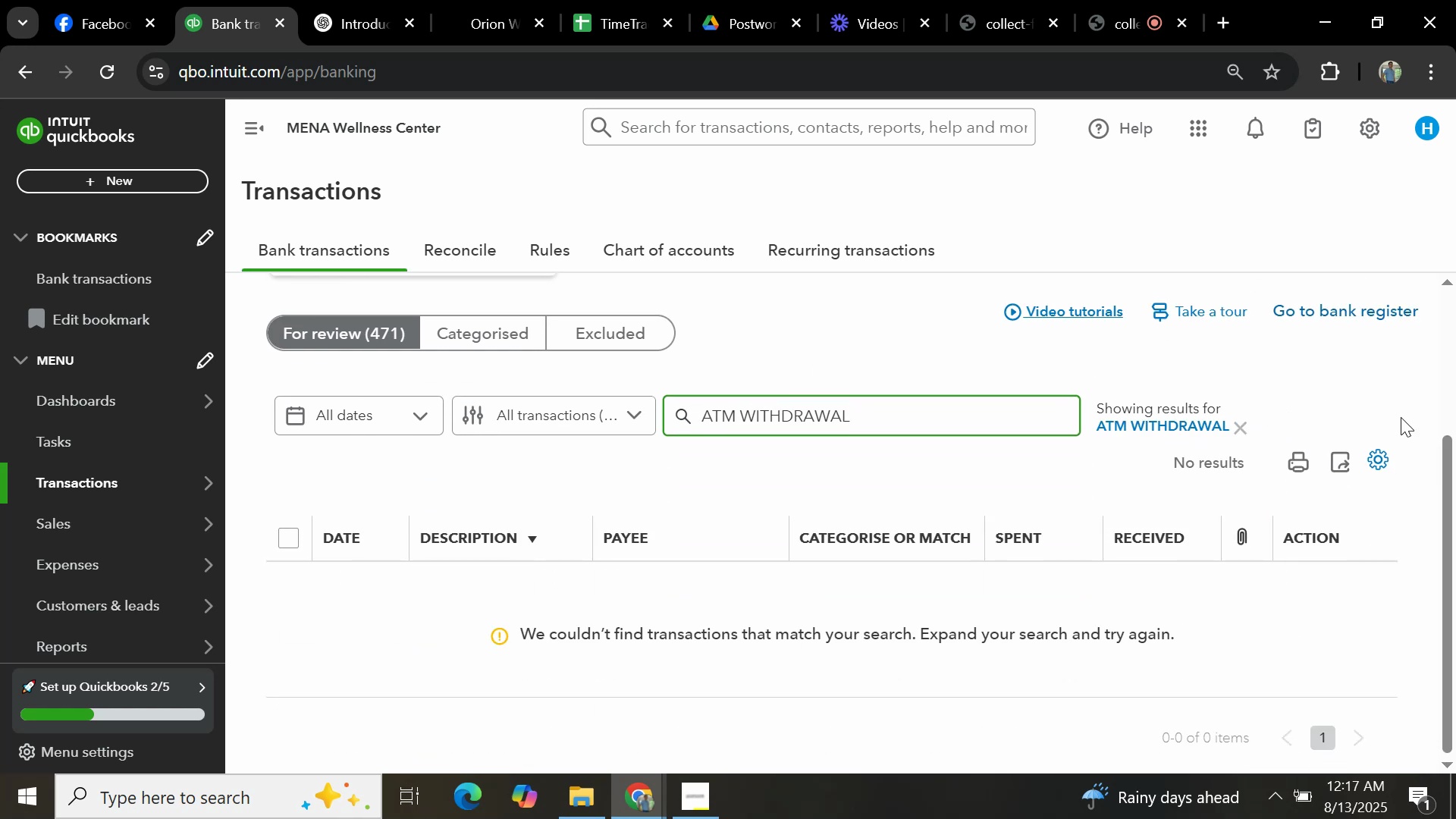 
left_click([1242, 423])
 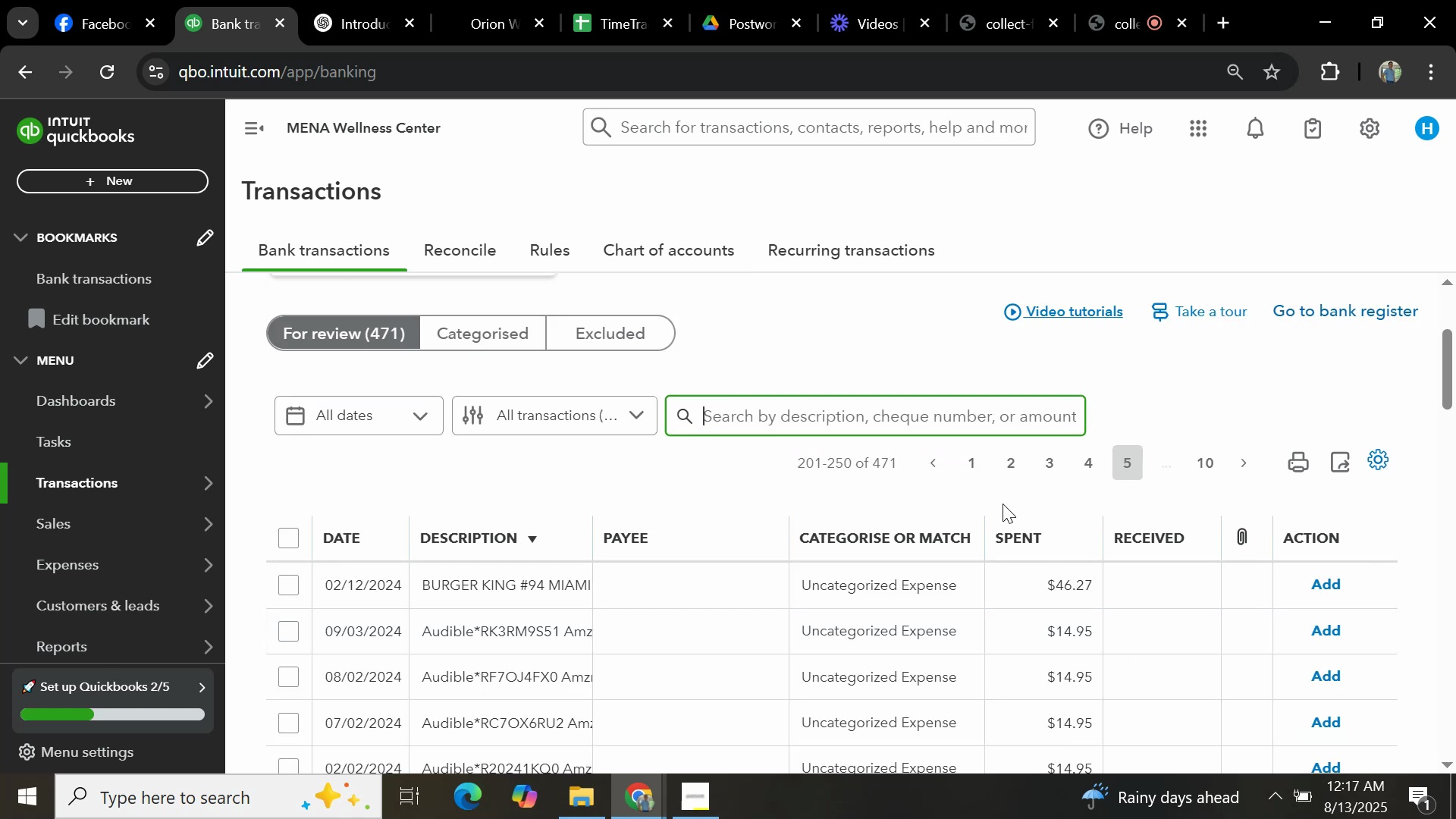 
scroll: coordinate [240, 632], scroll_direction: down, amount: 6.0
 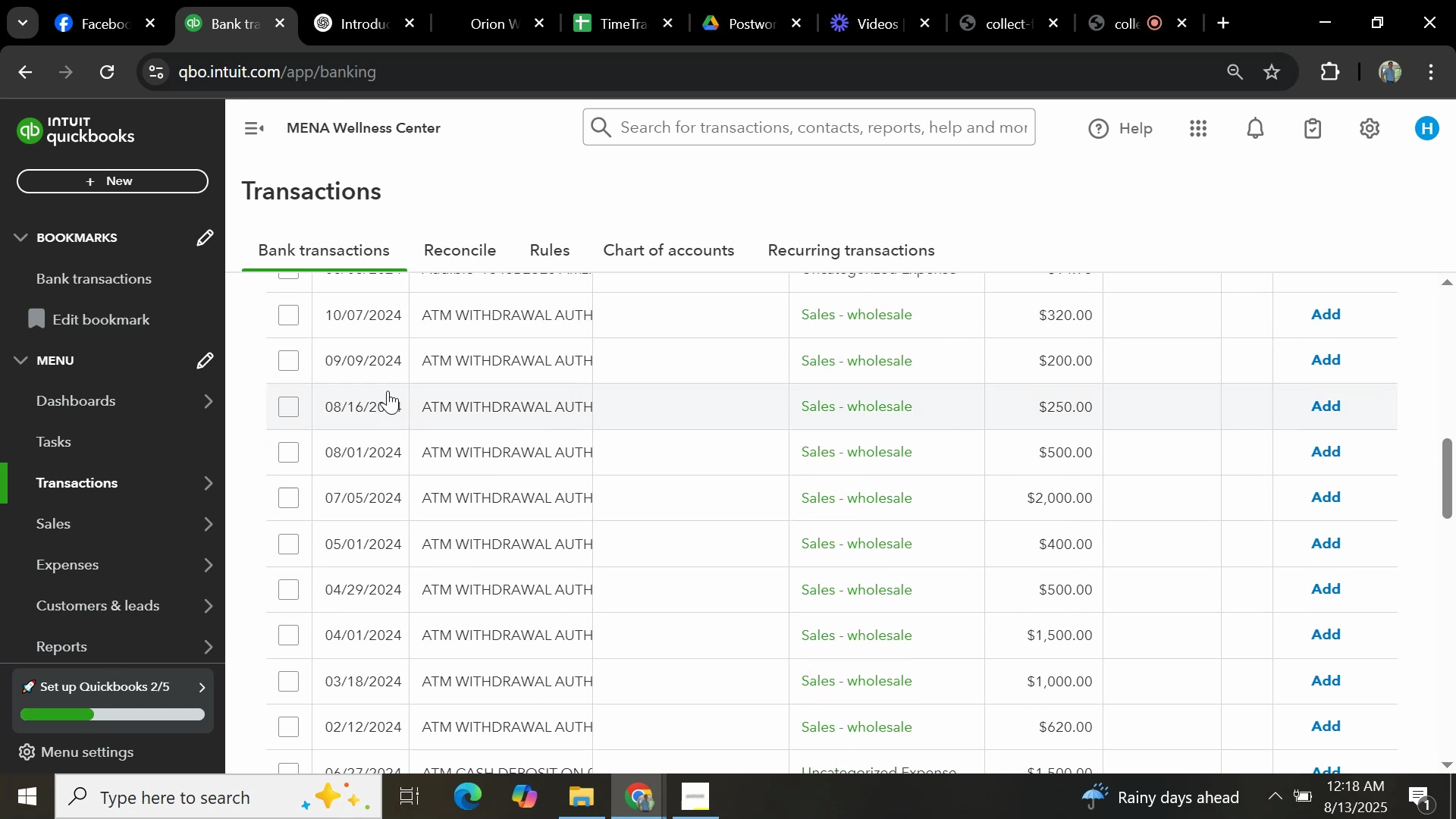 
scroll: coordinate [387, 408], scroll_direction: up, amount: 1.0
 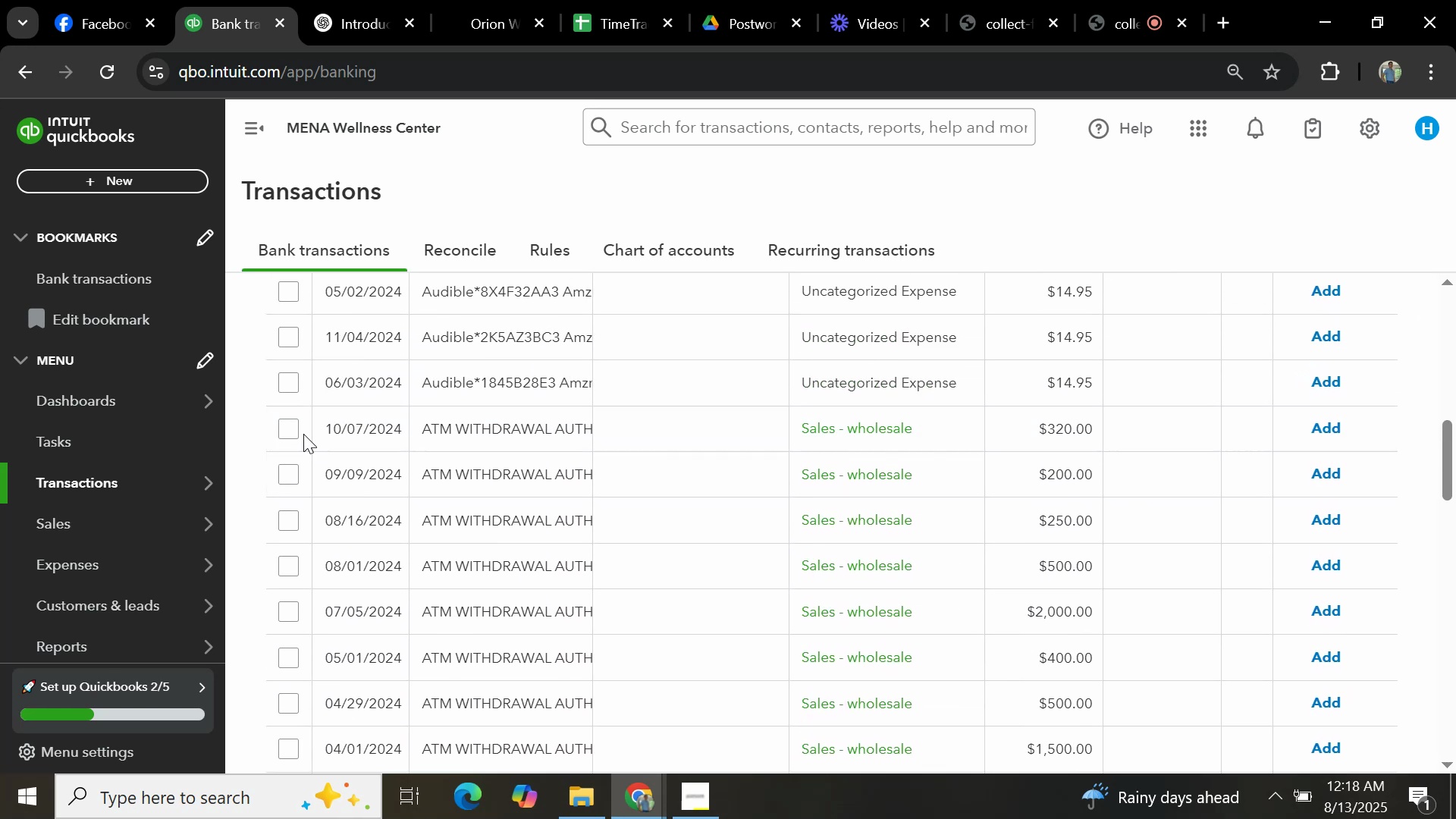 
left_click([291, 427])
 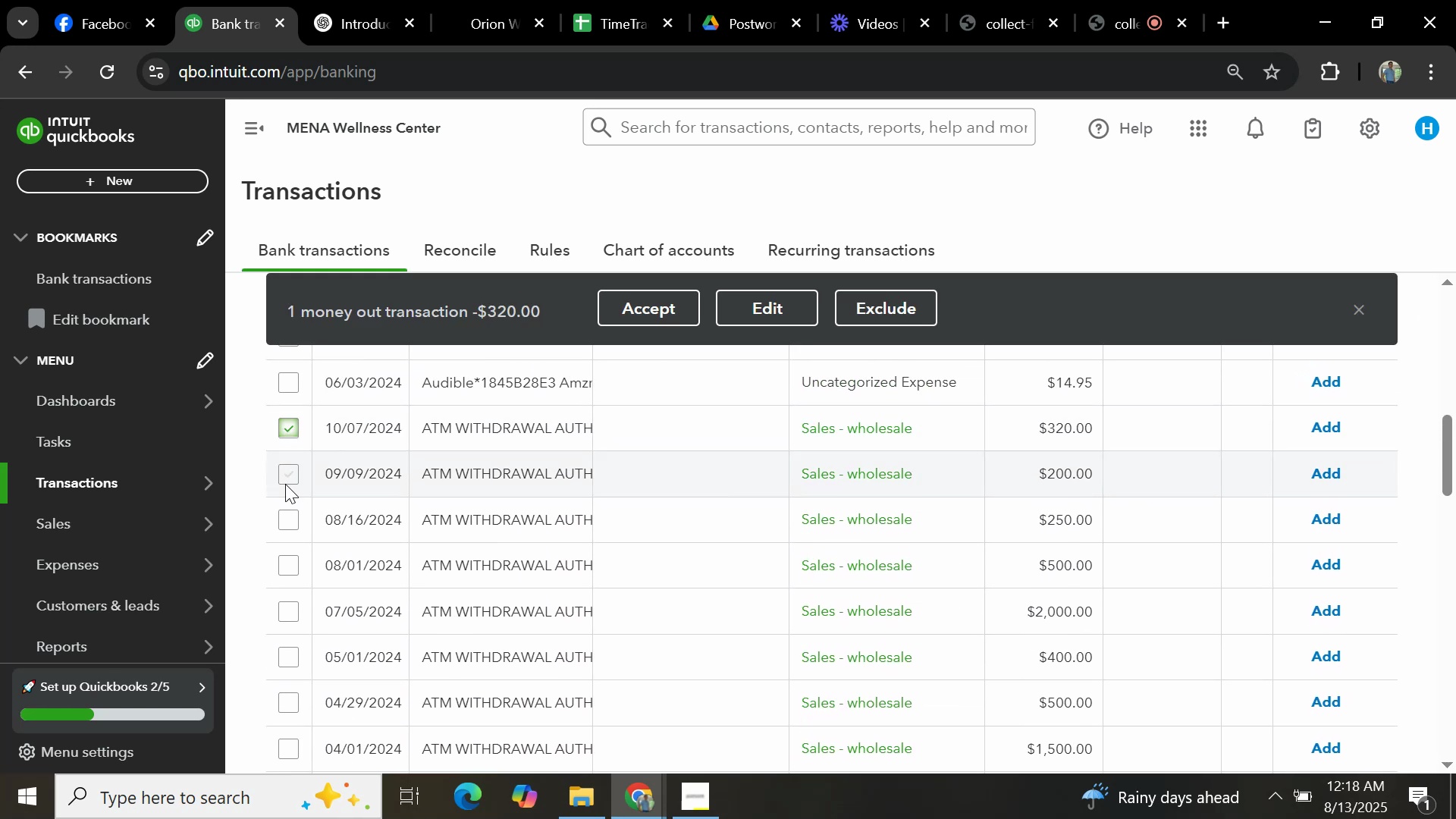 
left_click([285, 470])
 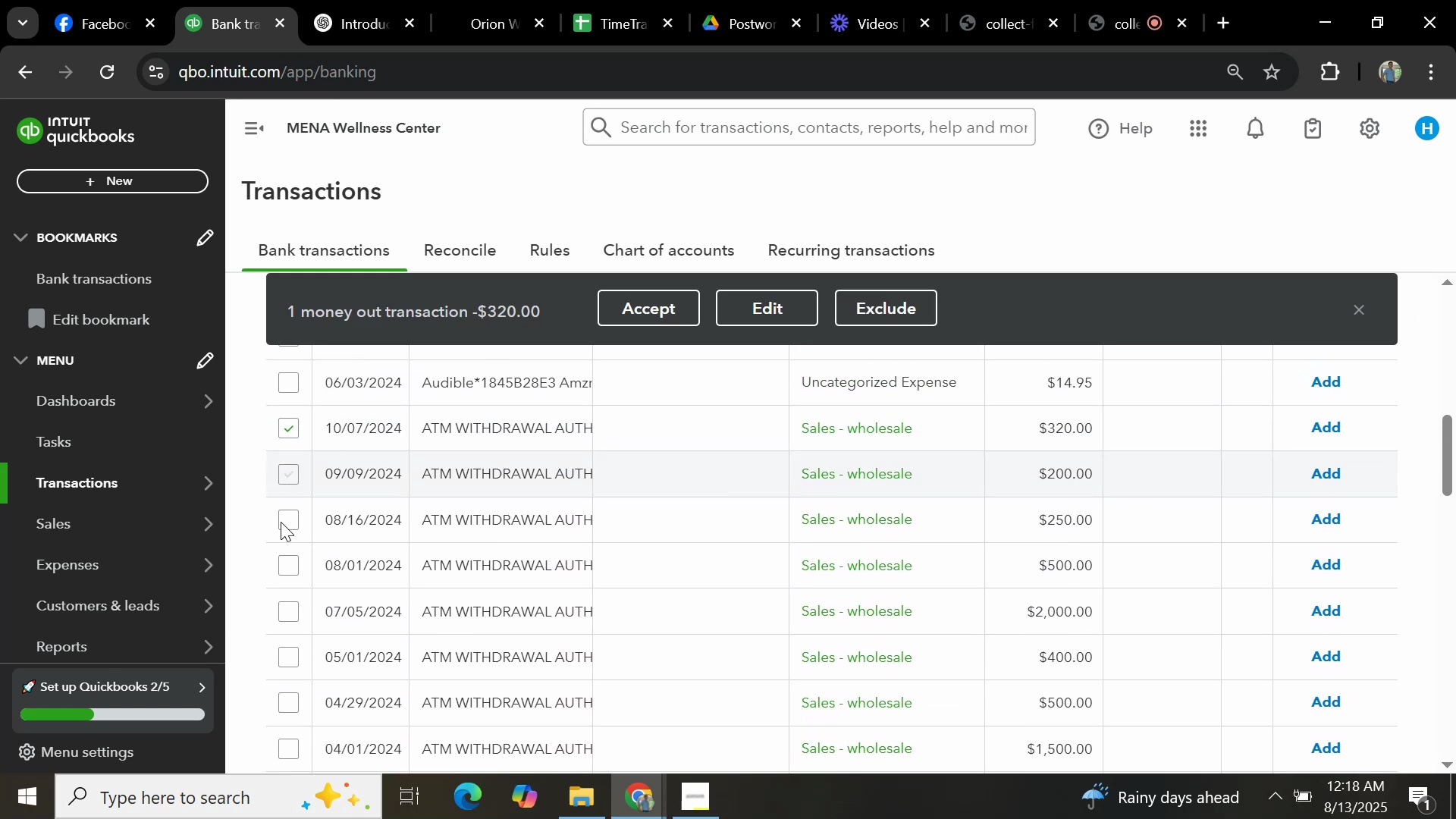 
left_click([287, 519])
 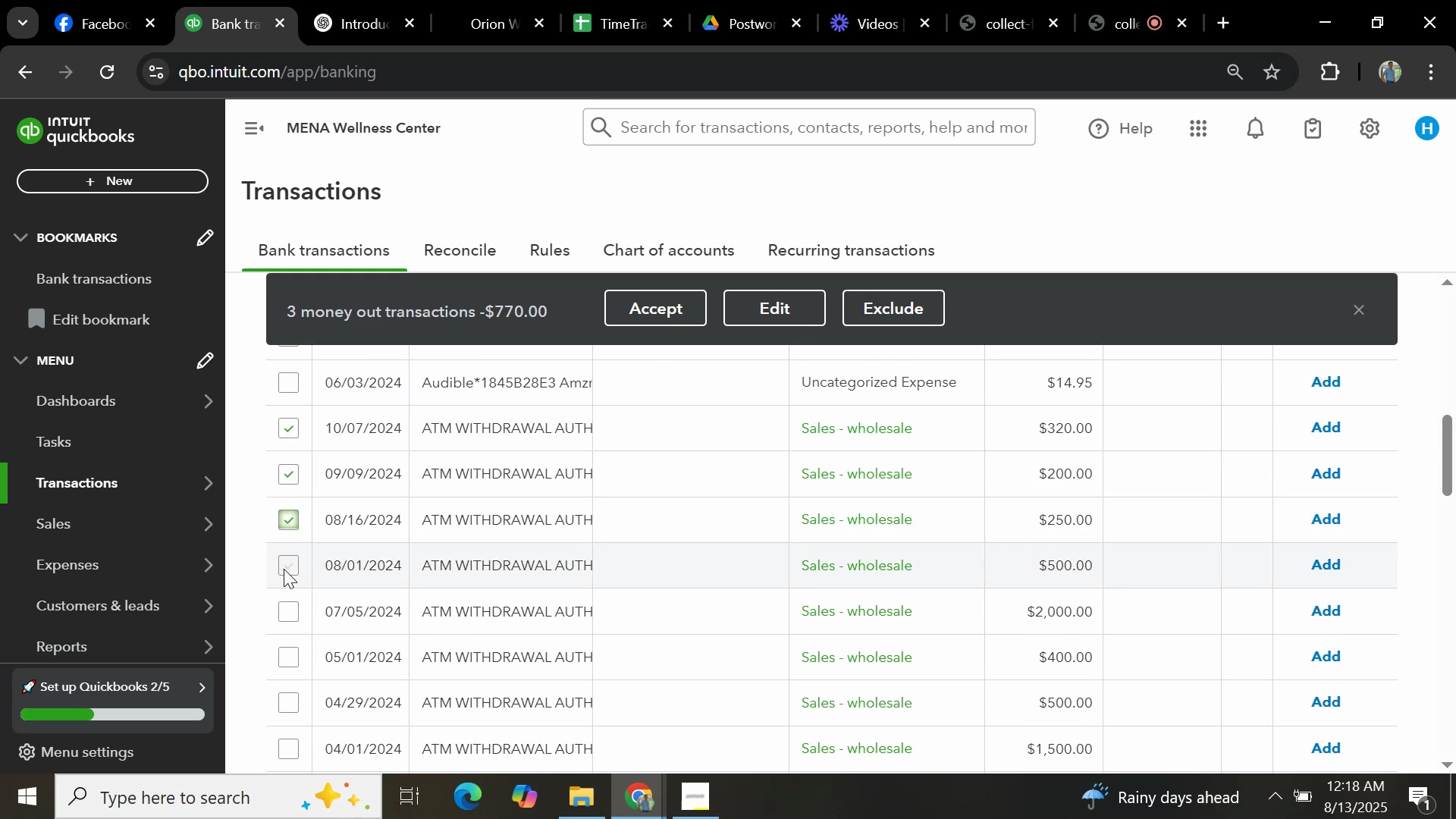 
double_click([289, 613])
 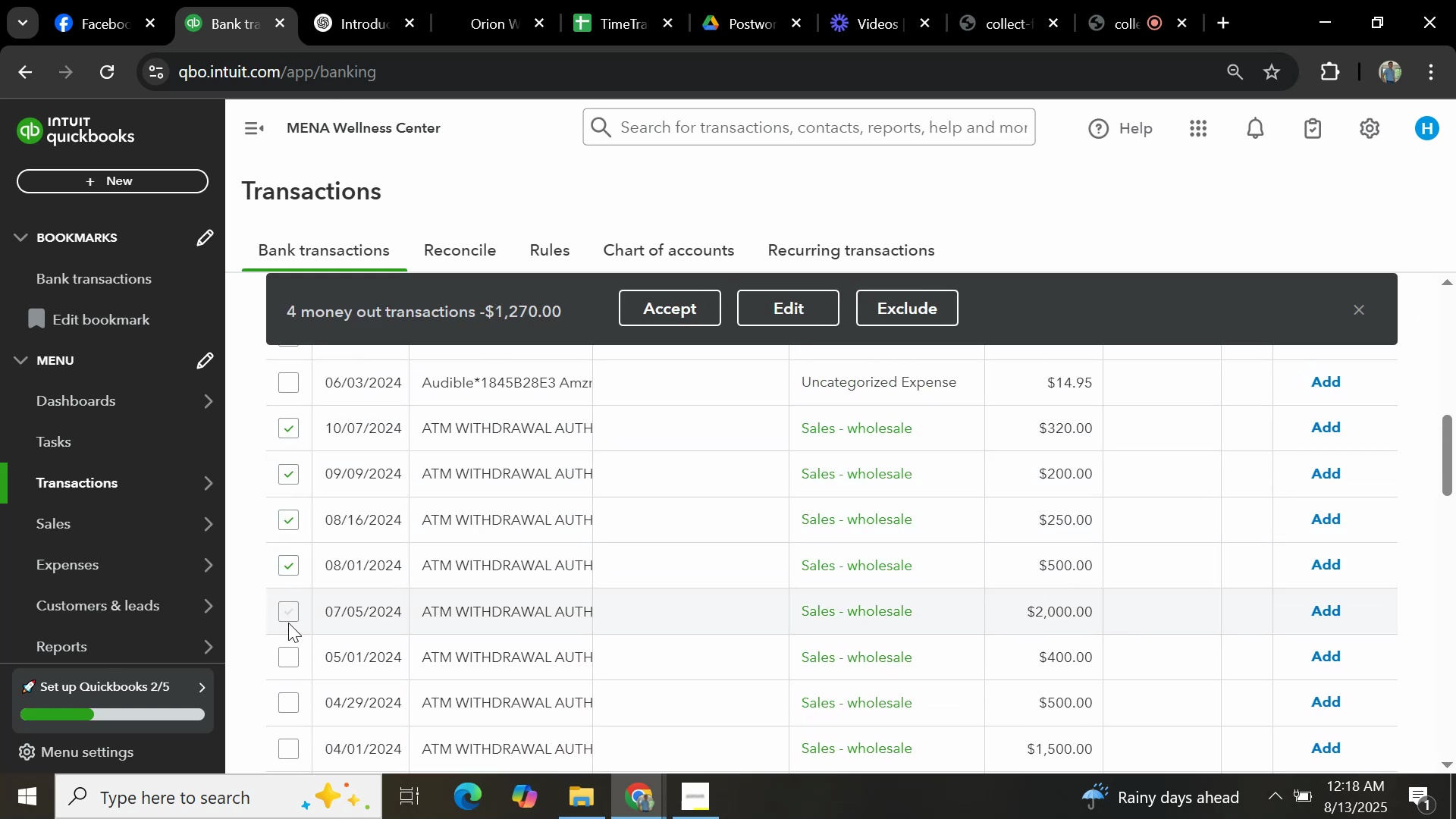 
triple_click([287, 661])
 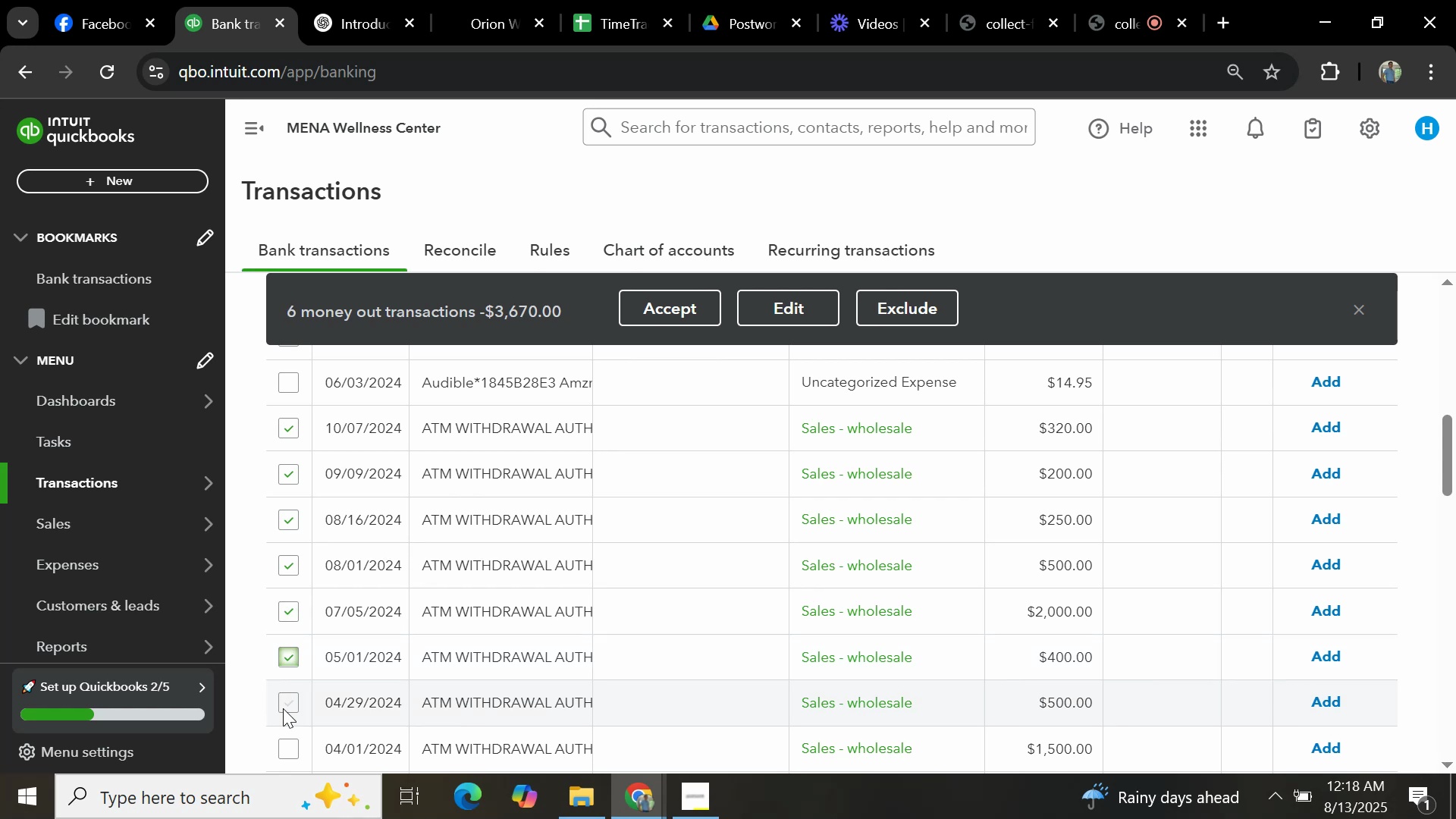 
left_click([286, 707])
 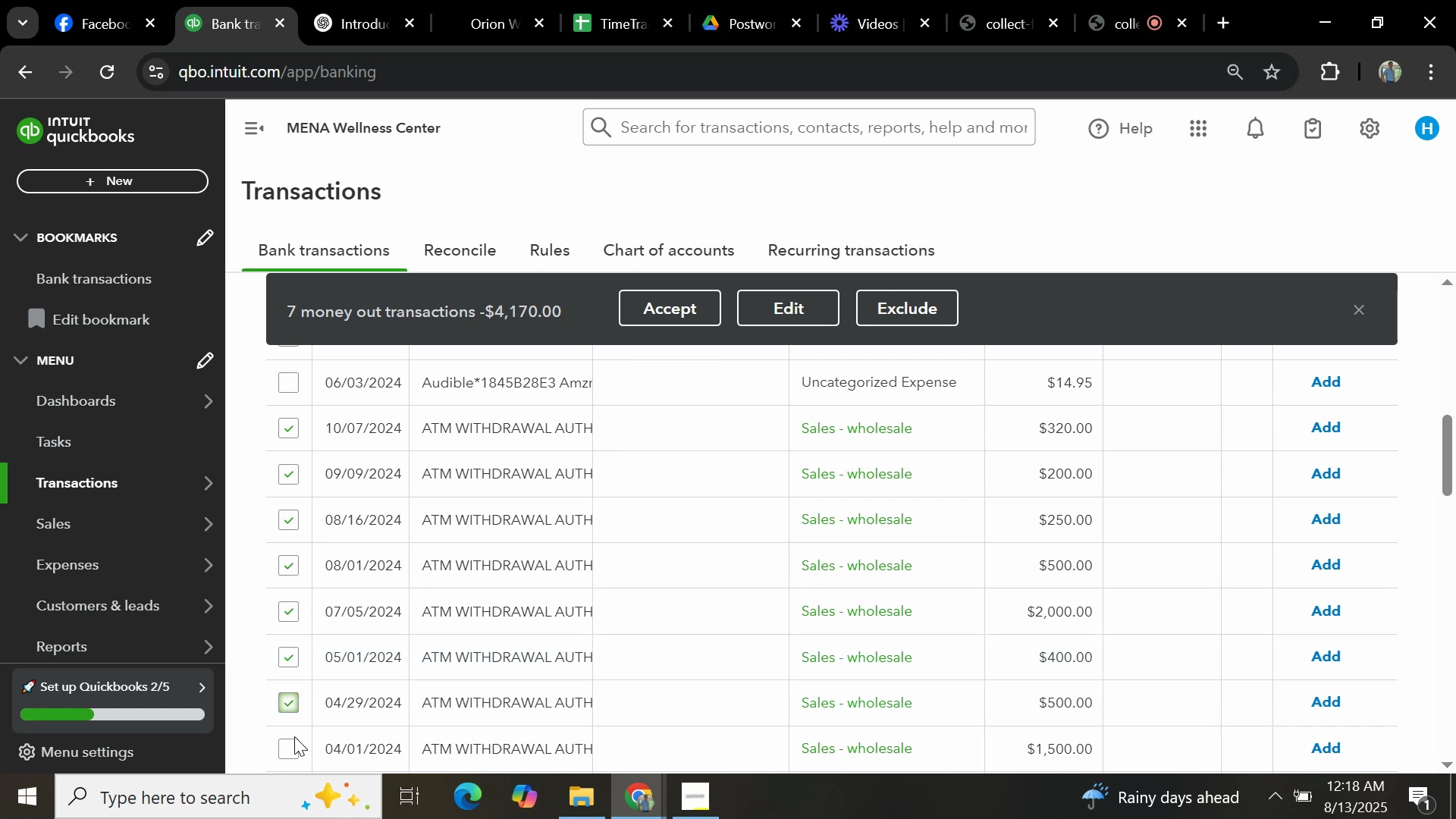 
left_click([293, 749])
 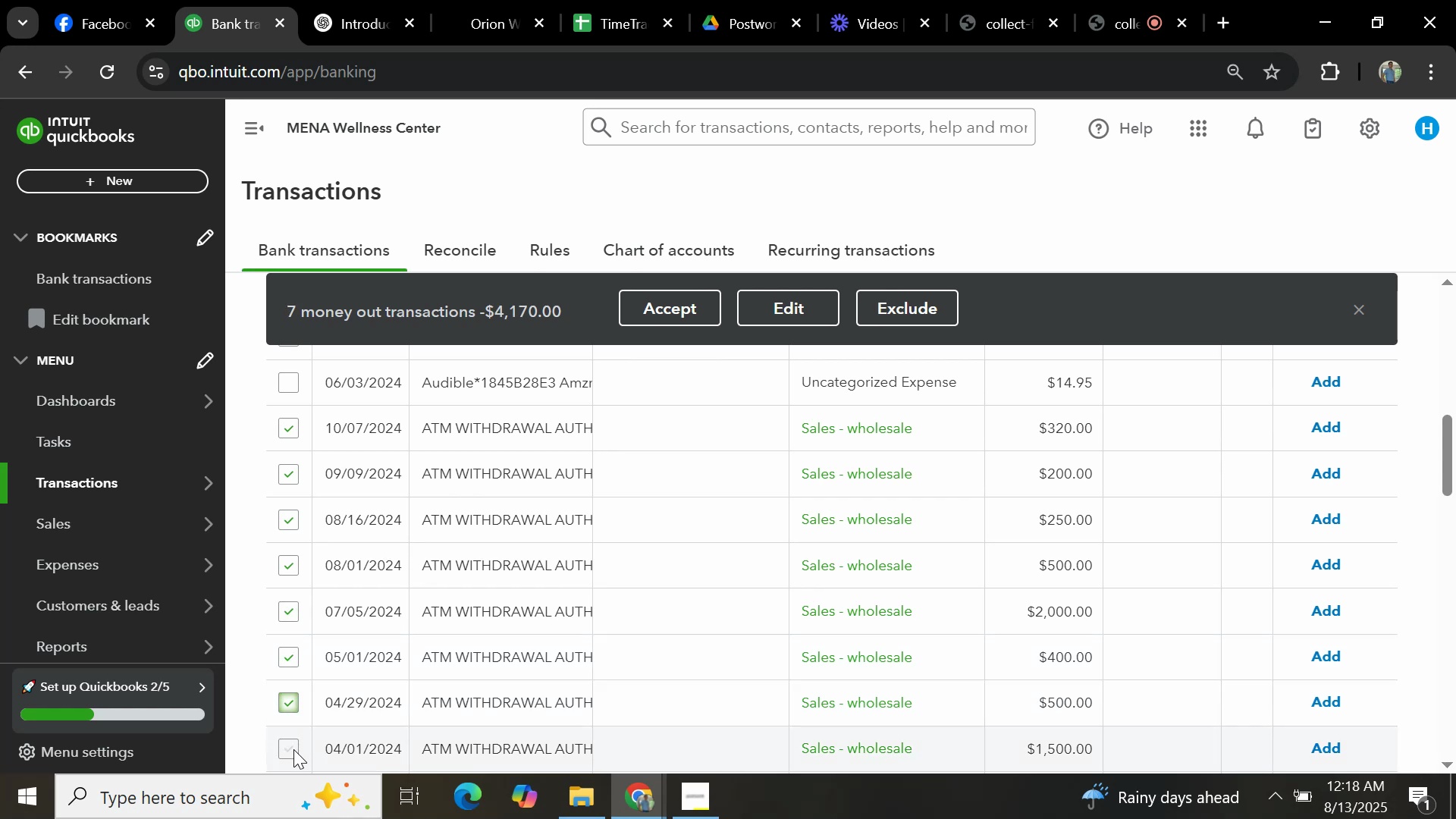 
scroll: coordinate [312, 638], scroll_direction: down, amount: 1.0
 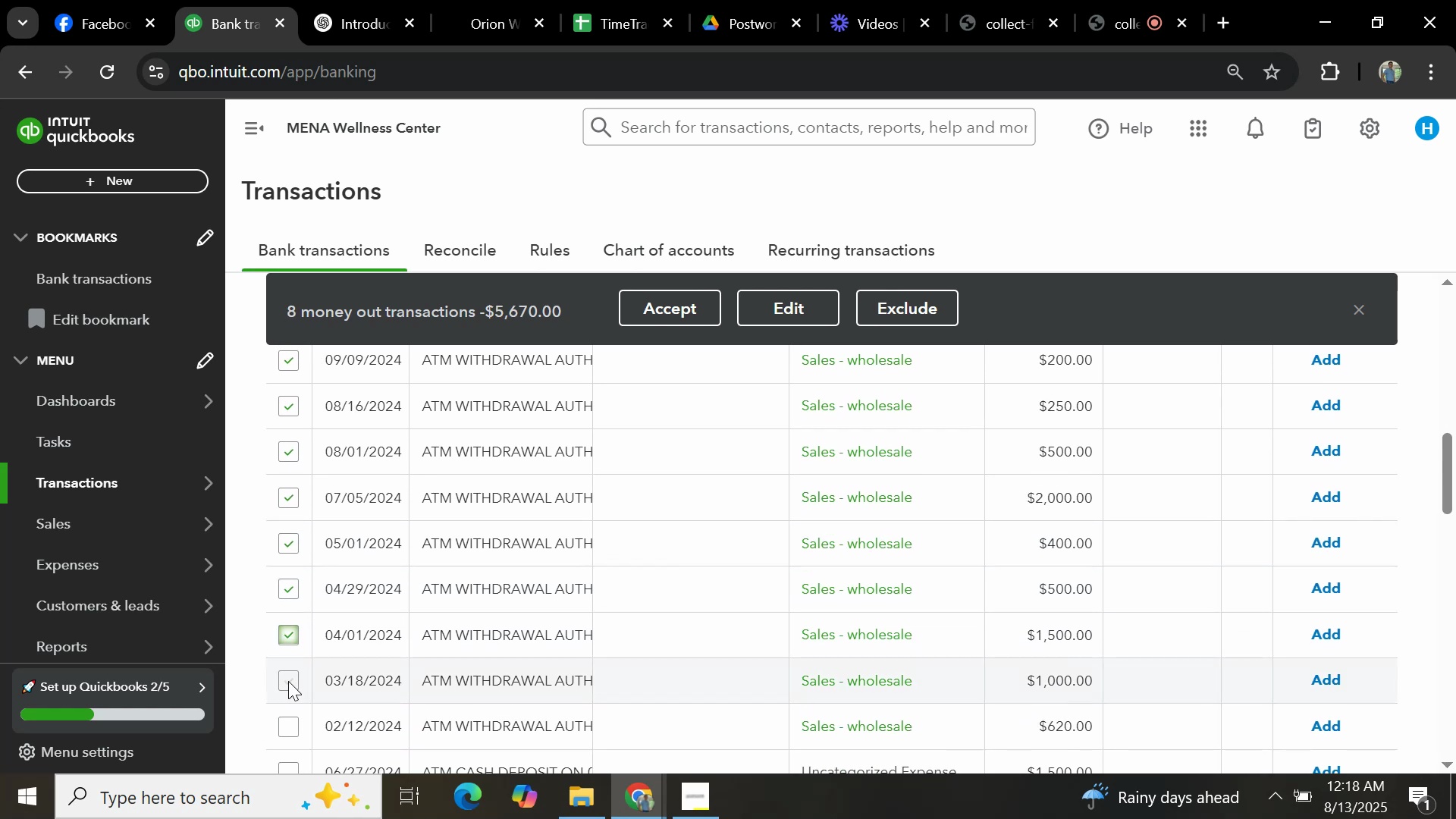 
left_click([287, 723])
 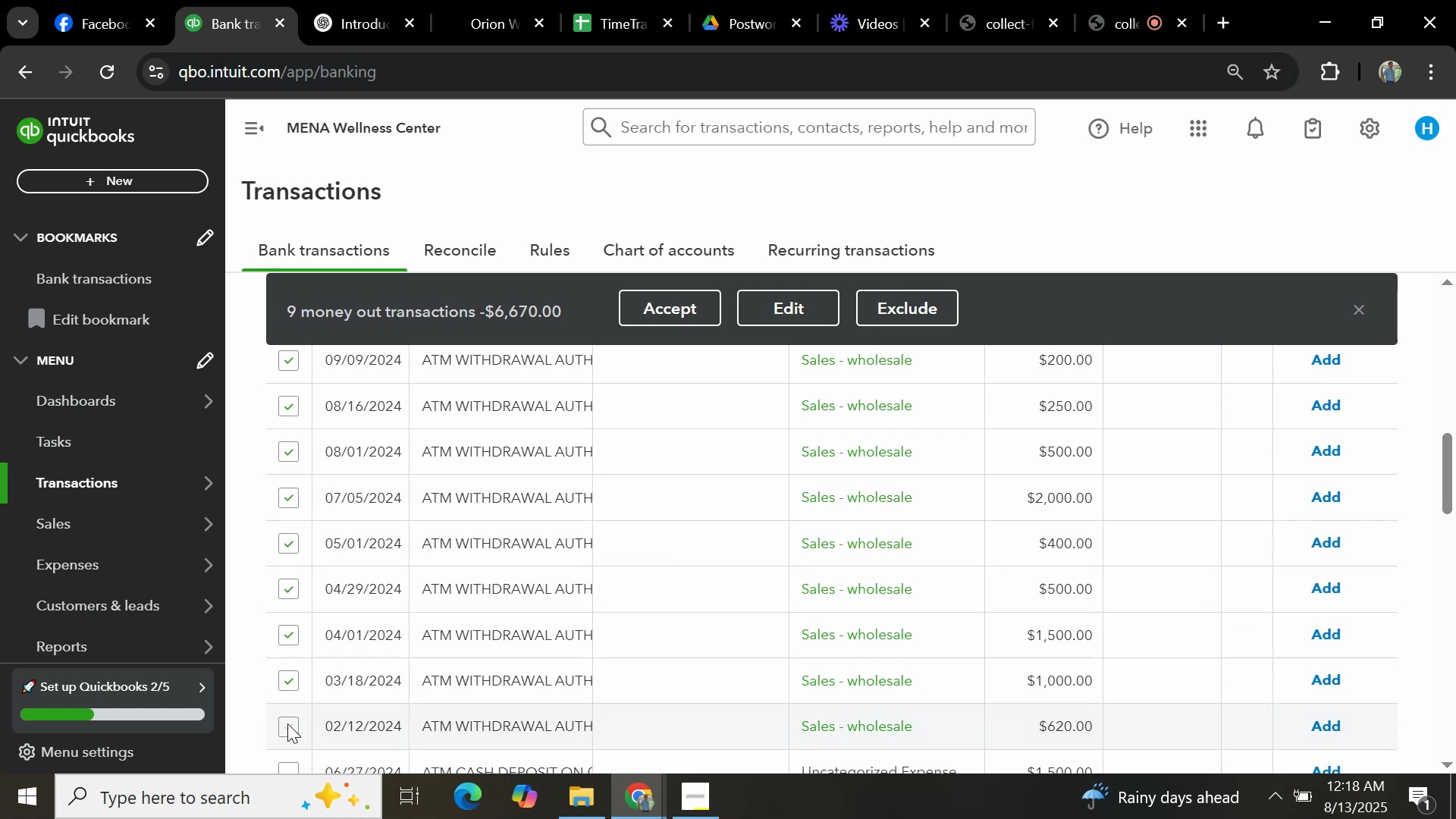 
scroll: coordinate [334, 608], scroll_direction: down, amount: 2.0
 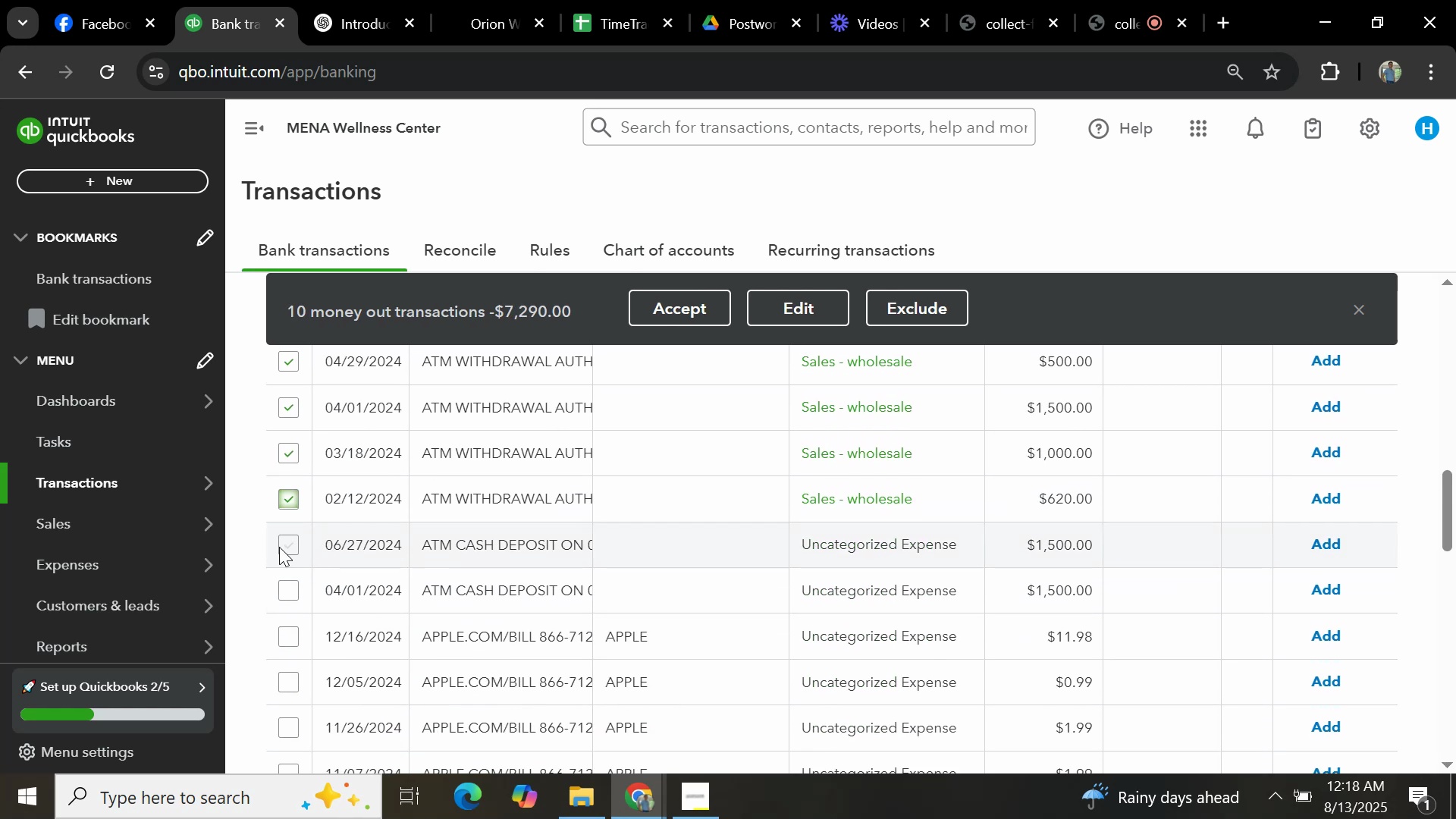 
left_click([290, 585])
 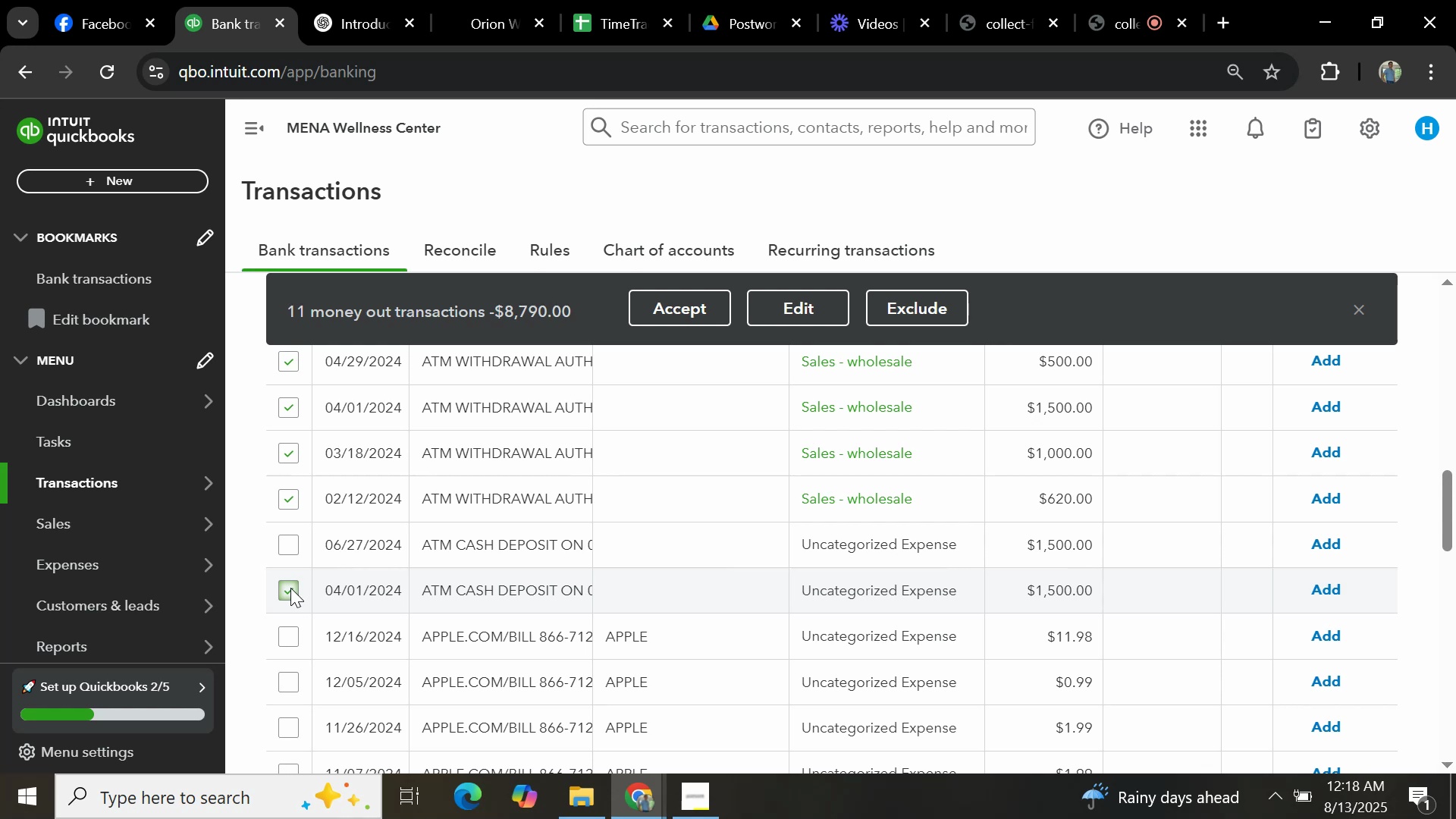 
wait(5.35)
 